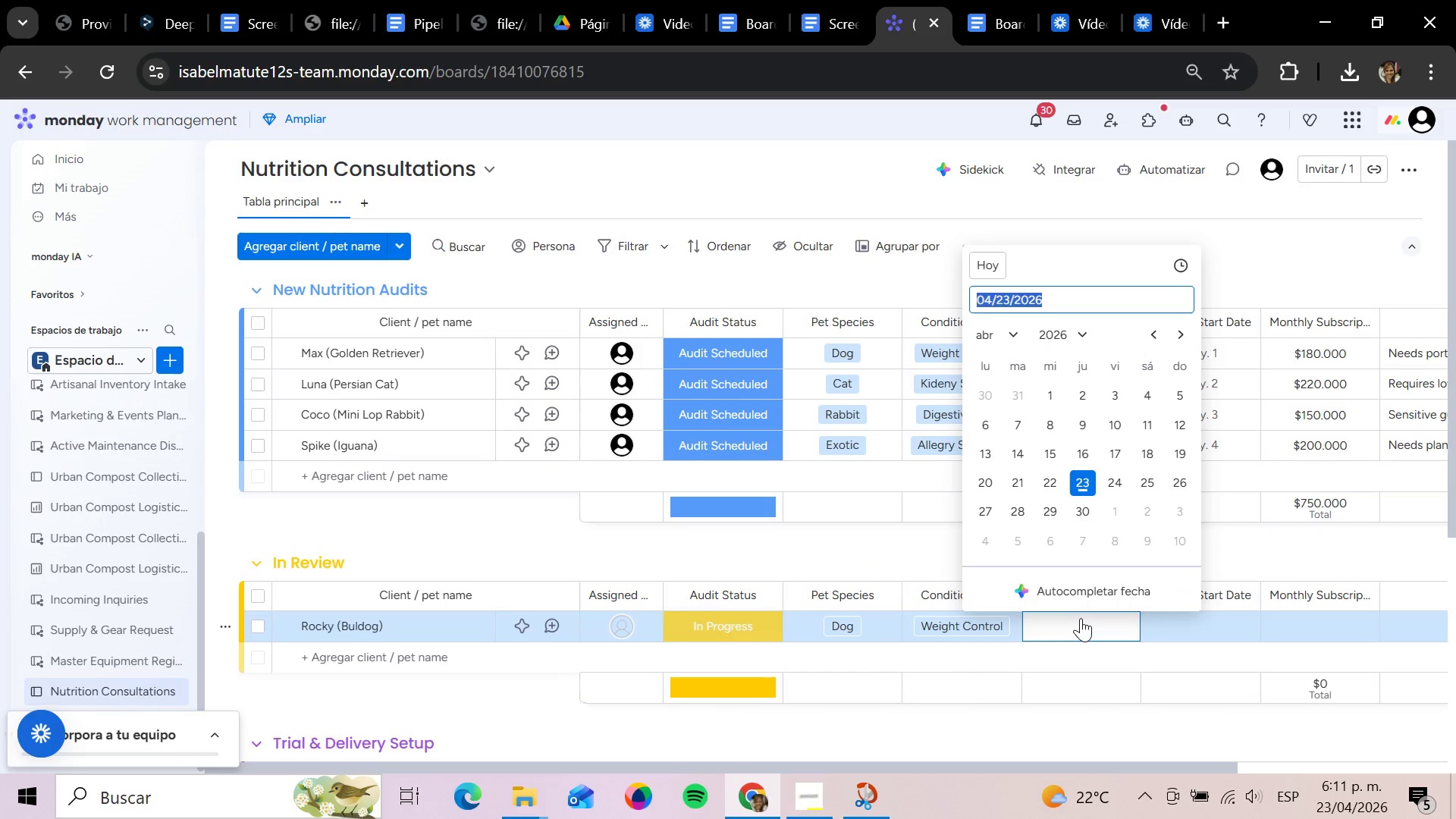 
key(Backspace)
type(2026 04 20)
 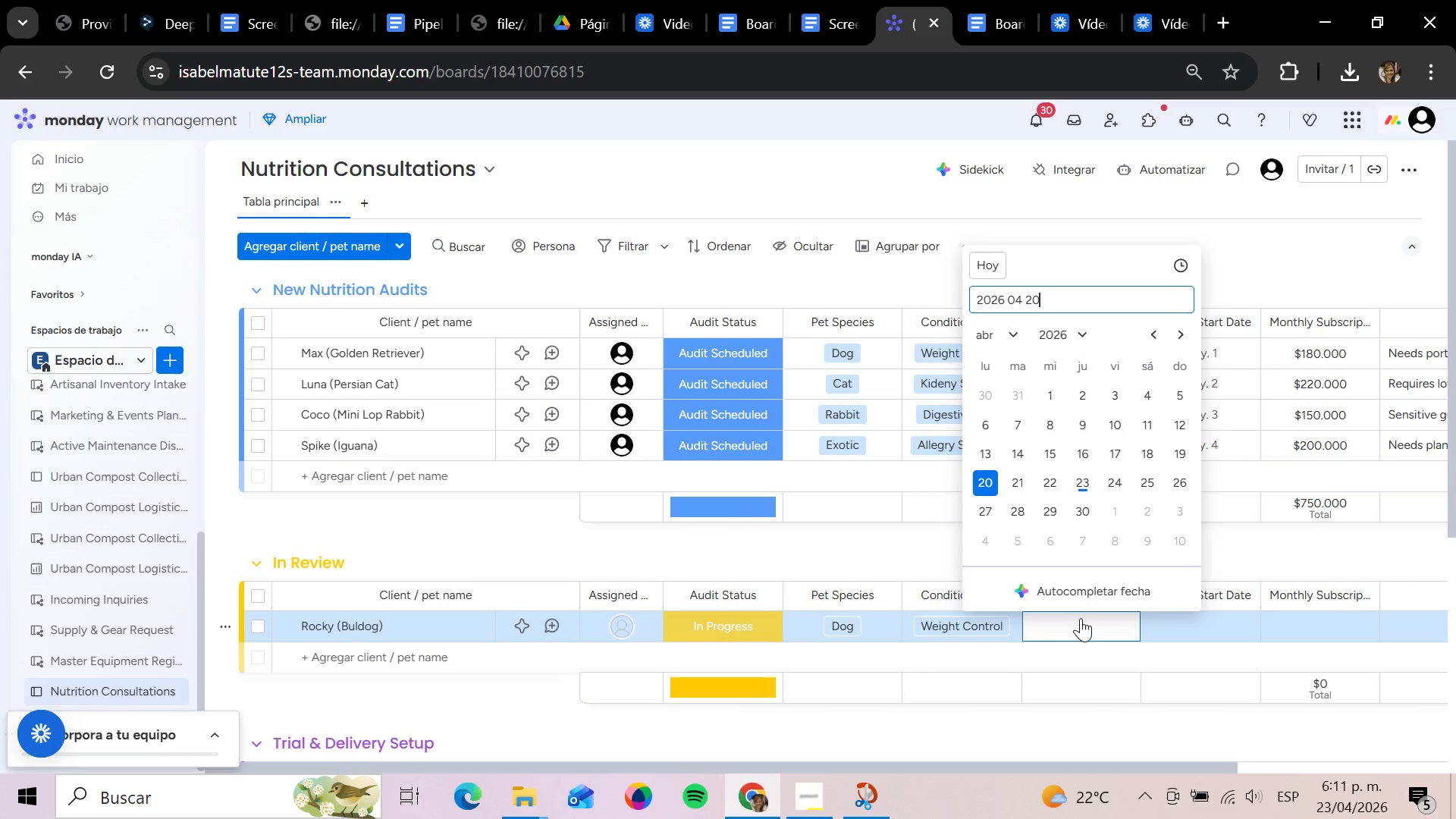 
key(Enter)
 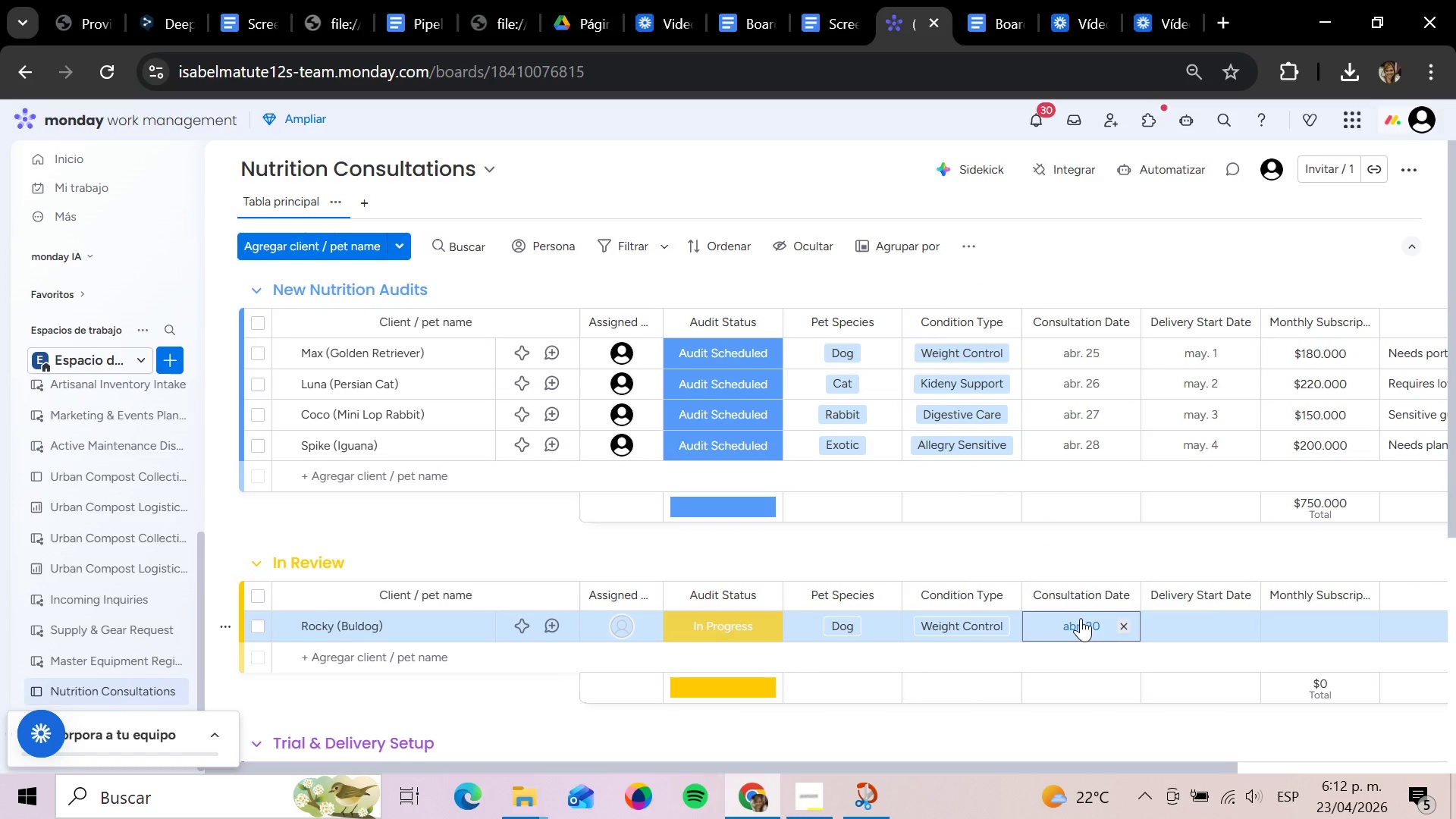 
key(ArrowRight)
 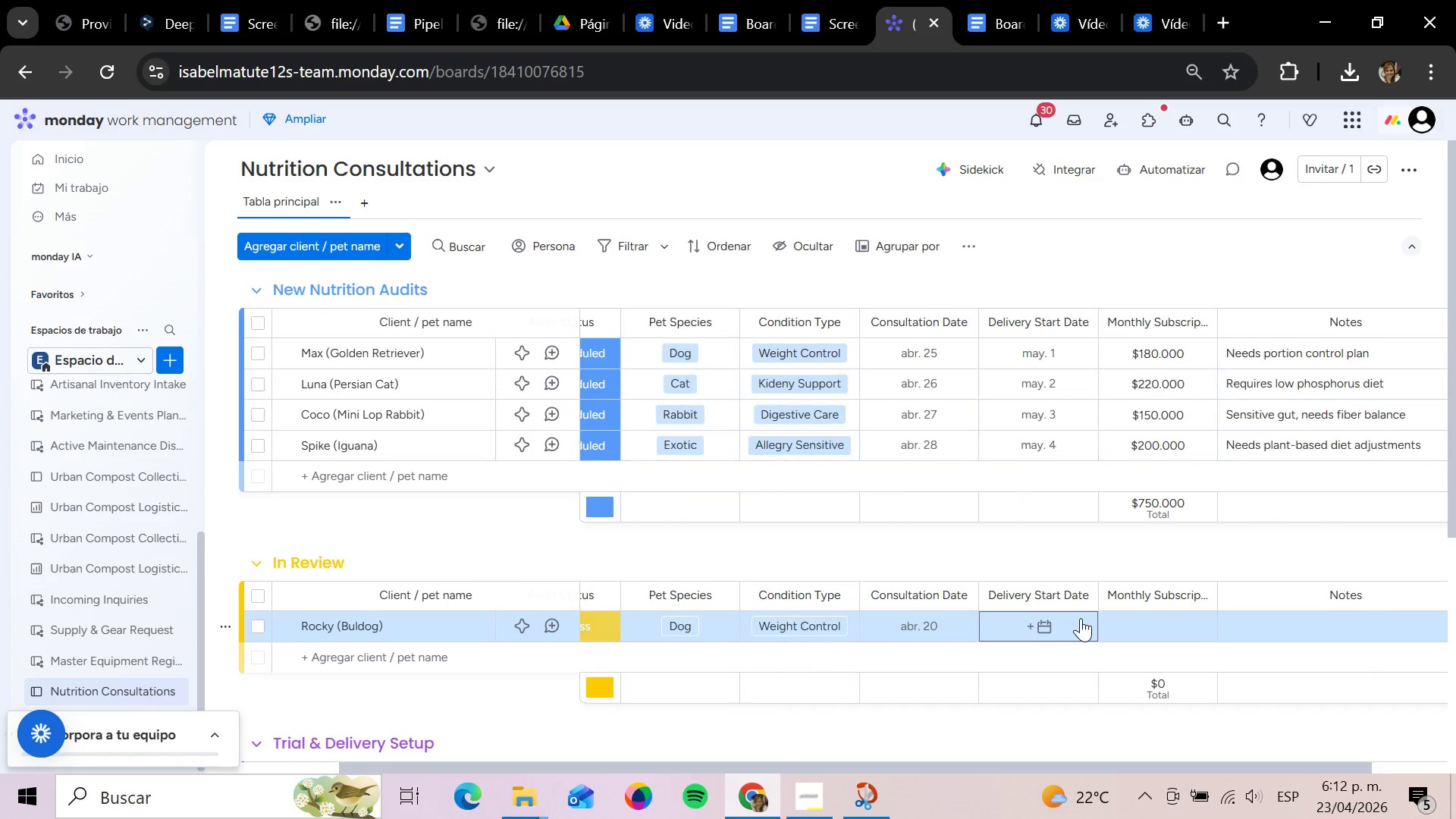 
key(Enter)
 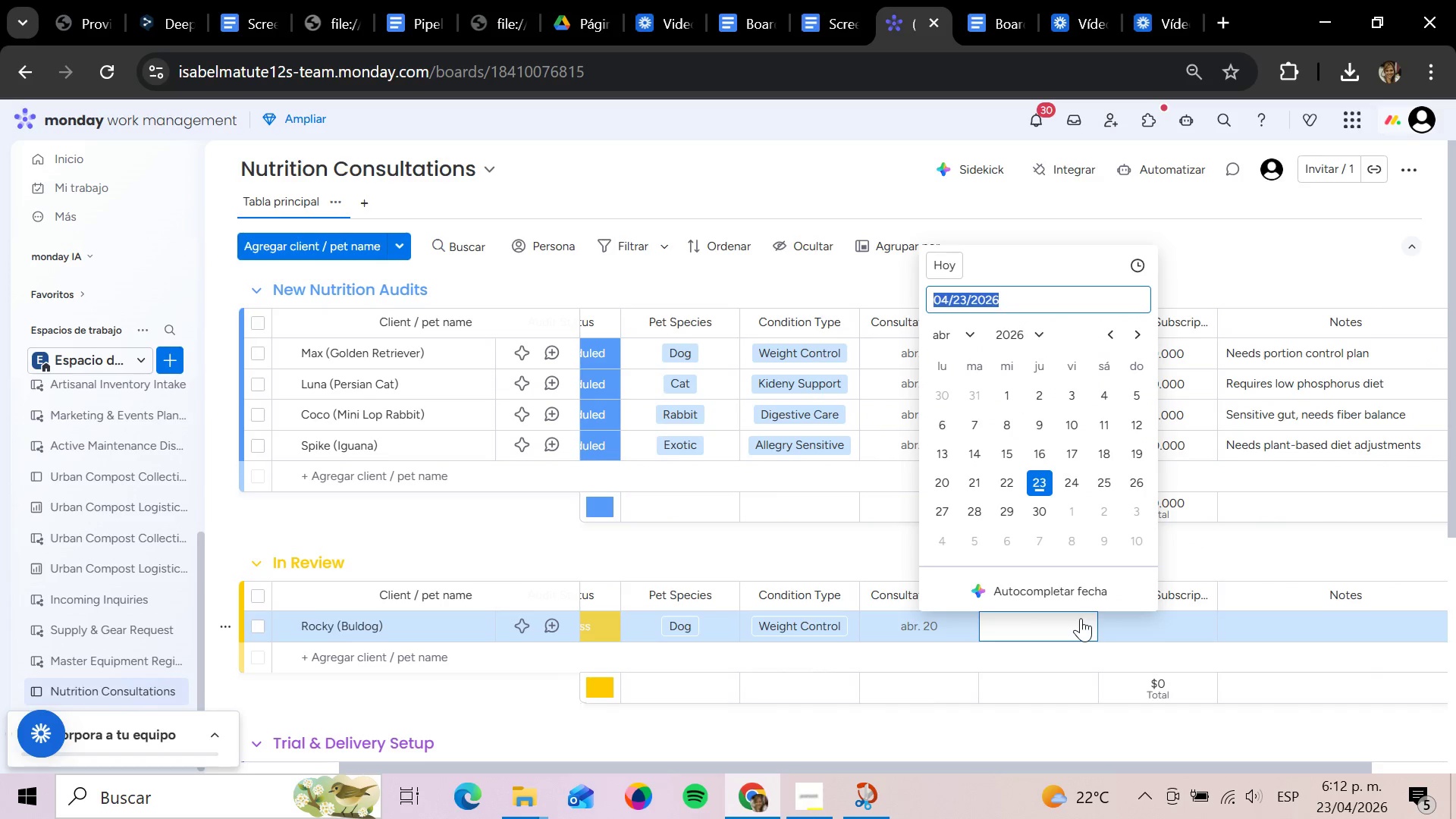 
key(Backspace)
type(2026 04 27)
 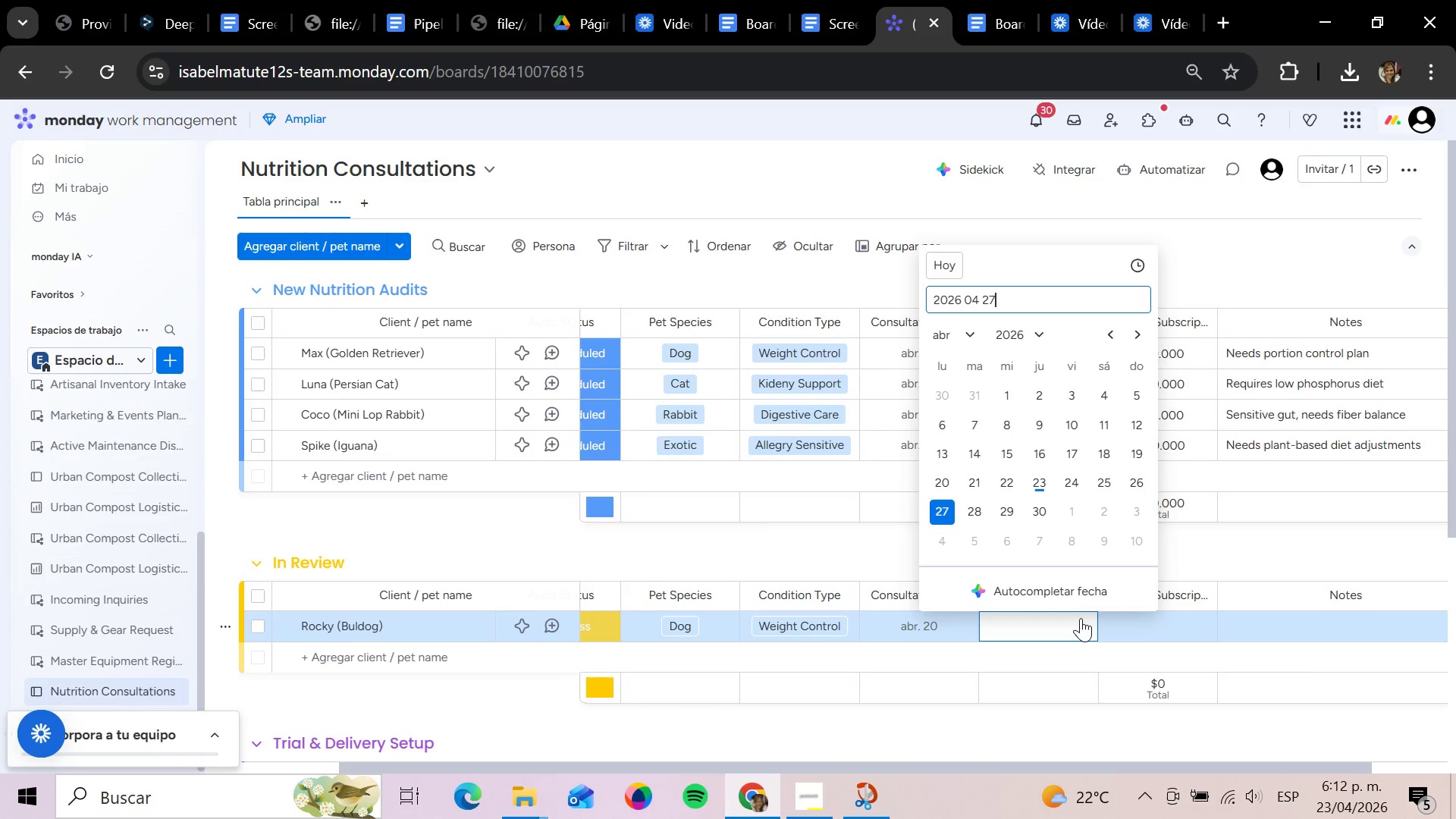 
key(Enter)
 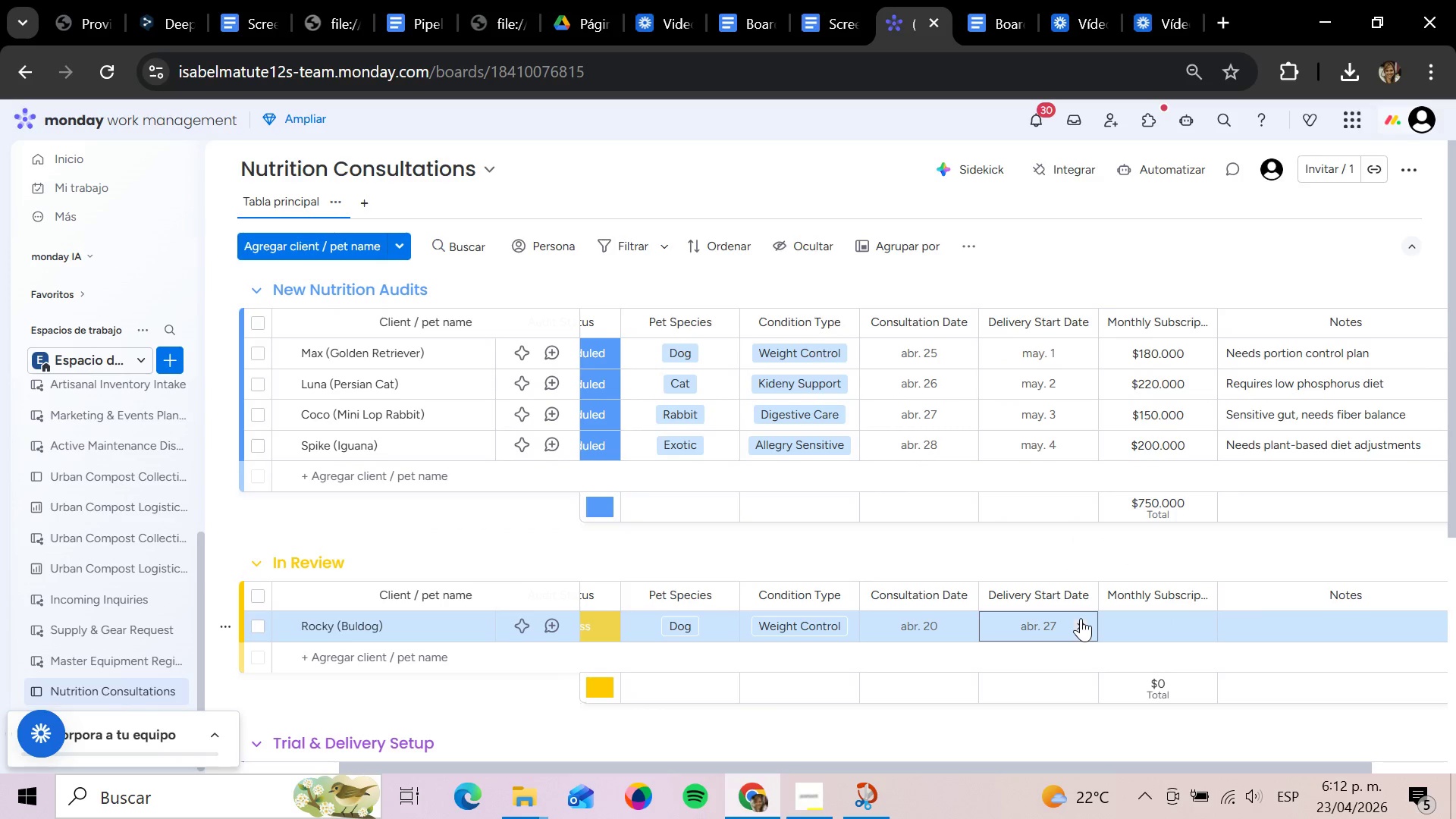 
key(ArrowRight)
 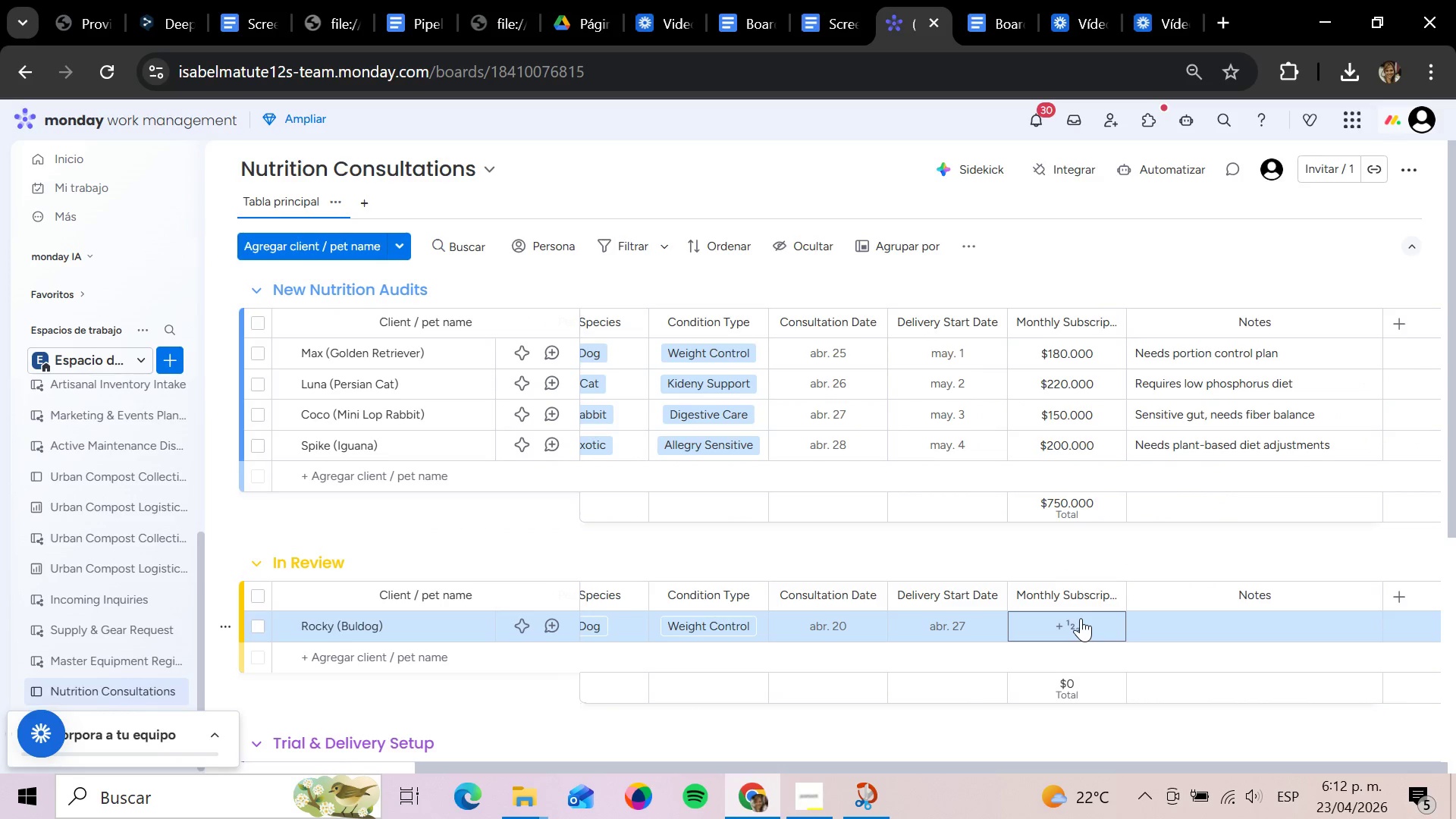 
key(Enter)
 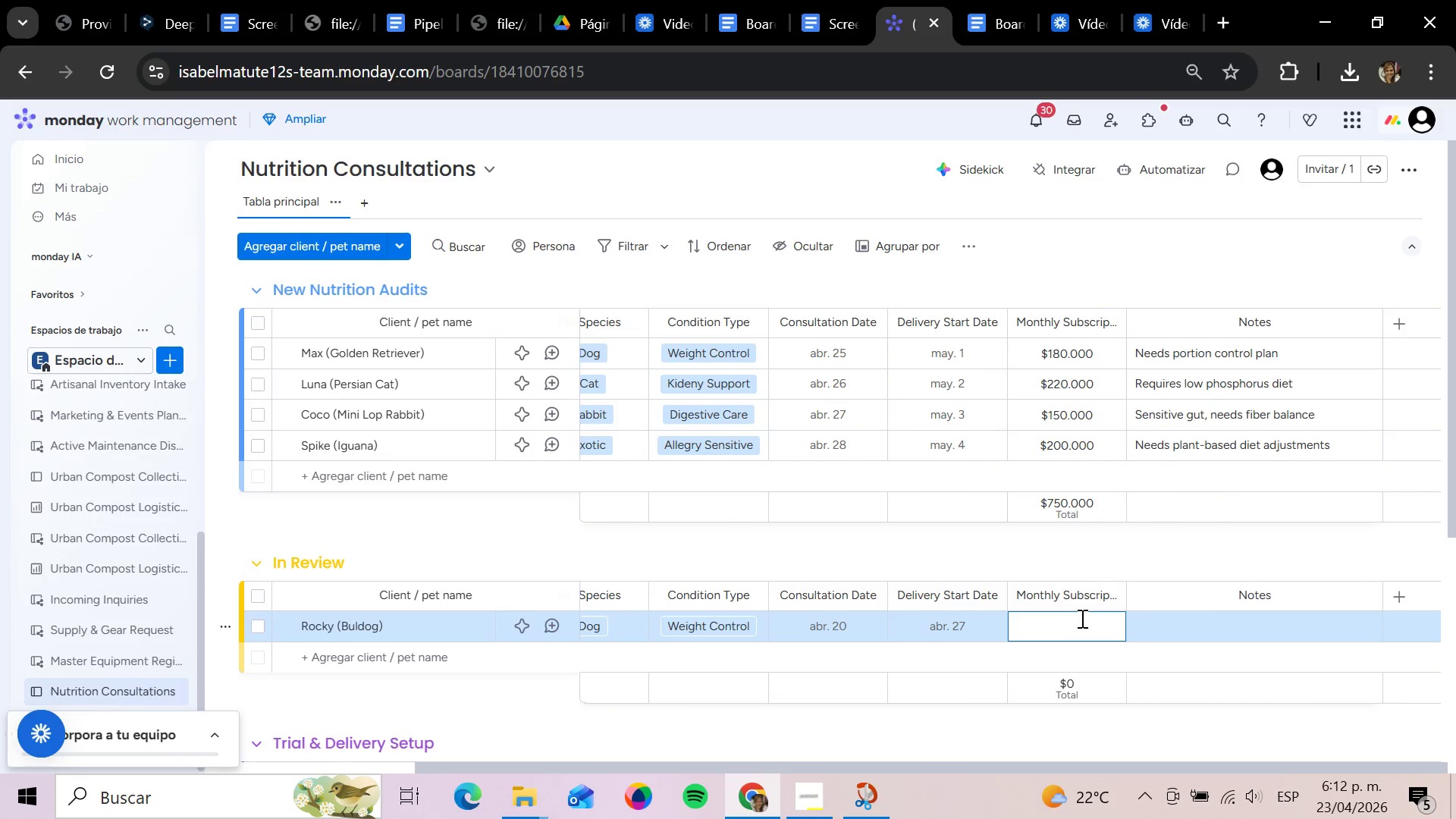 
type(210000)
 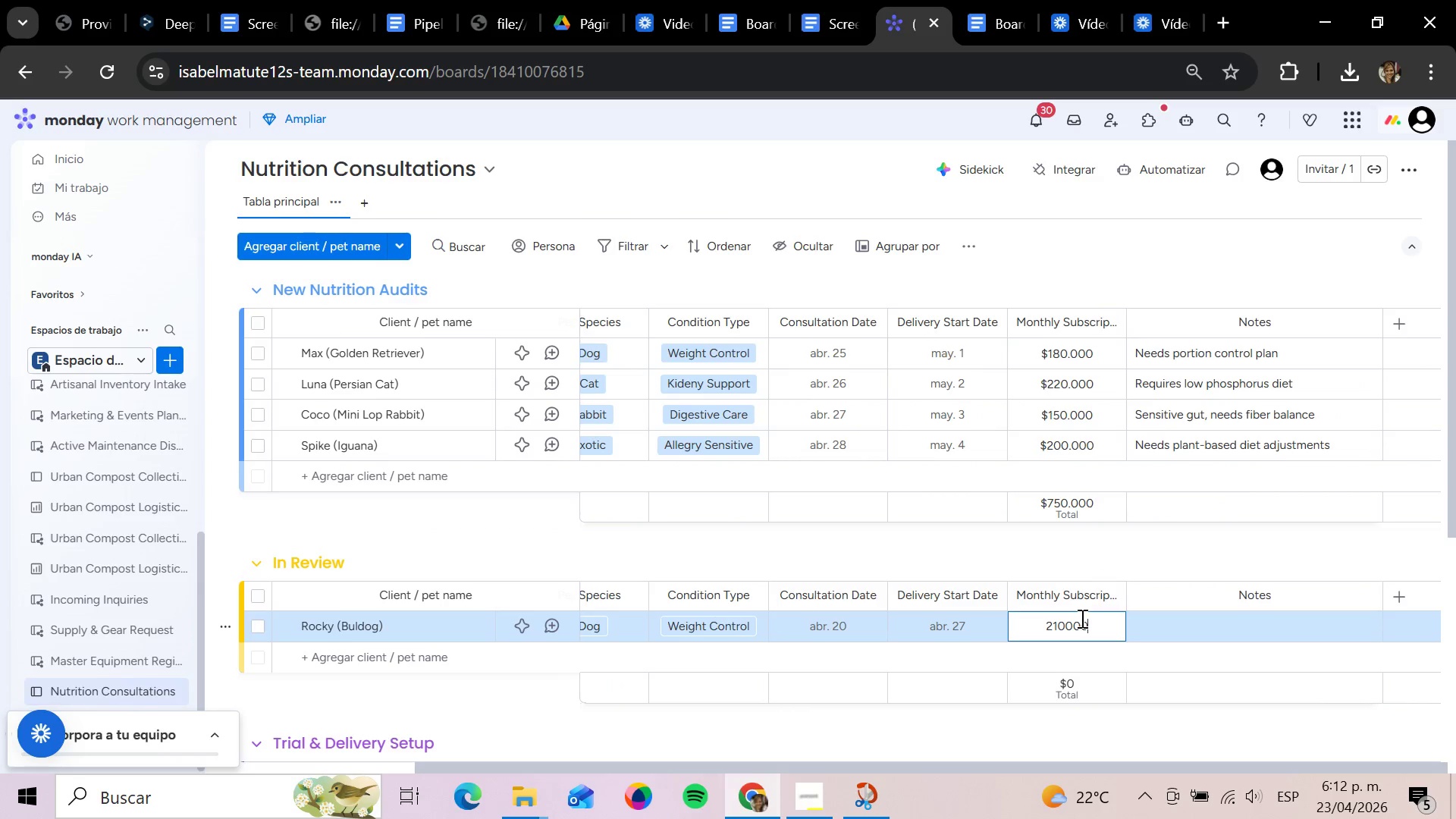 
key(Enter)
 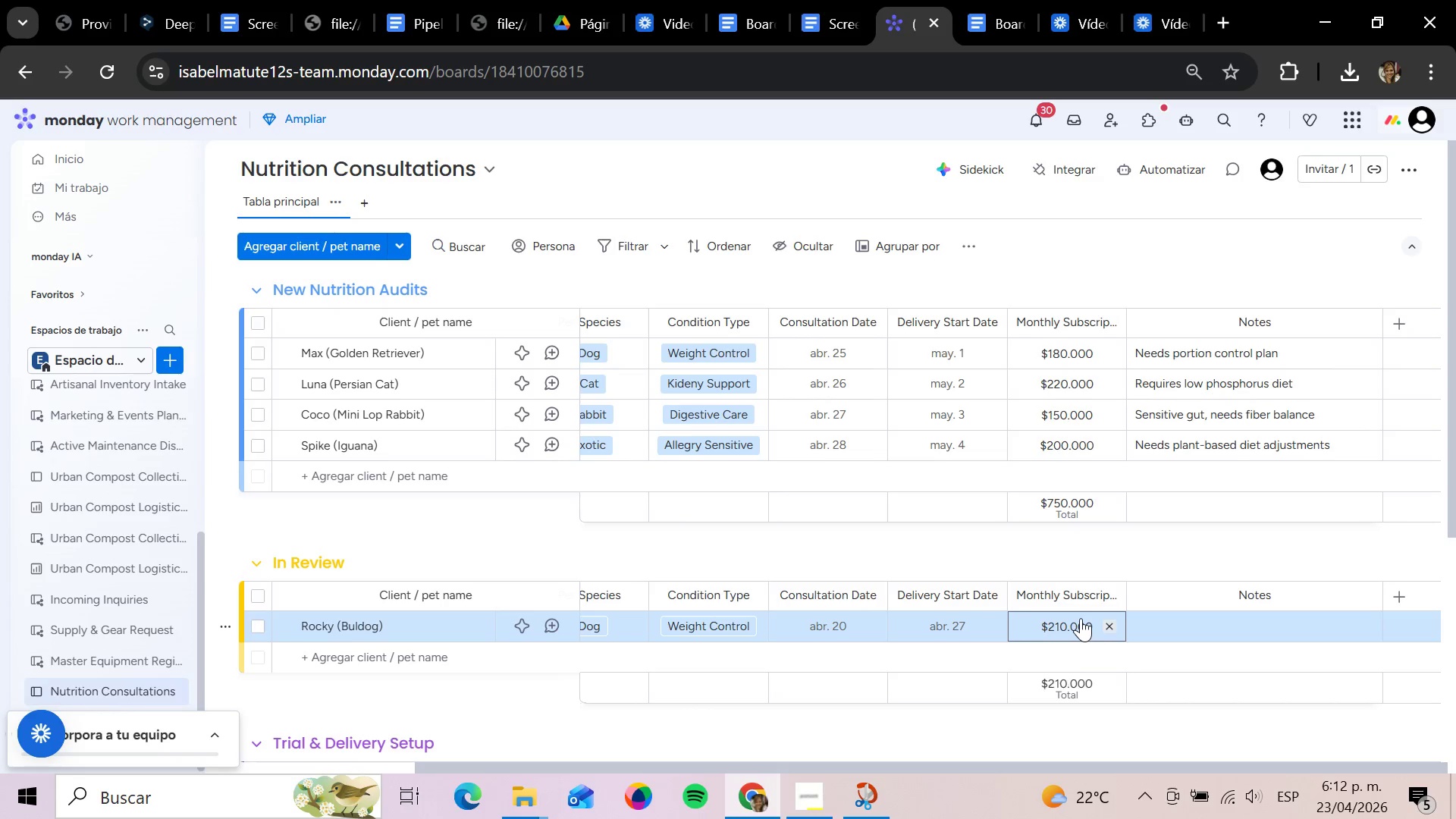 
key(ArrowRight)
 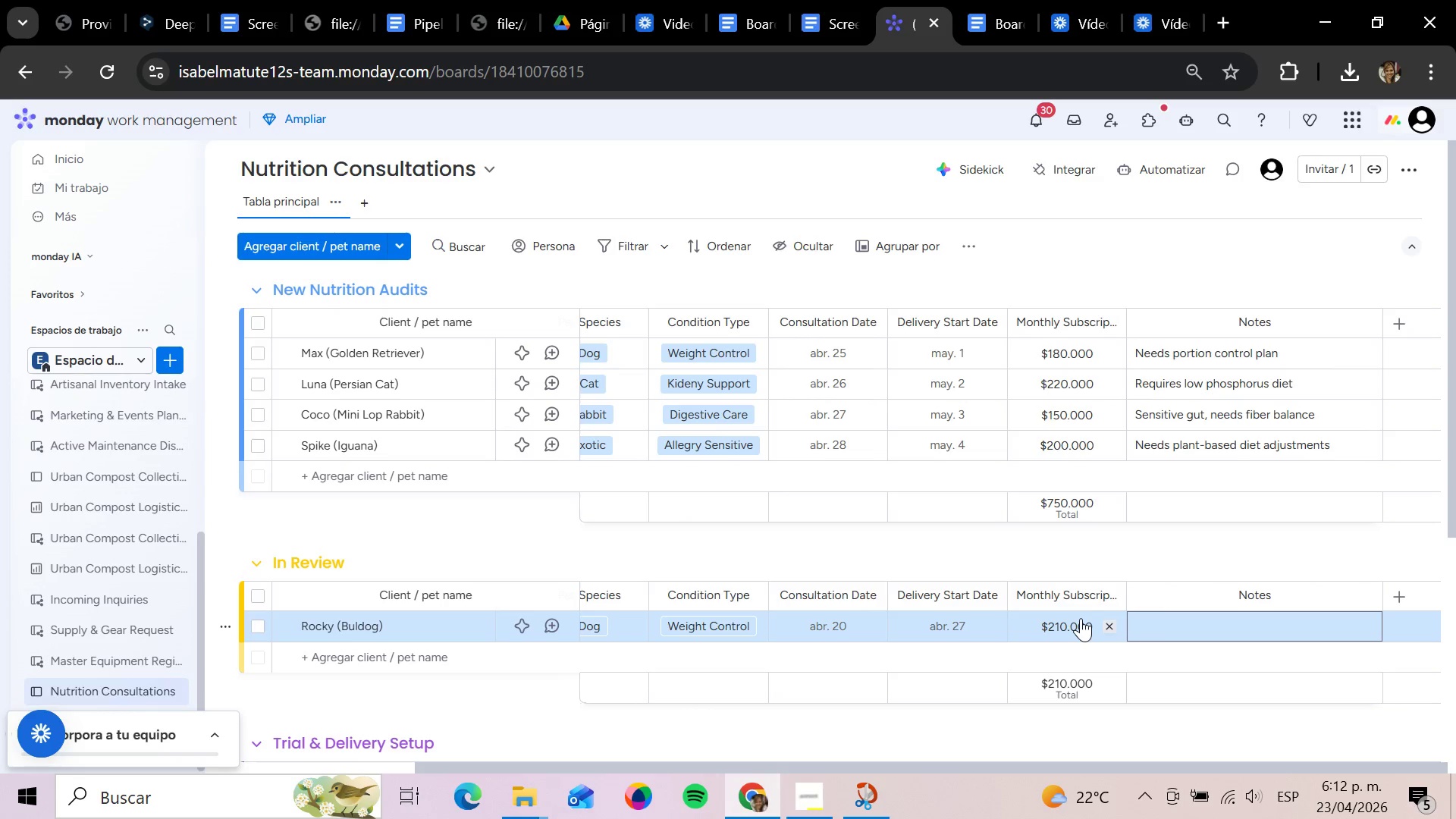 
wait(5.72)
 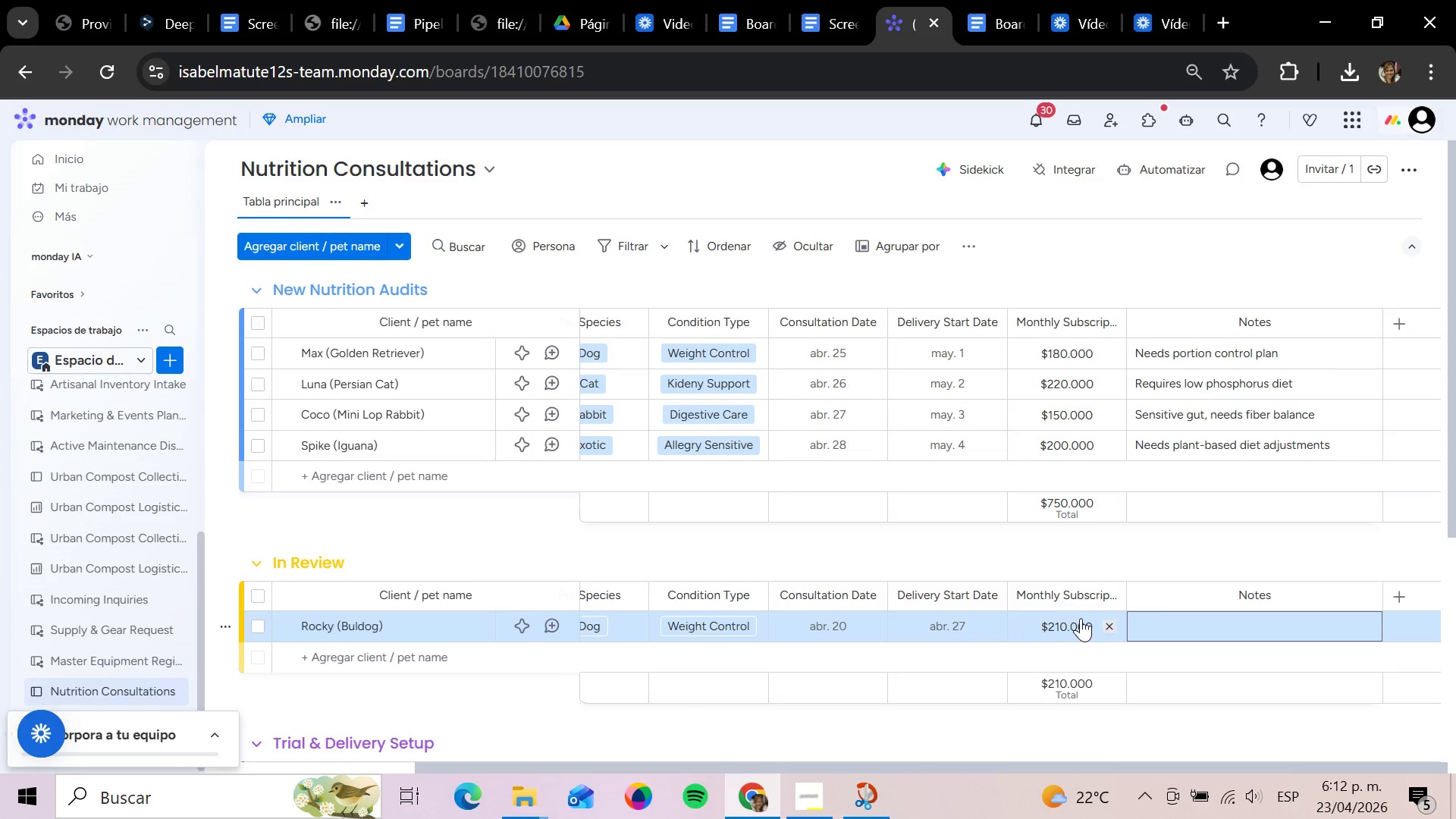 
key(Enter)
 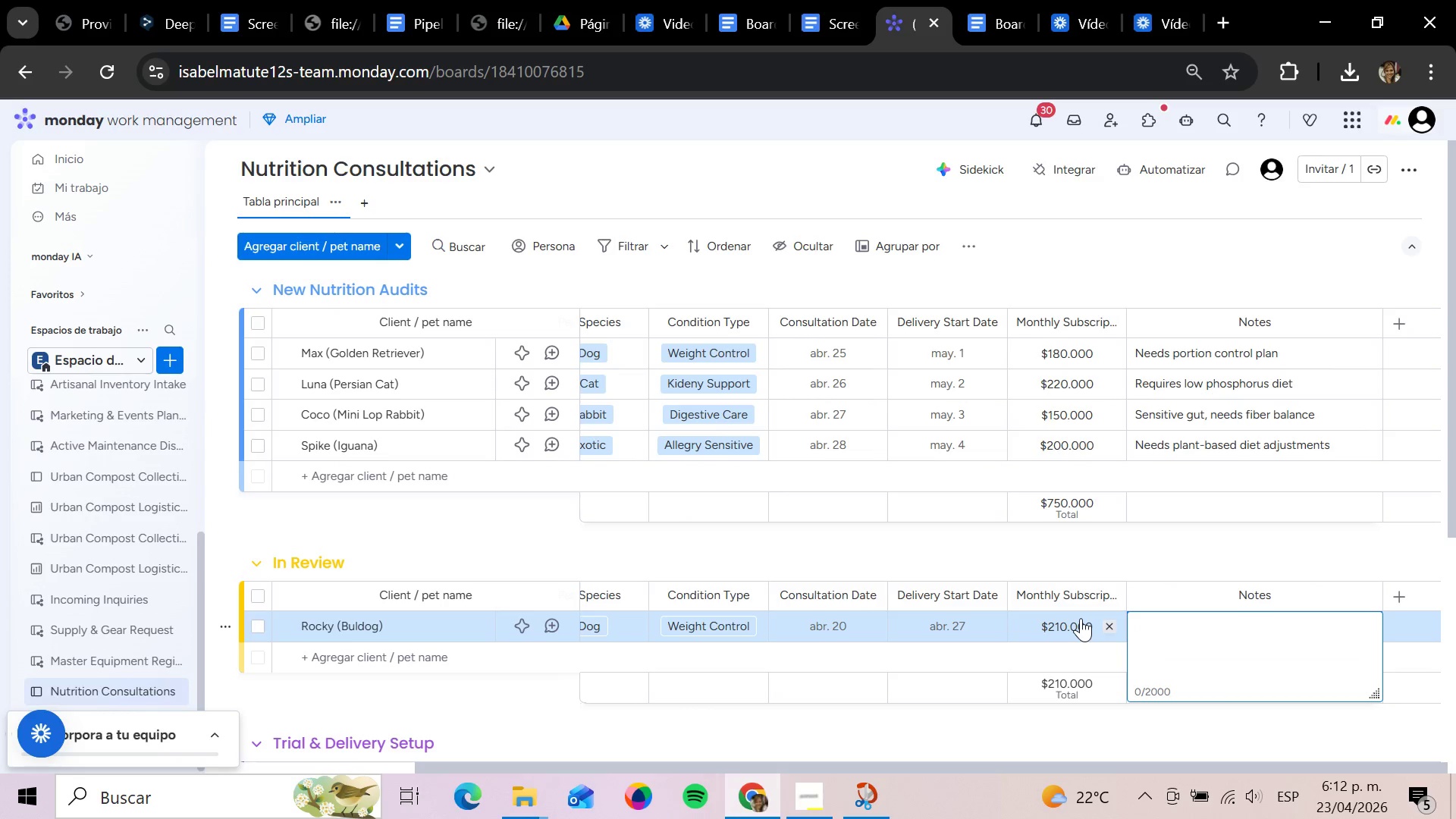 
type(Overw)
 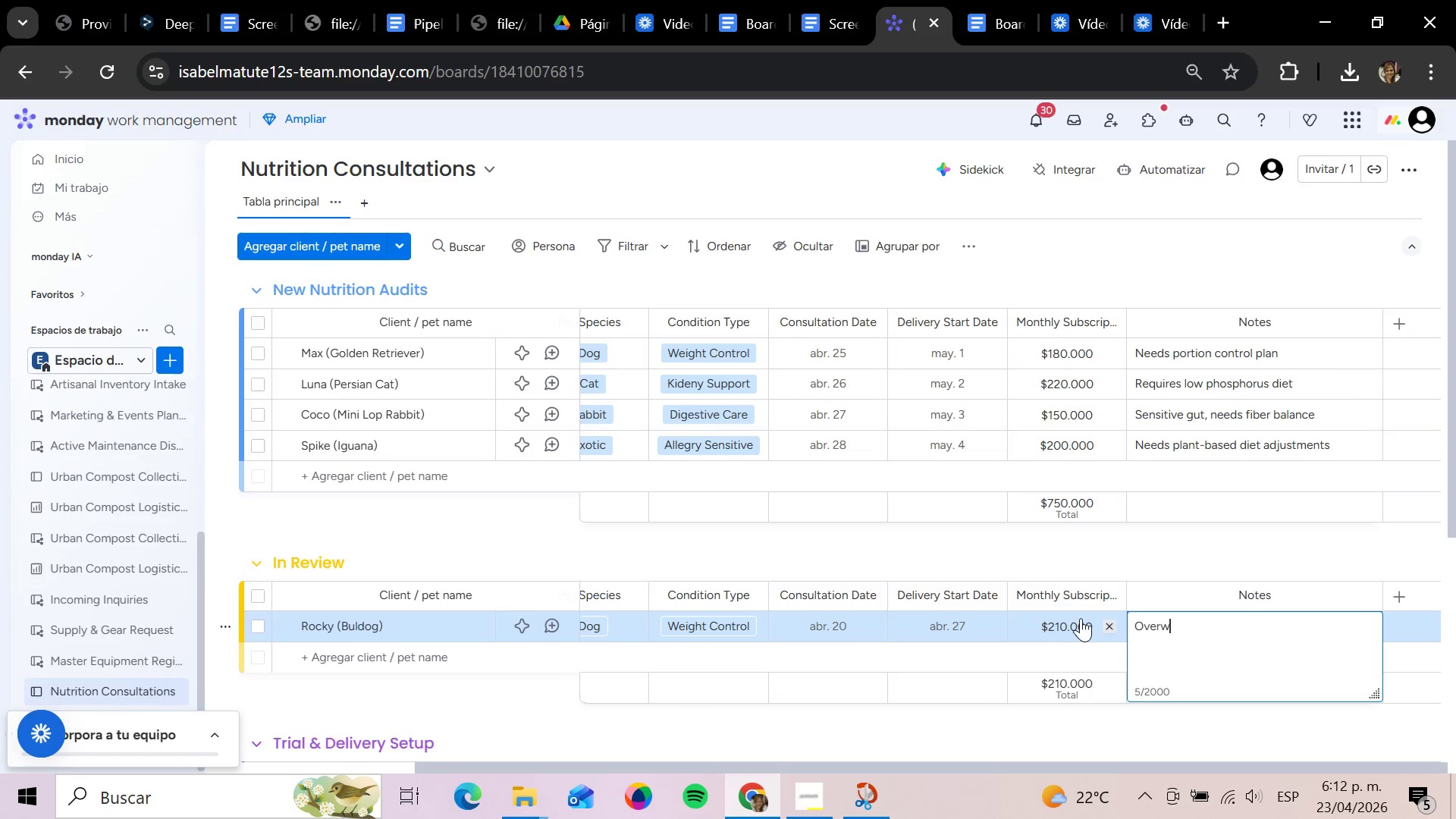 
type(eight )
key(Backspace)
type(, needs strict plan)
 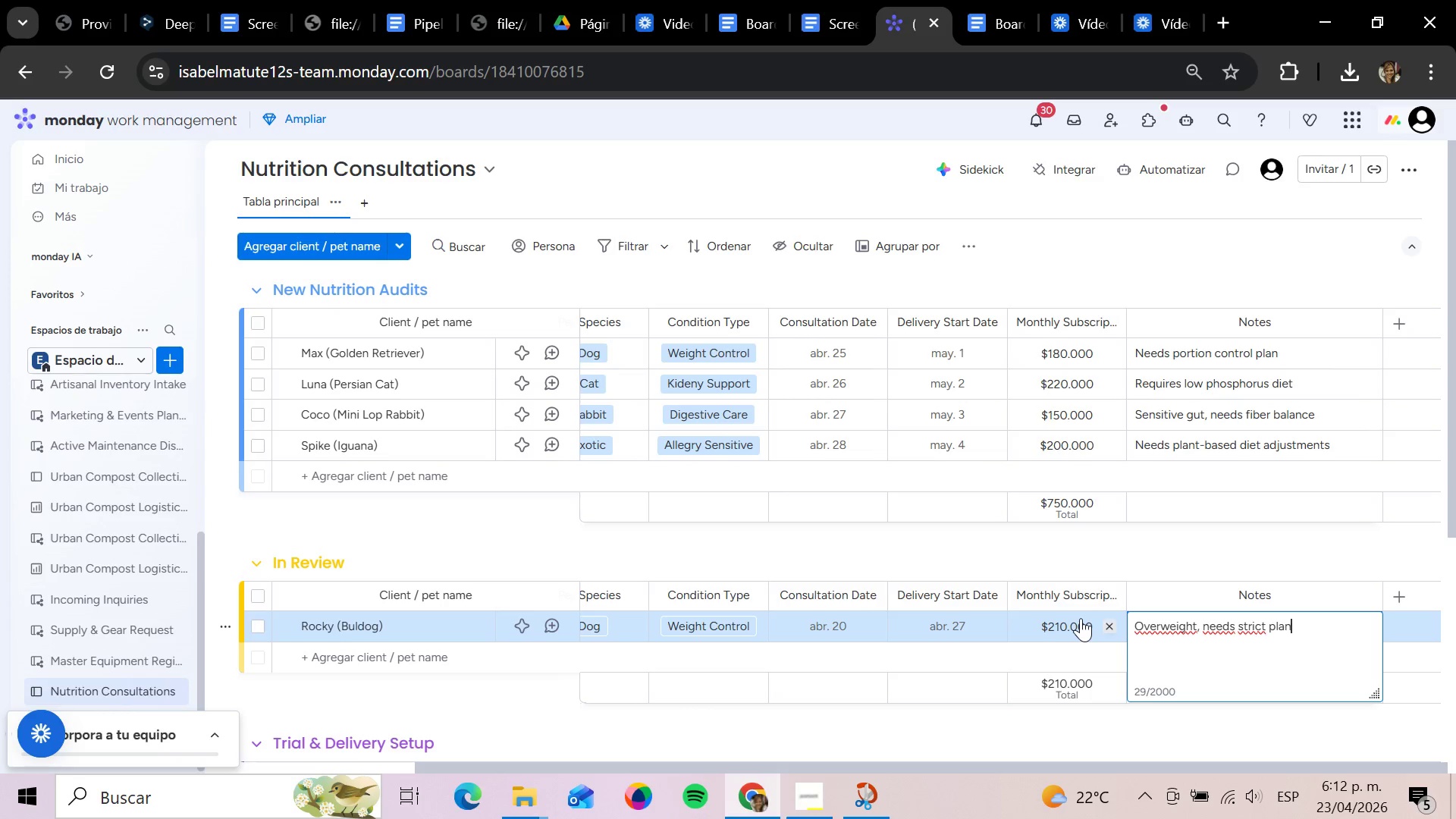 
key(Enter)
 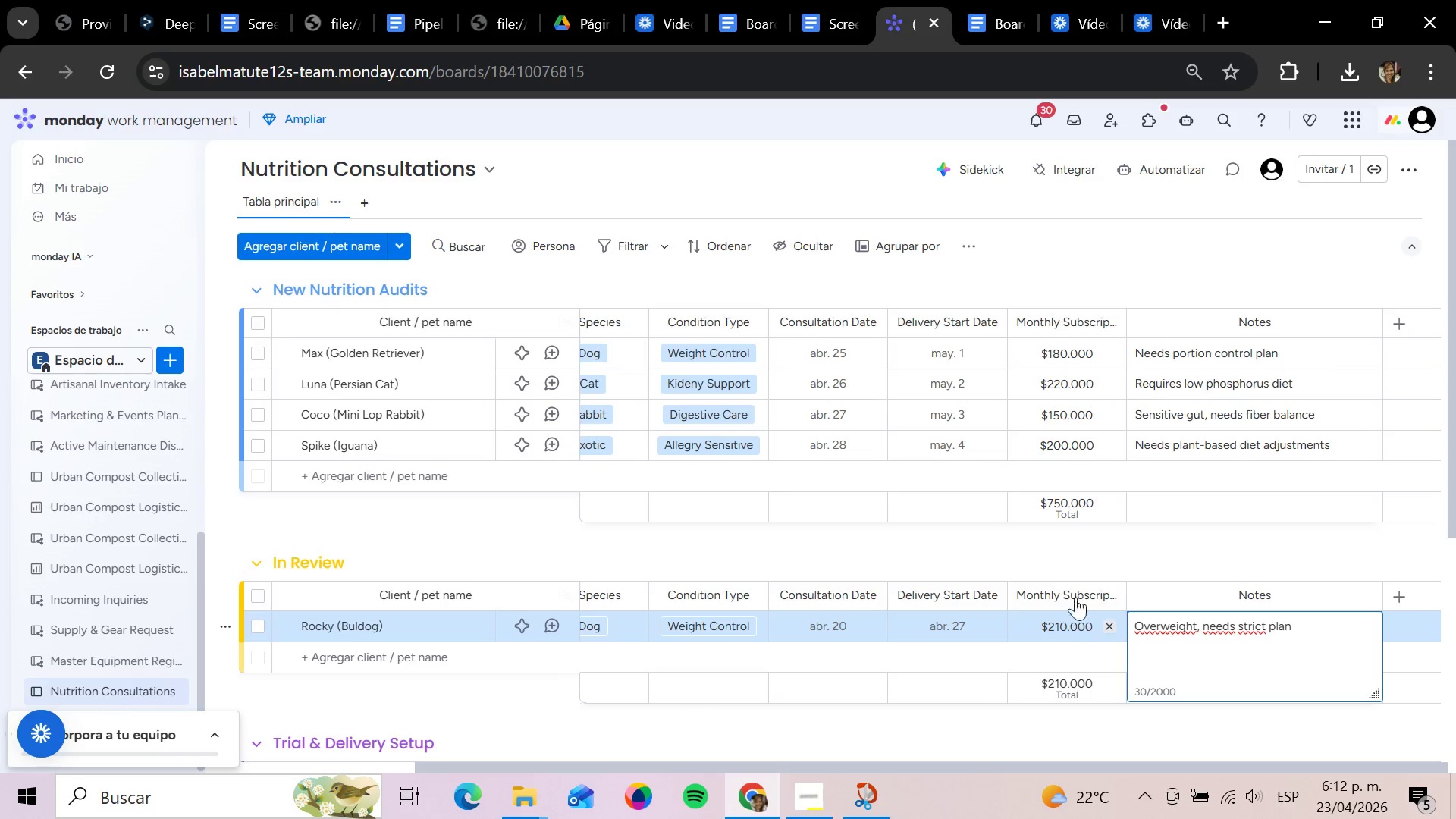 
left_click([1031, 548])
 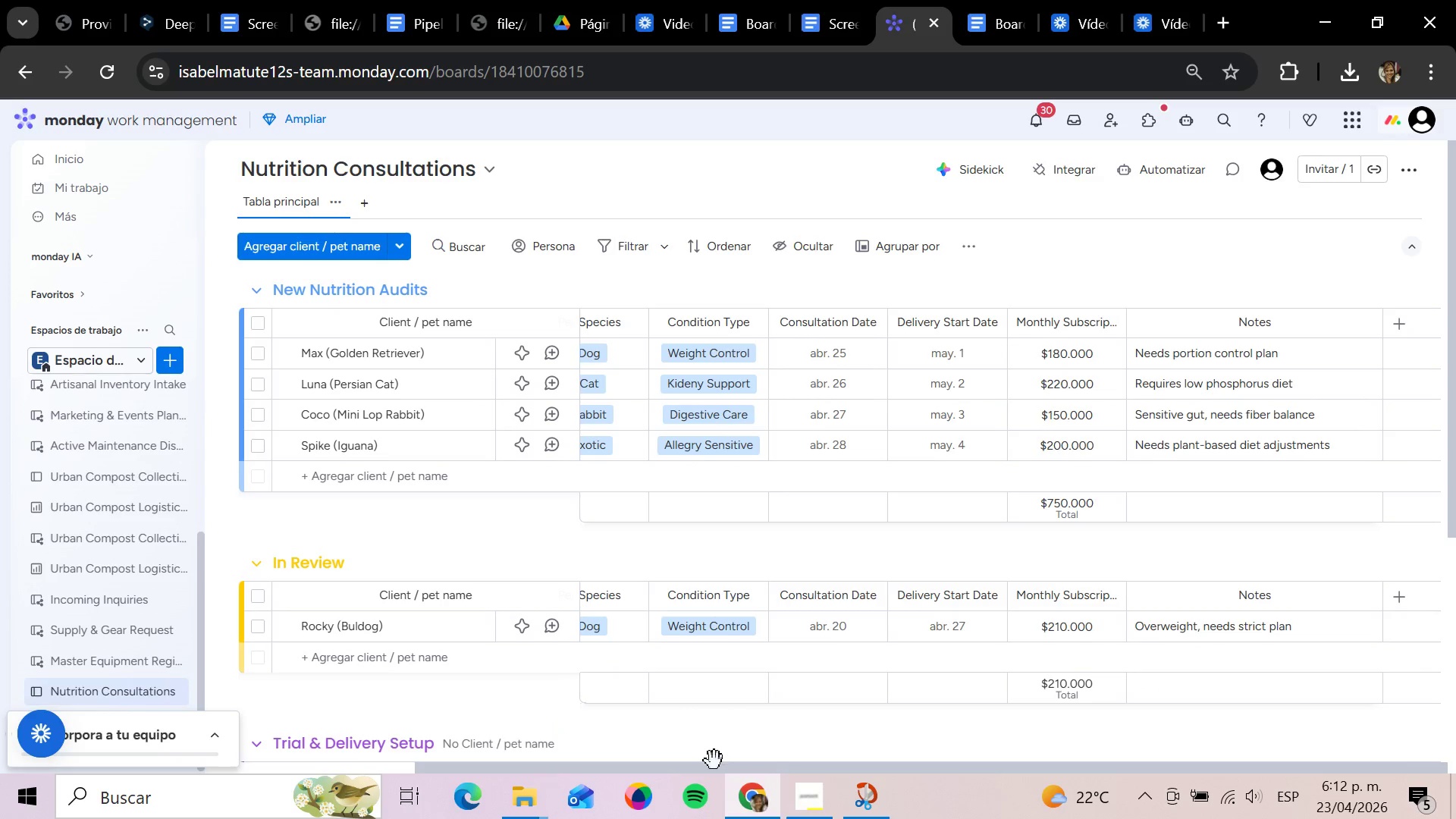 
left_click_drag(start_coordinate=[695, 771], to_coordinate=[322, 744])
 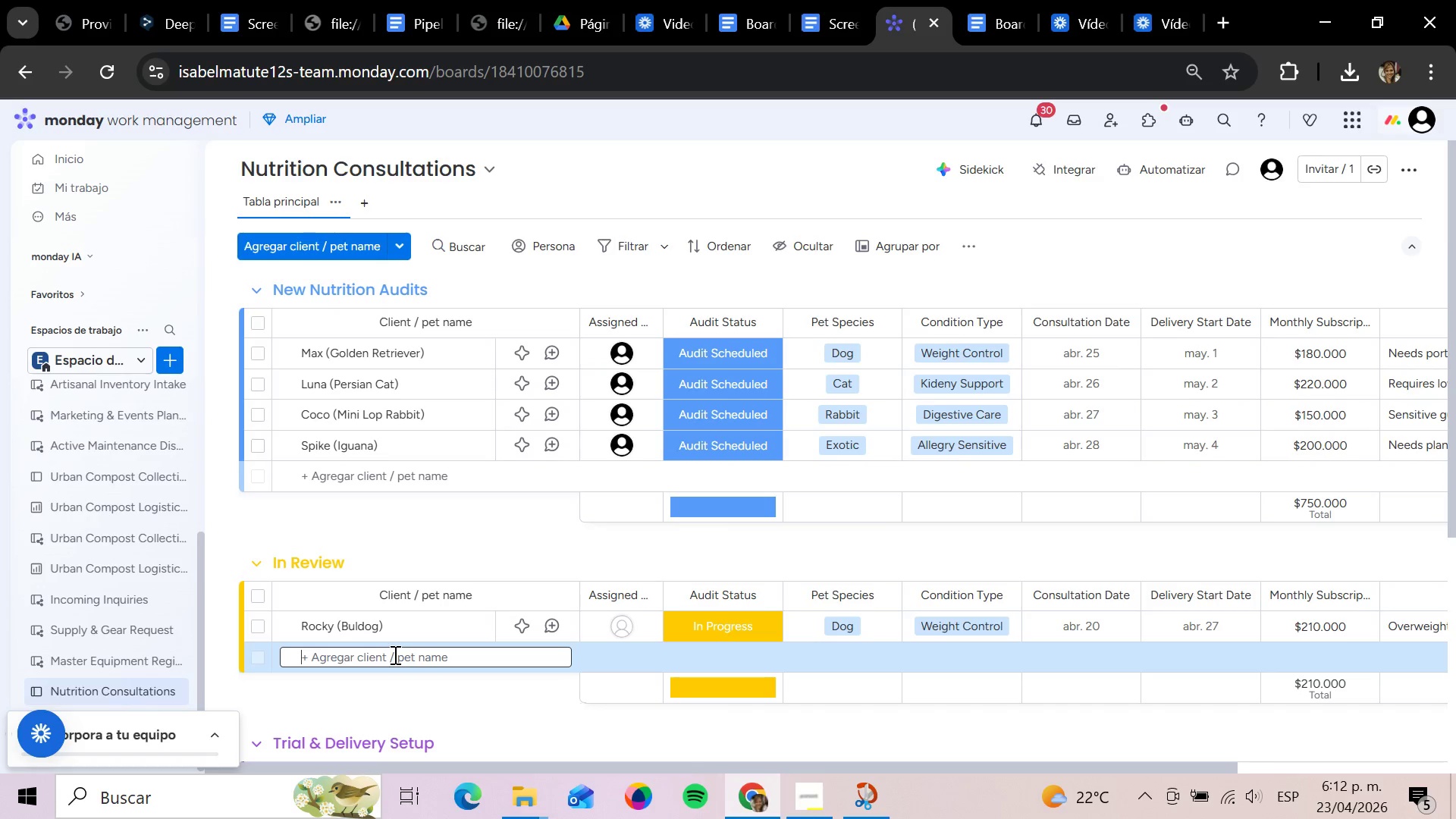 
key(Tab)
 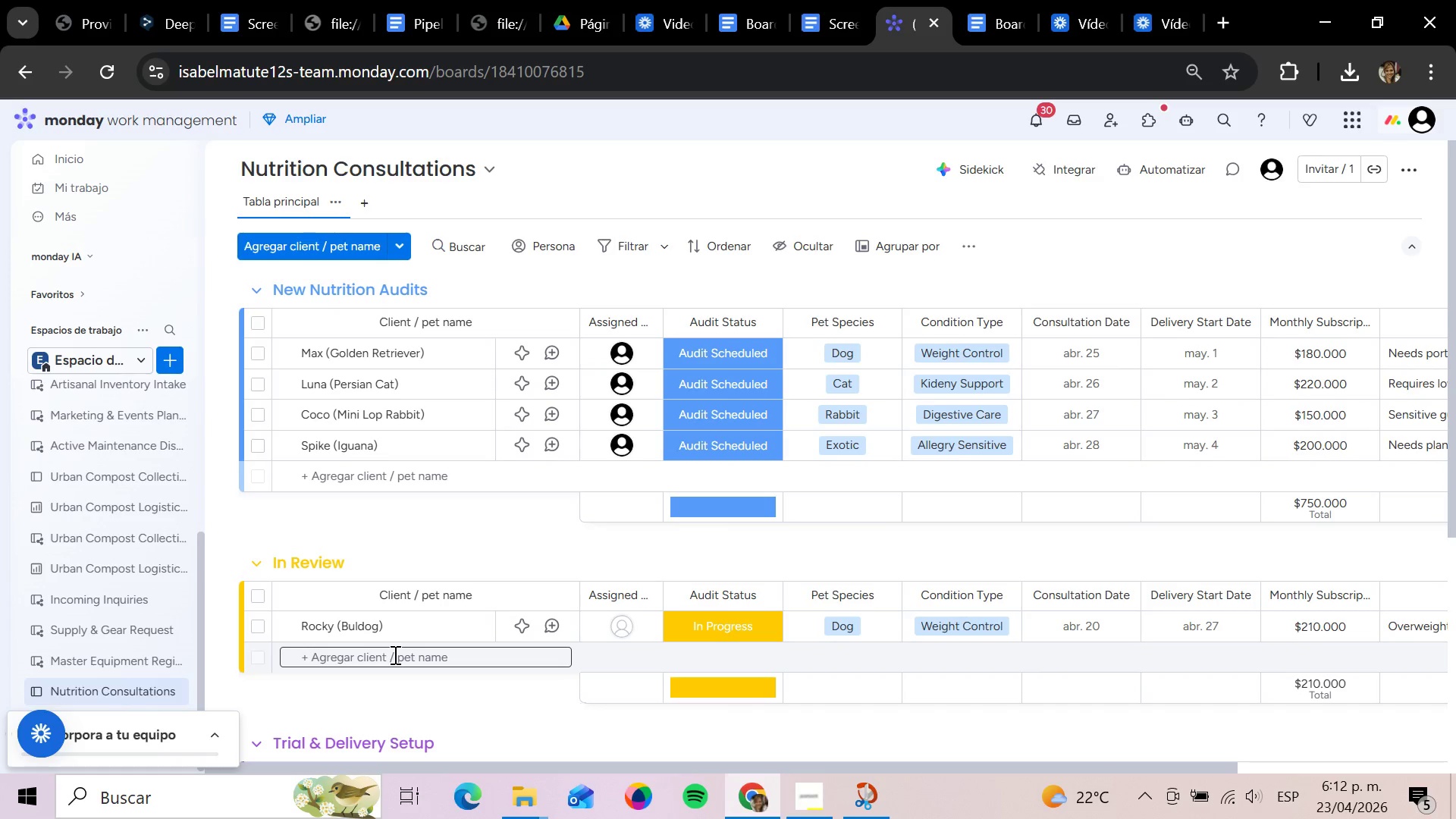 
left_click([394, 654])
 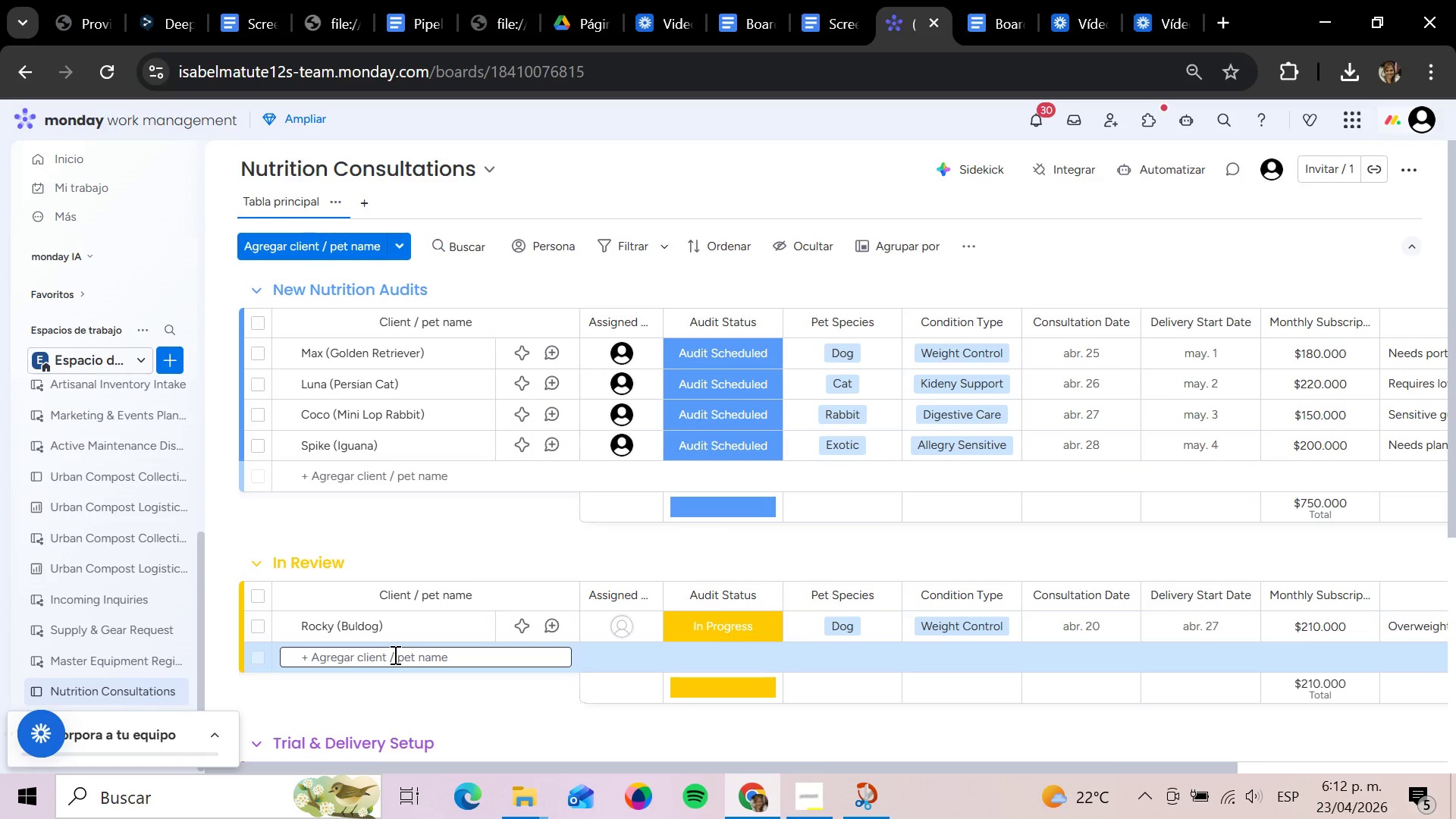 
type(Milo *Siamese)
 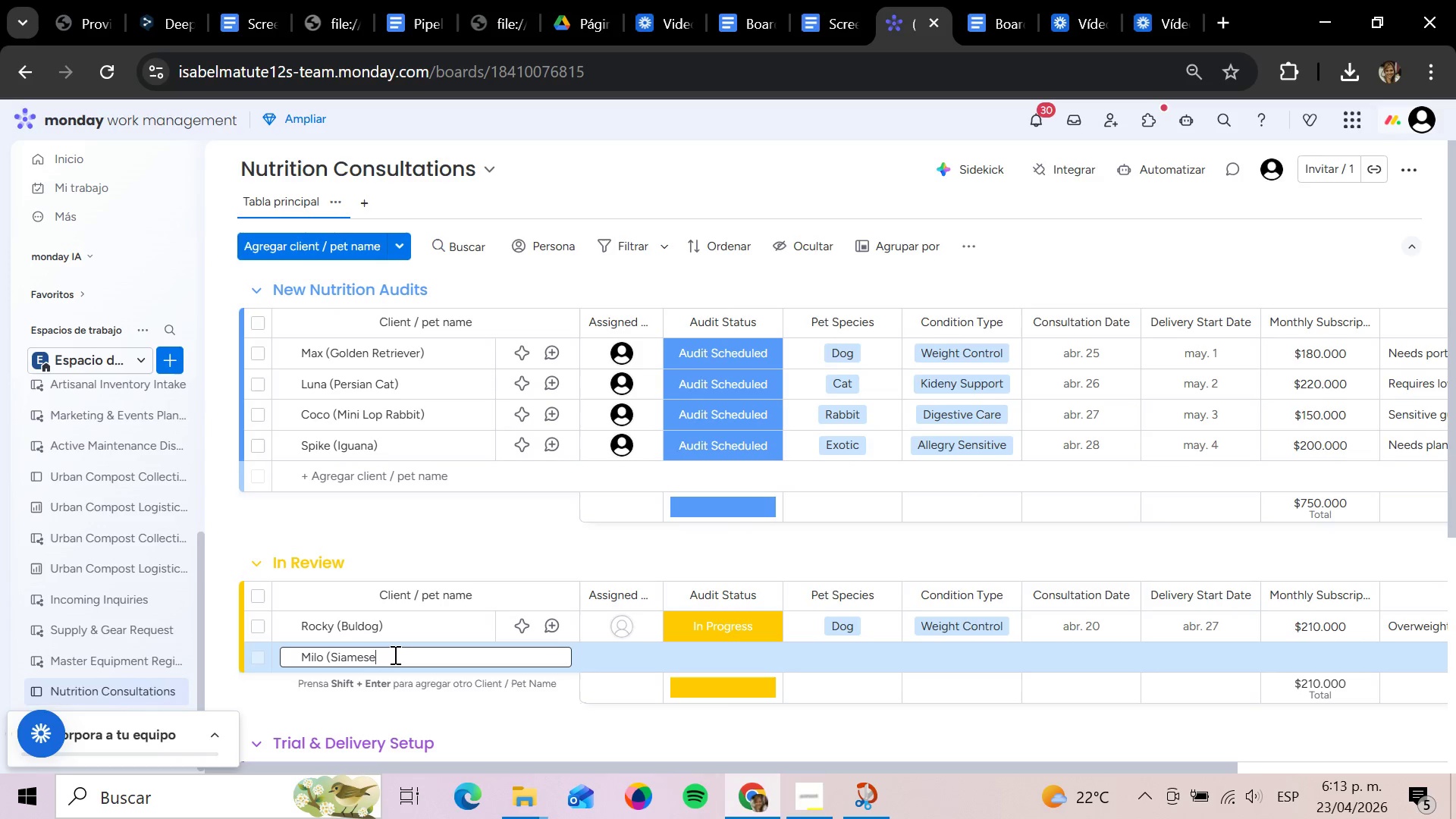 
type( Cat()
 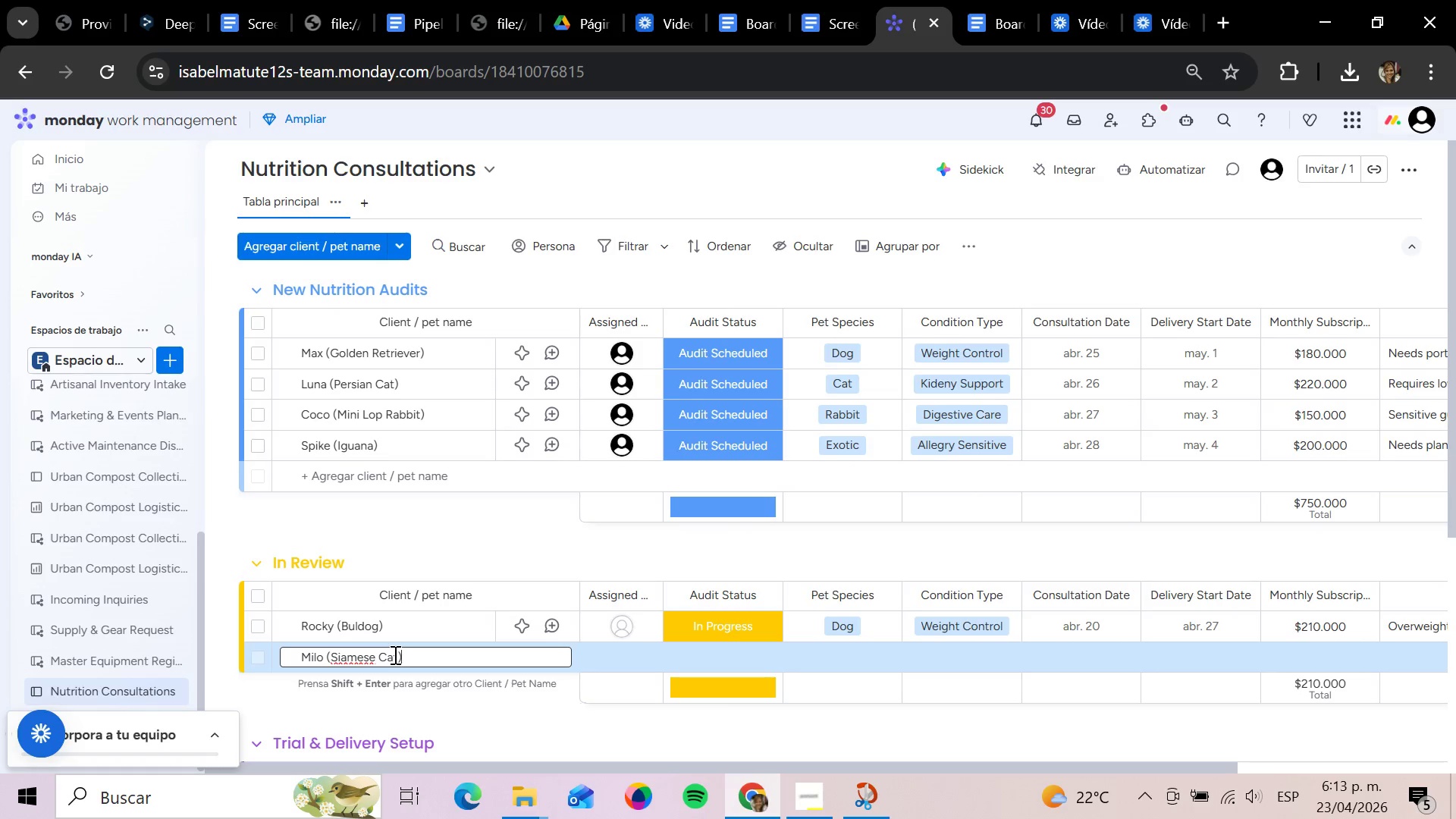 
key(Enter)
 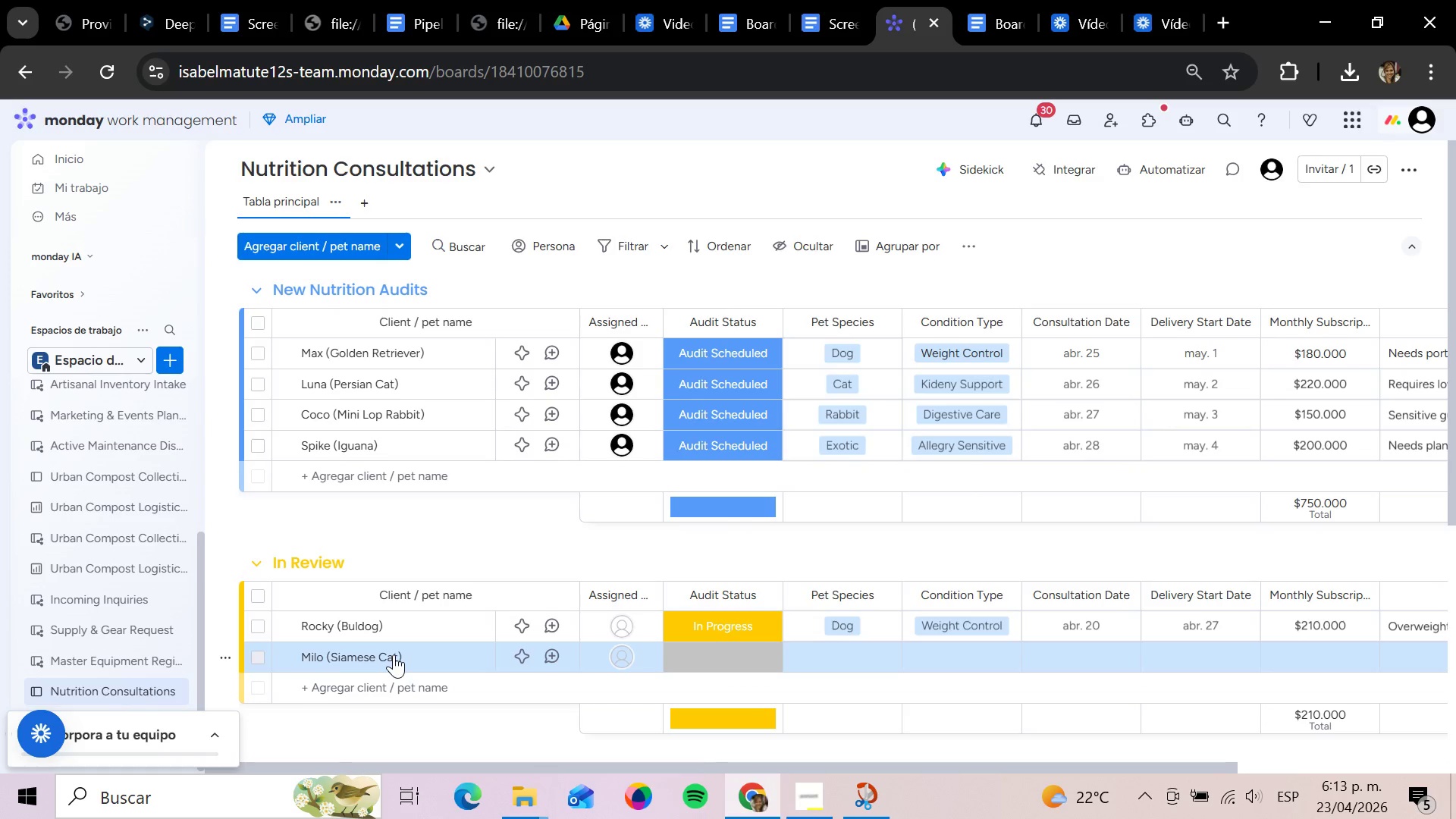 
key(ArrowRight)
 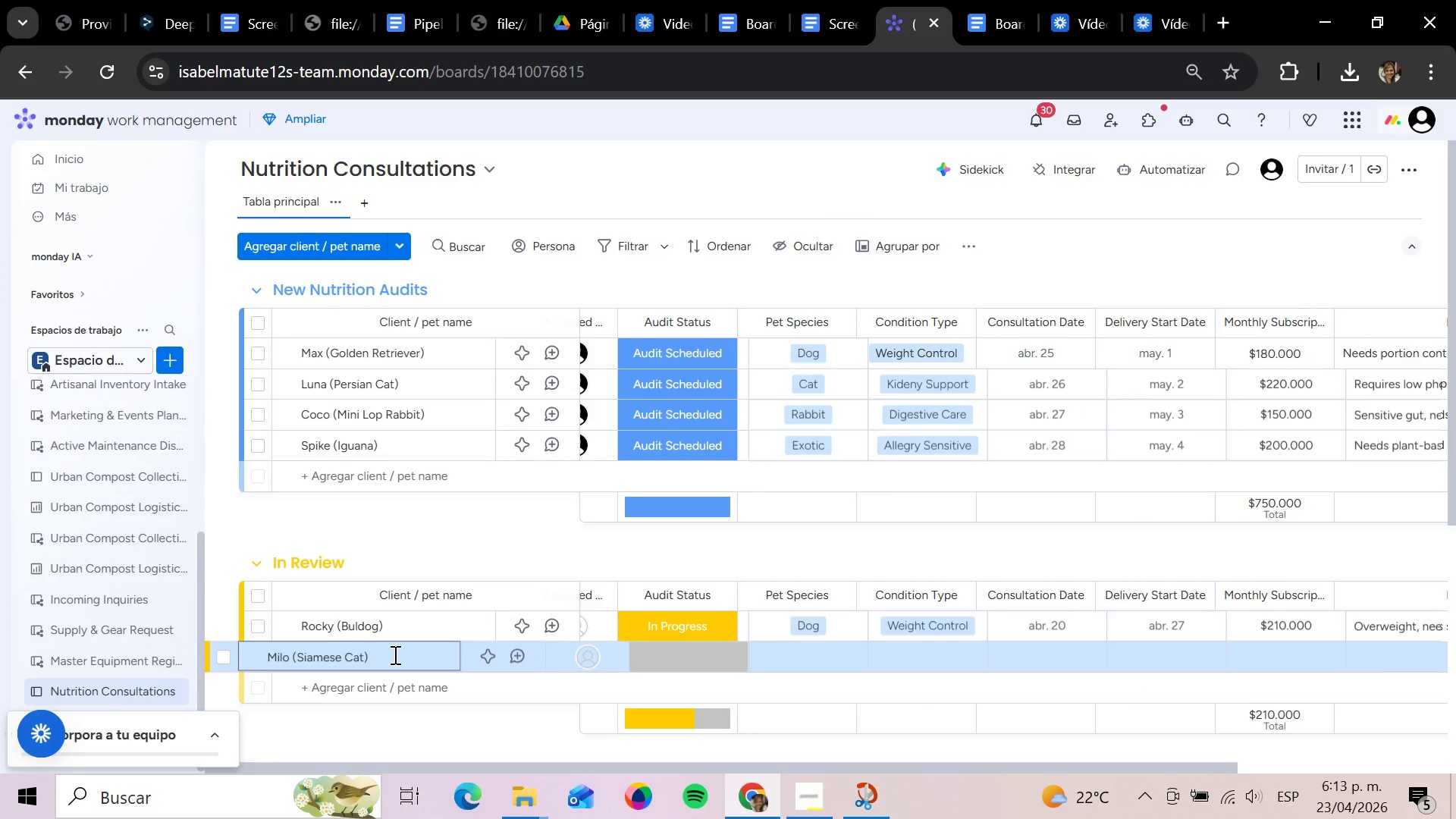 
key(ArrowRight)
 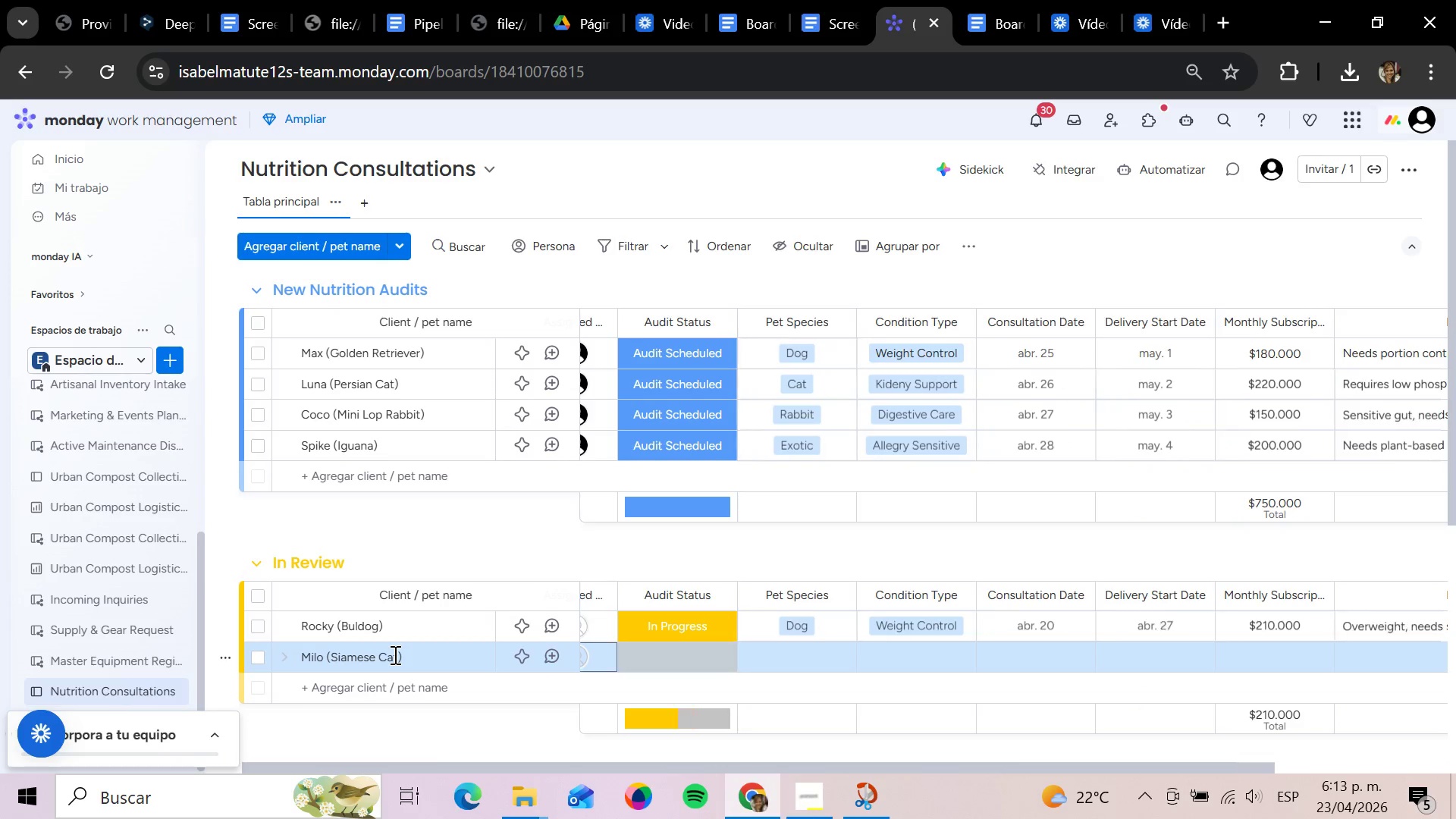 
key(ArrowRight)
 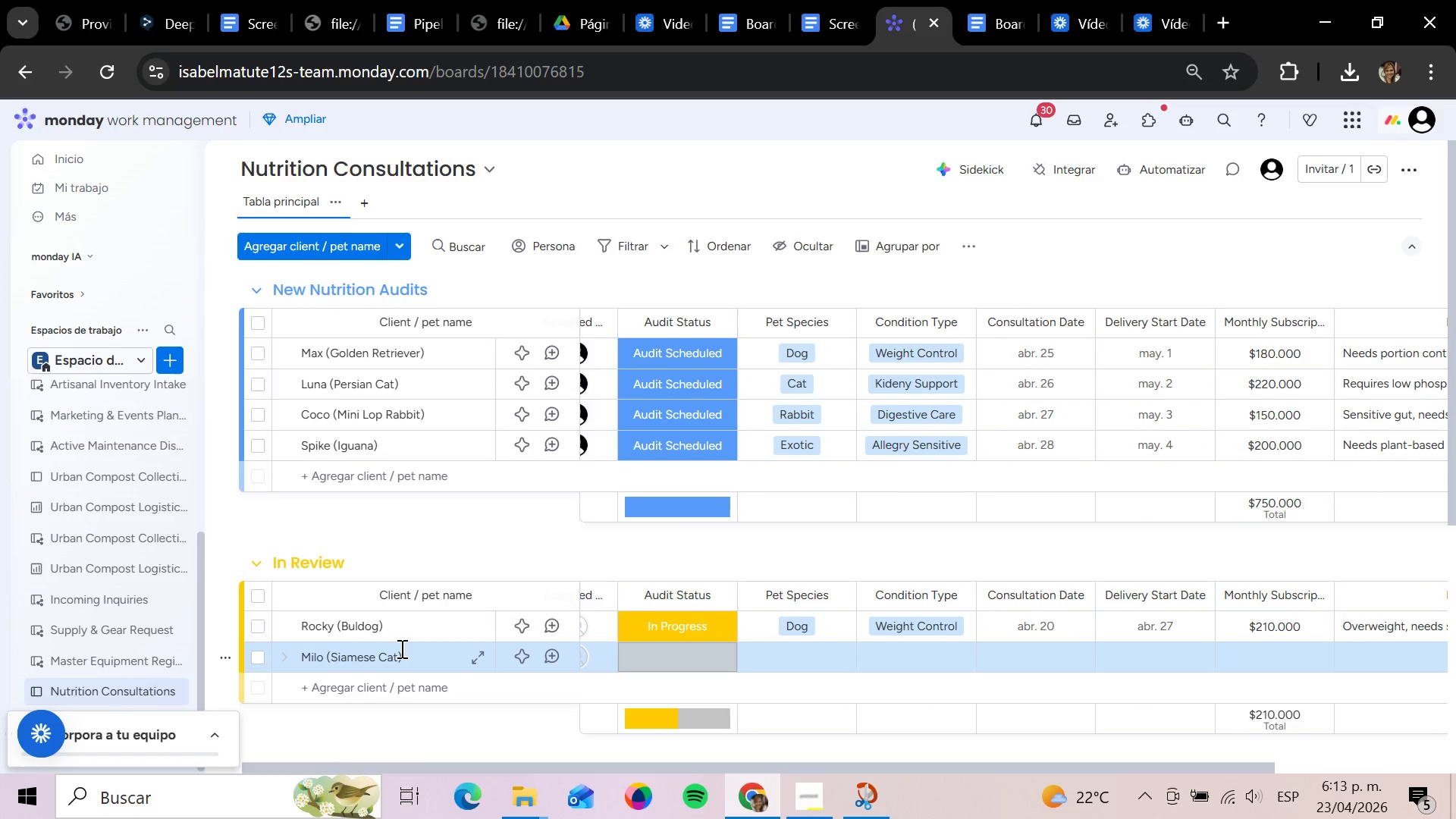 
key(Control+ControlRight)
 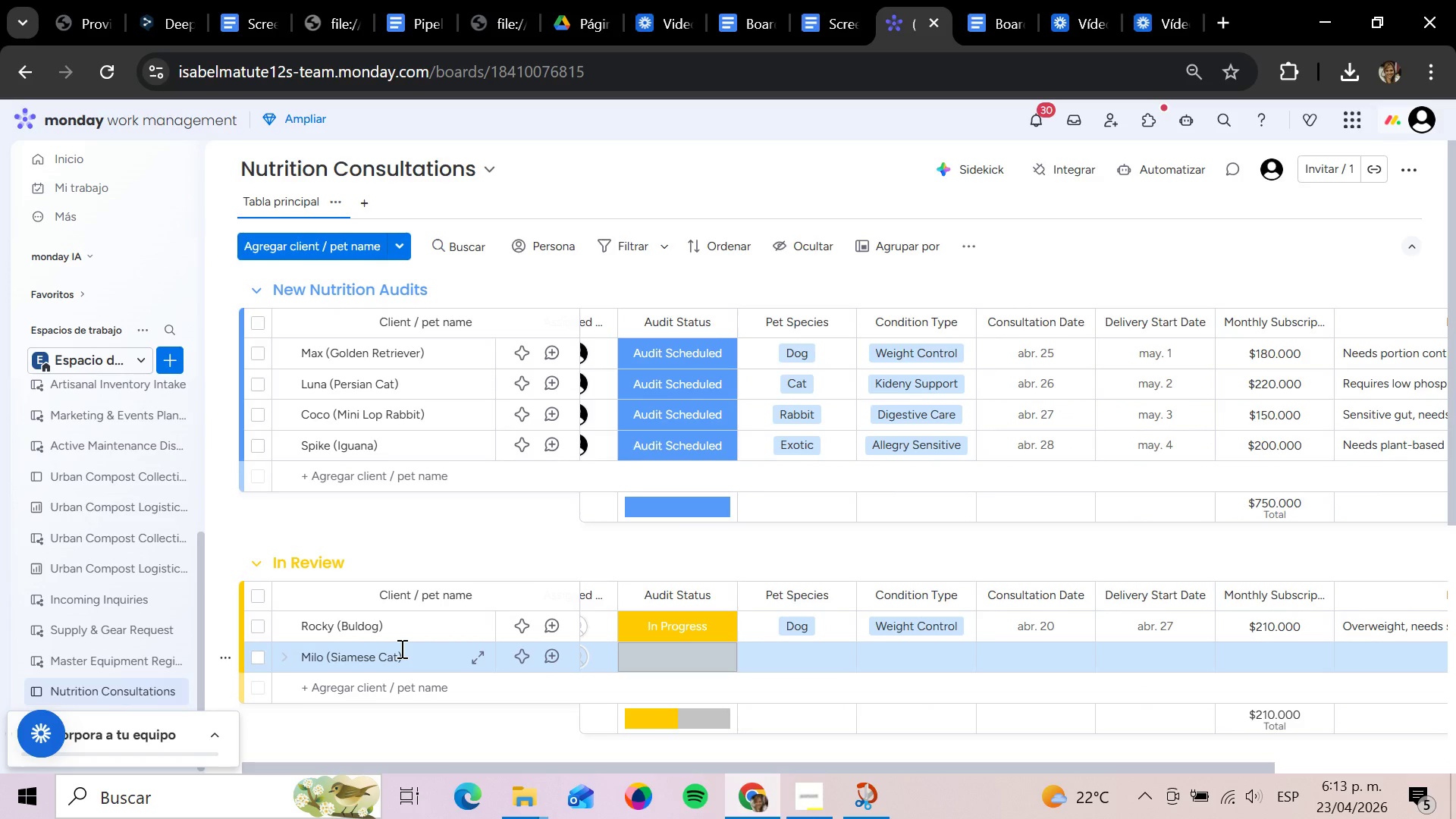 
key(ArrowLeft)
 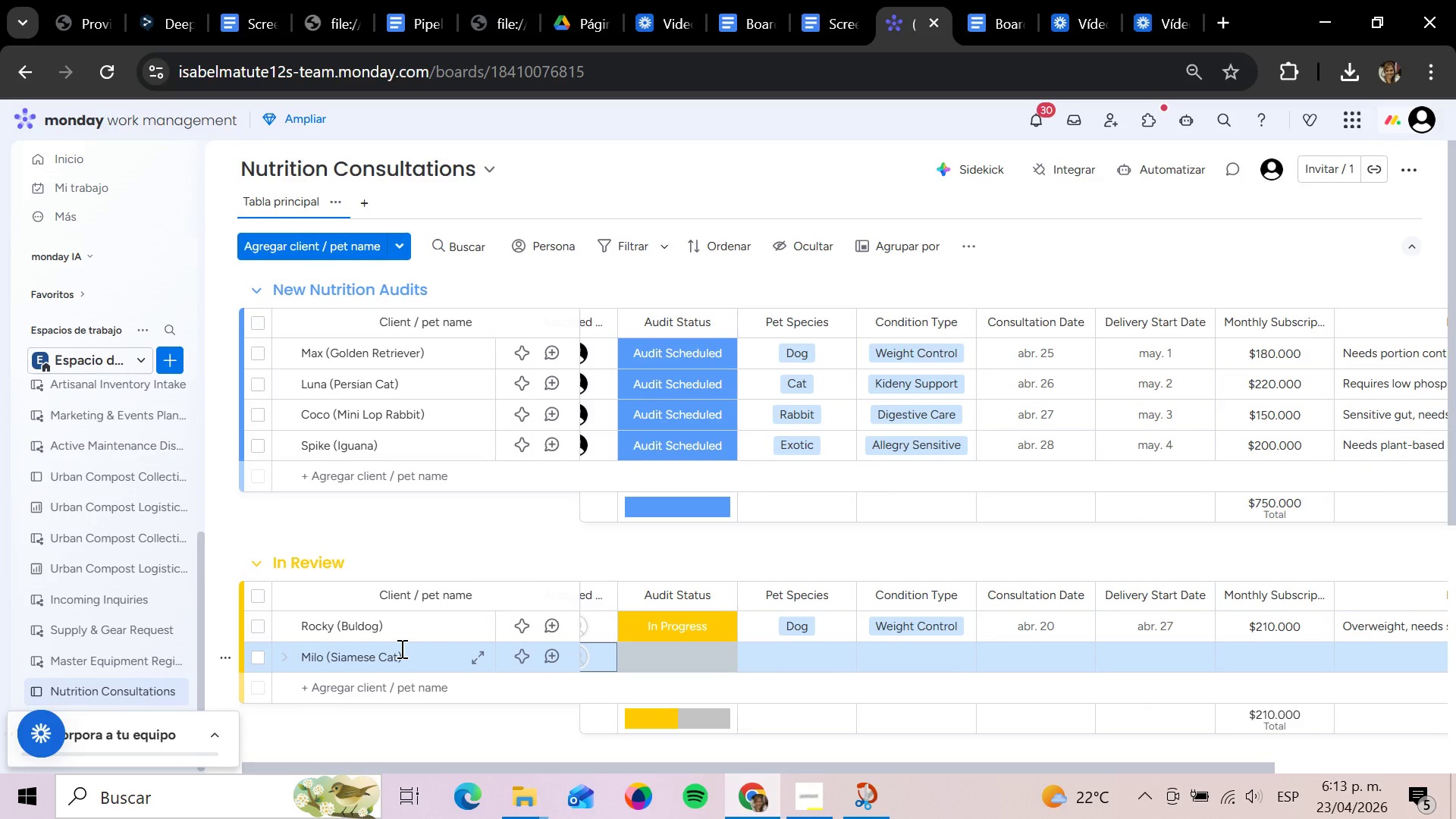 
key(ArrowLeft)
 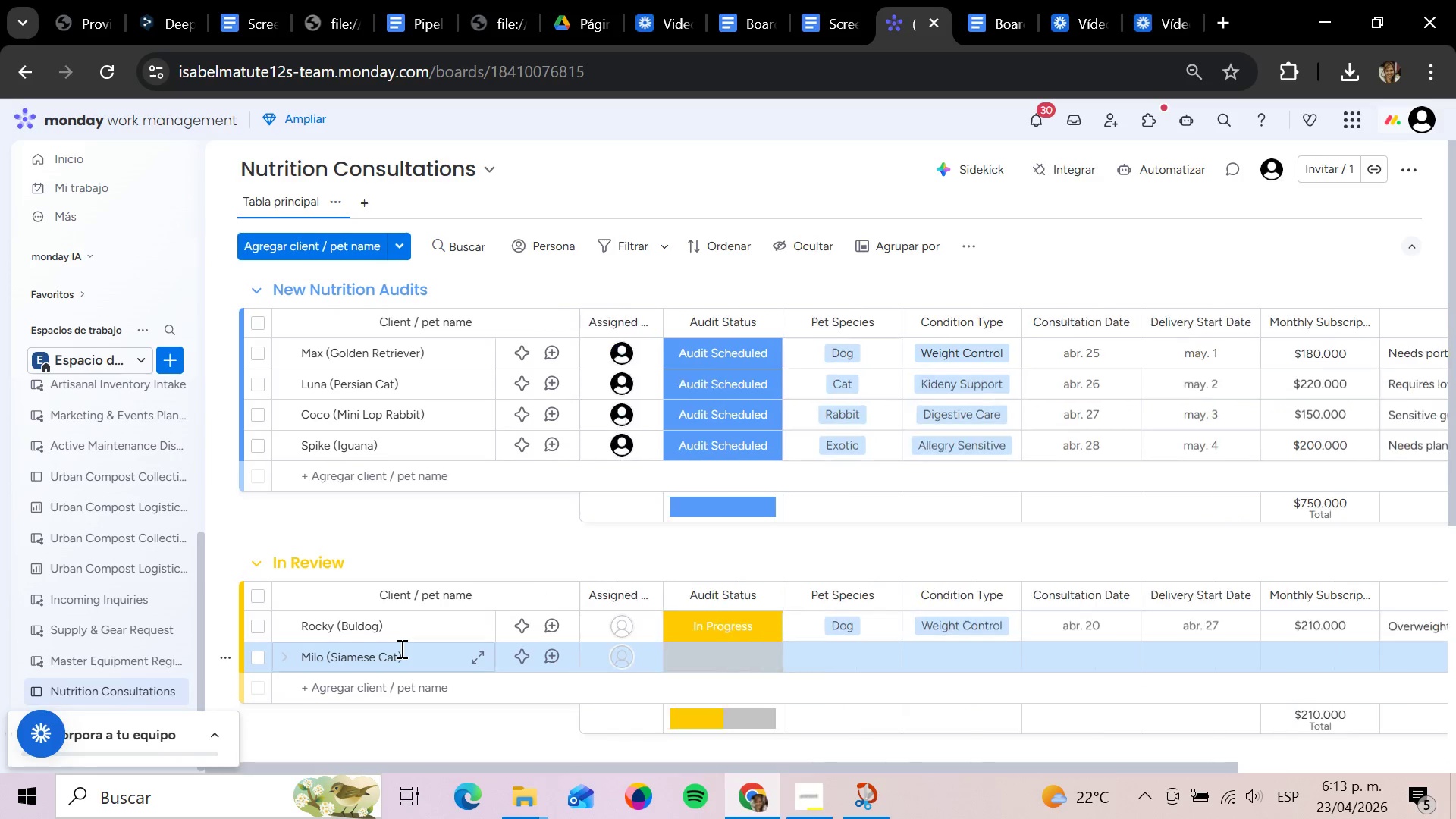 
key(ArrowRight)
 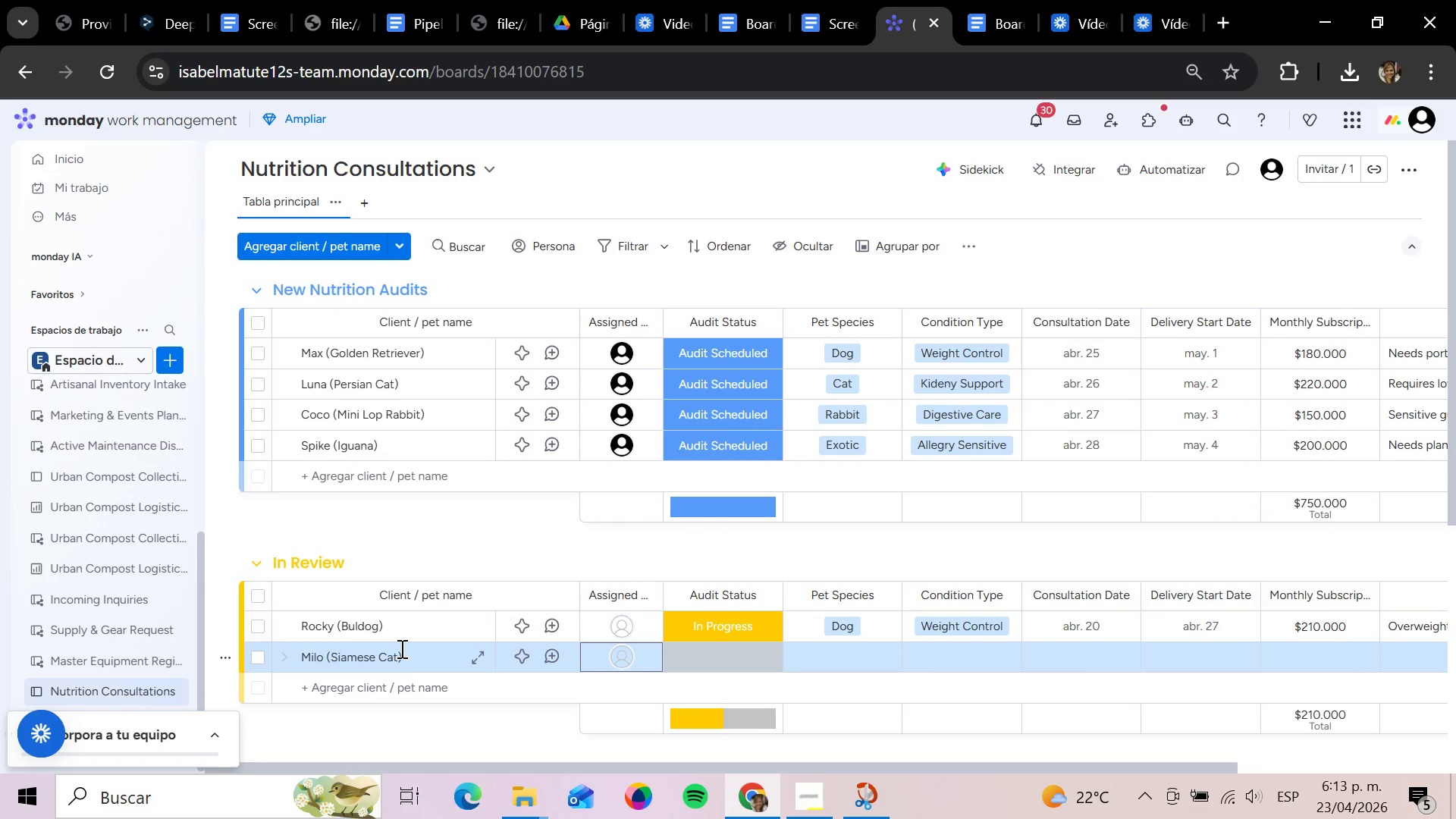 
key(Enter)
 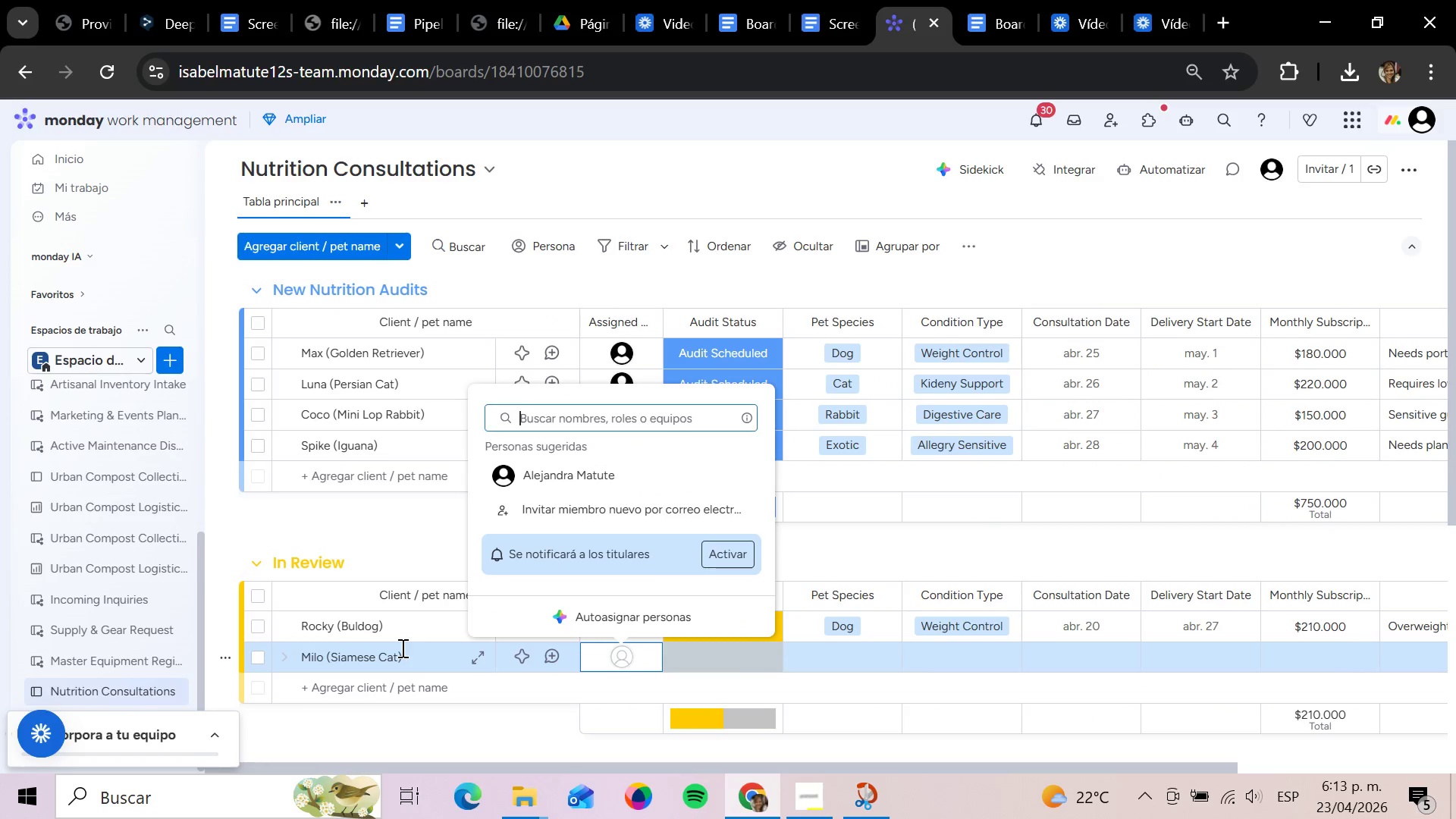 
key(ArrowRight)
 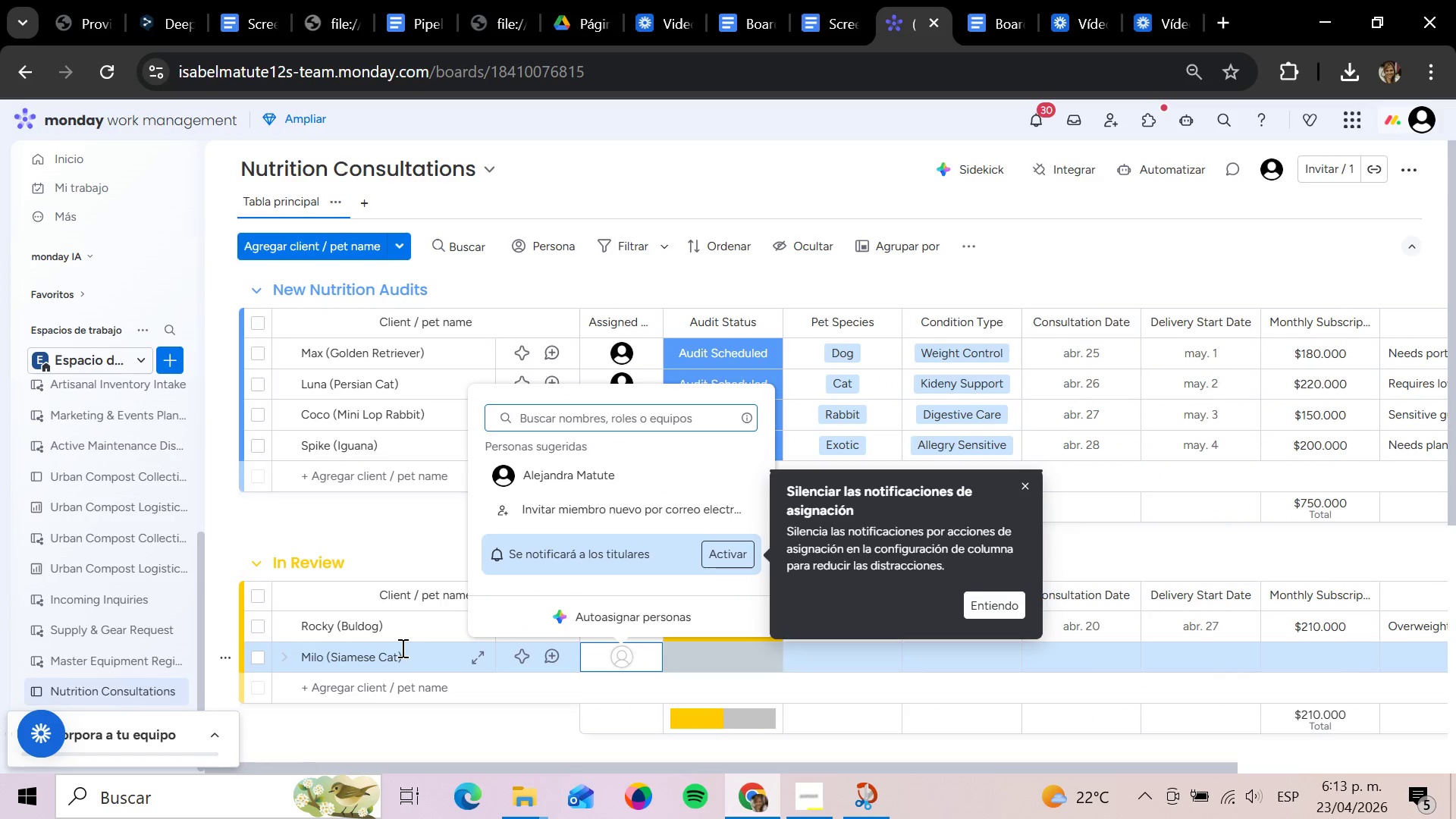 
key(ArrowUp)
 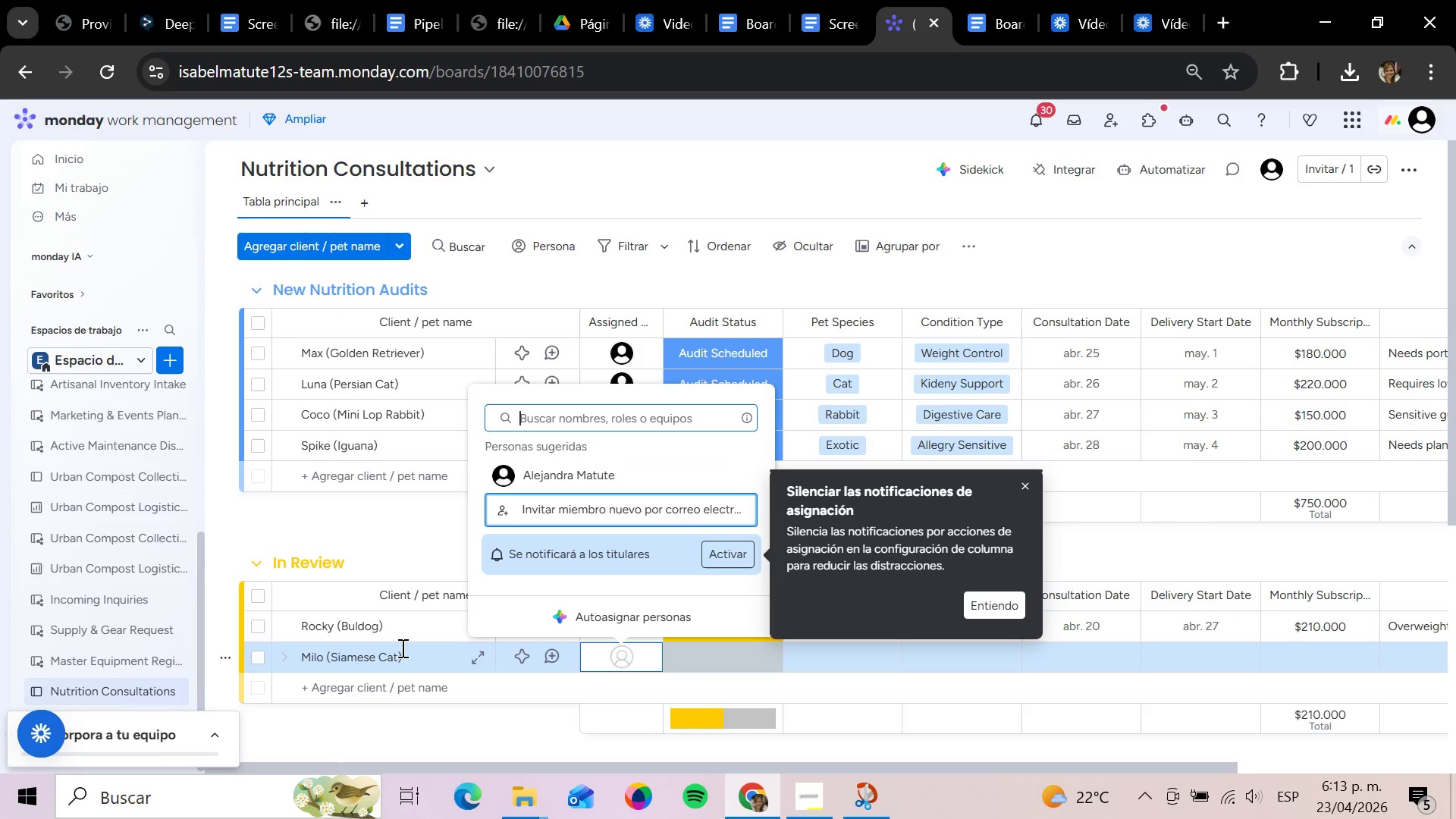 
key(ArrowUp)
 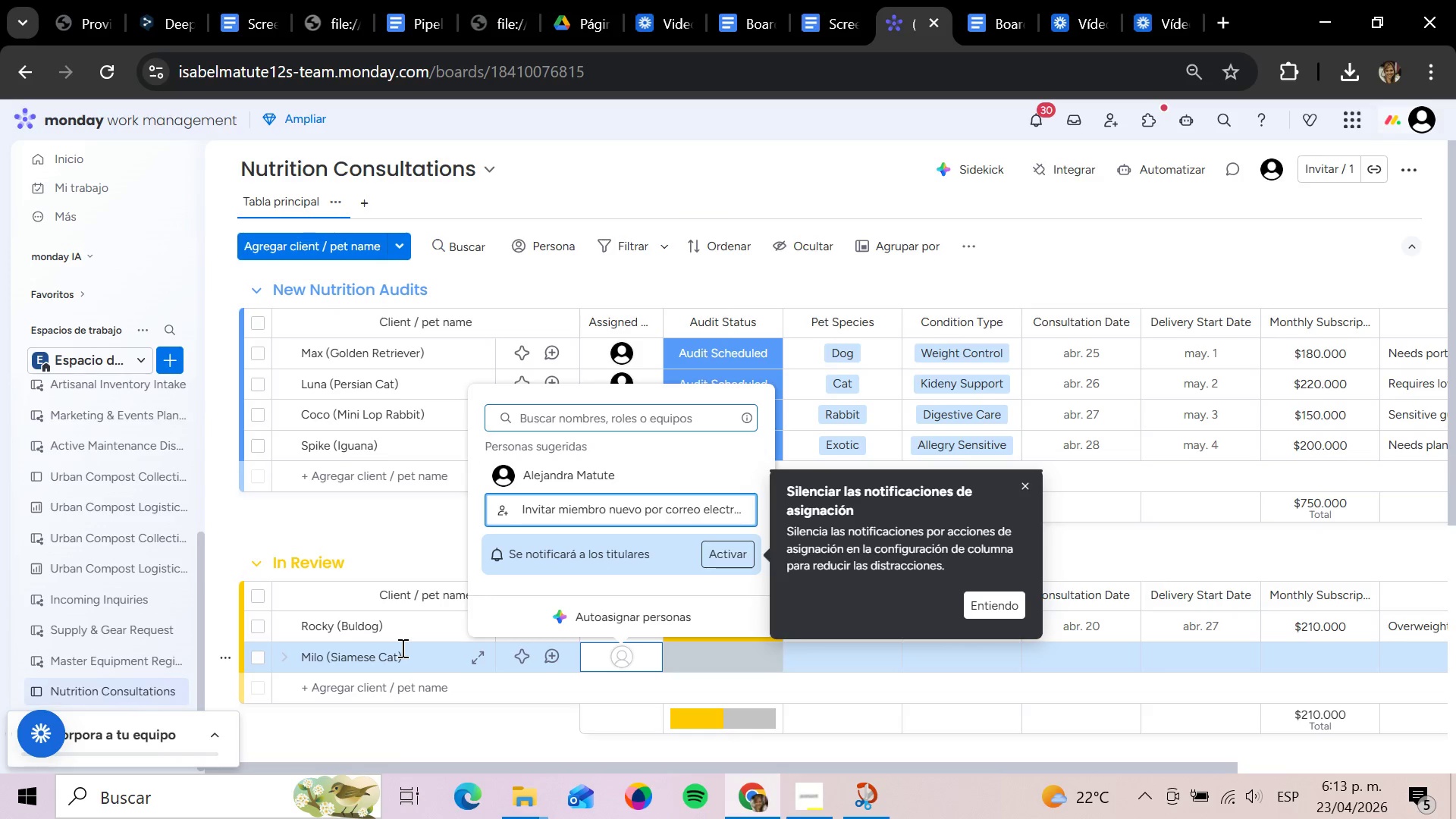 
key(ArrowDown)
 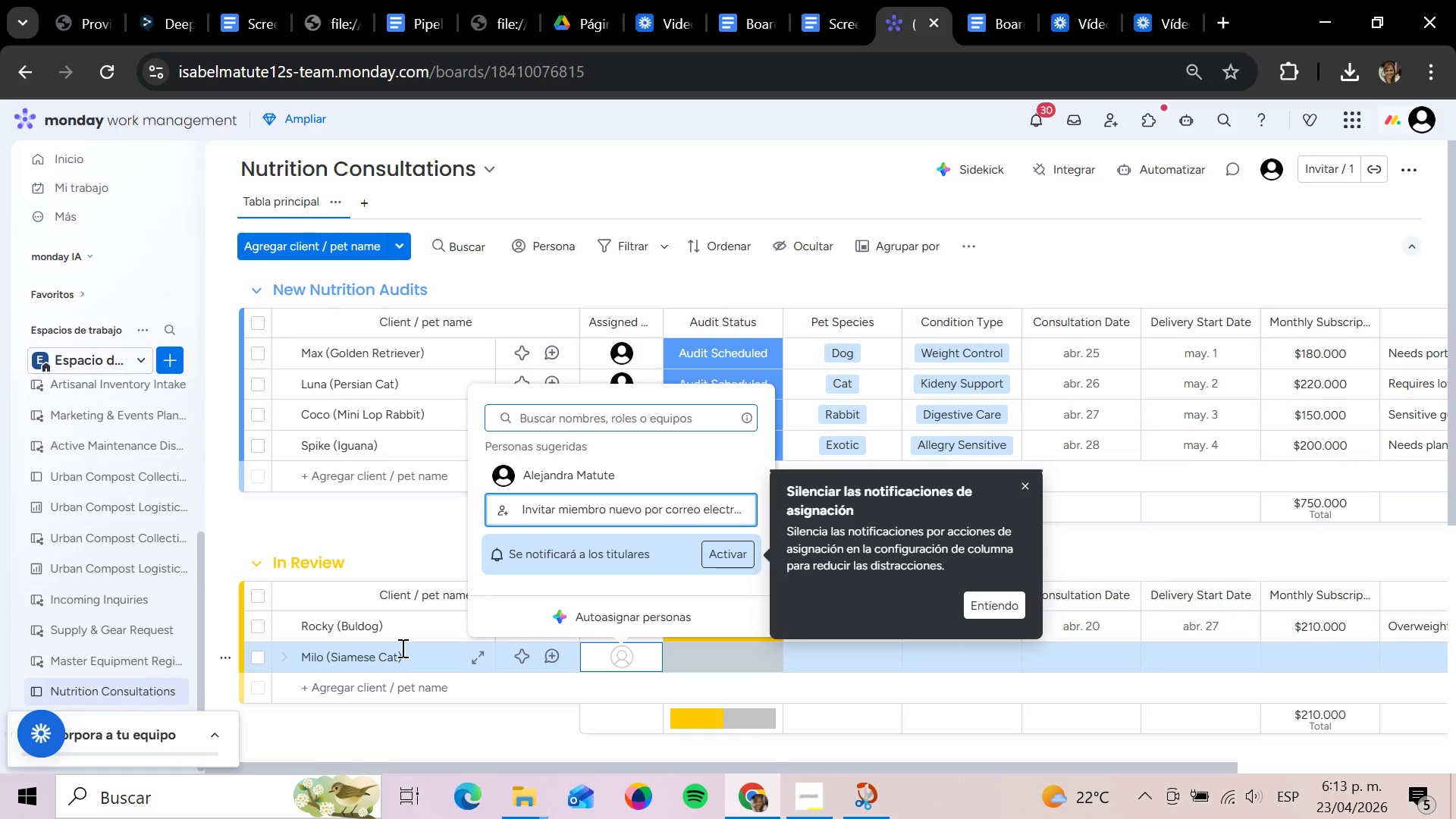 
key(ArrowUp)
 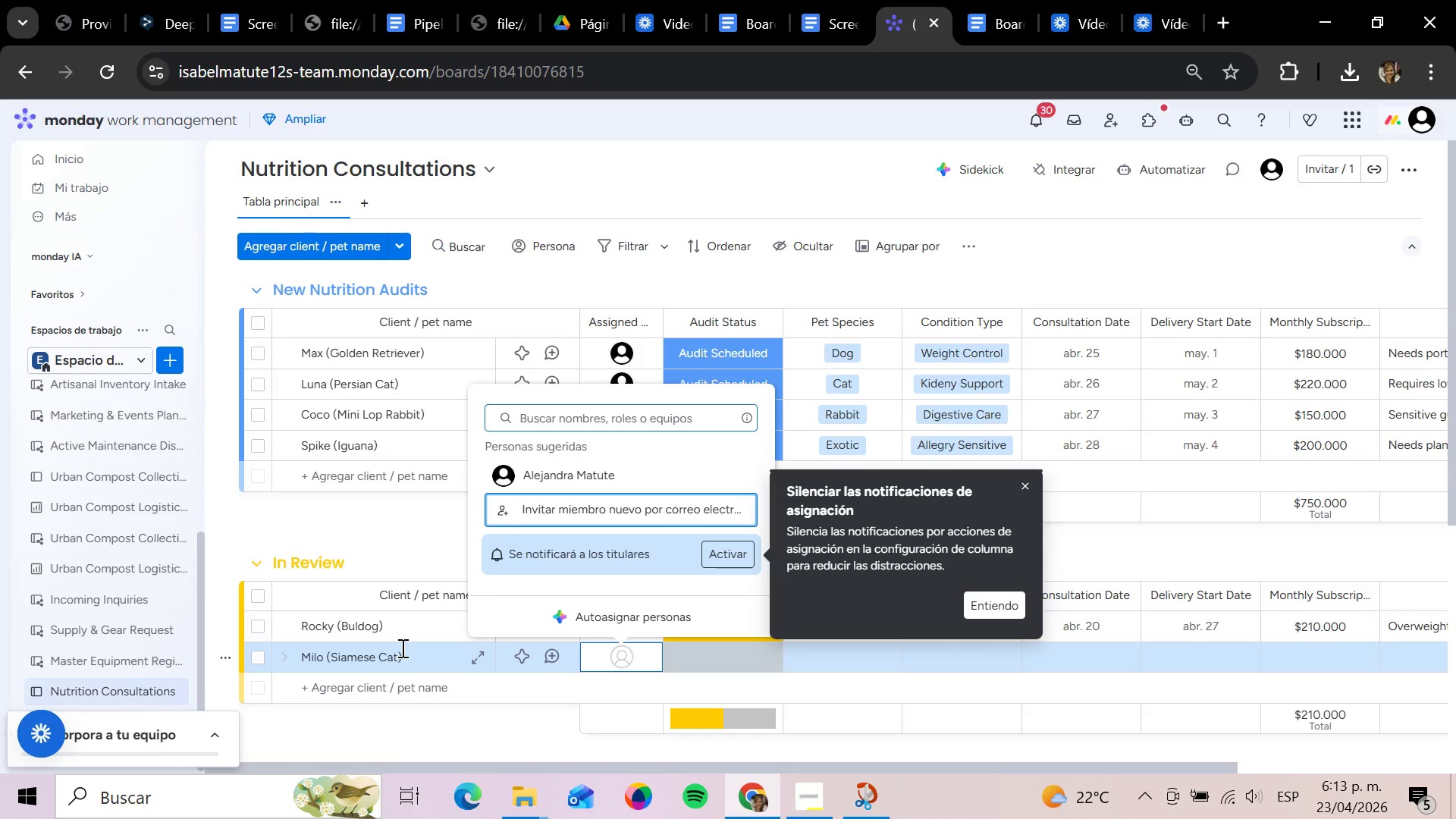 
key(ArrowUp)
 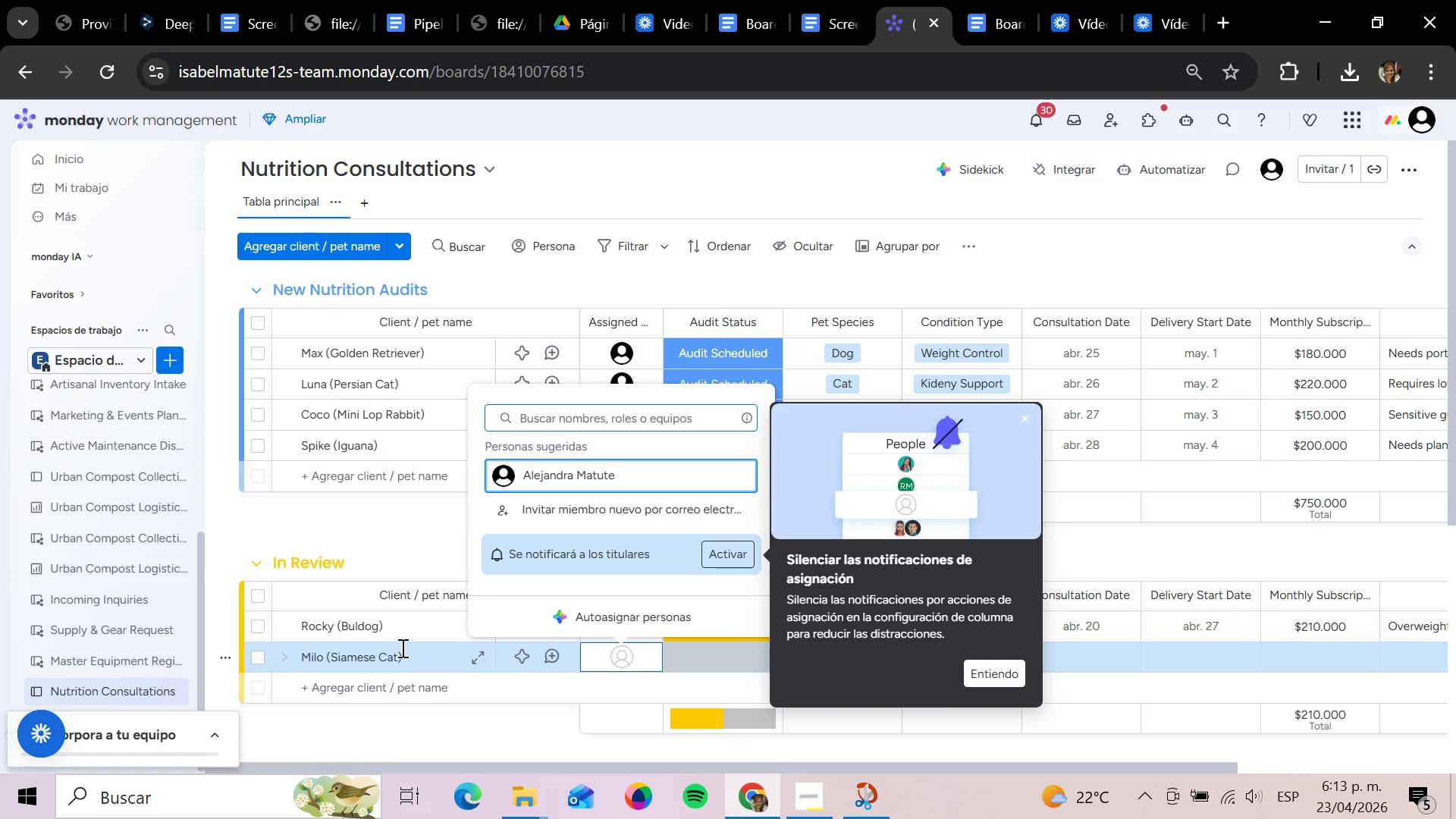 
key(ArrowUp)
 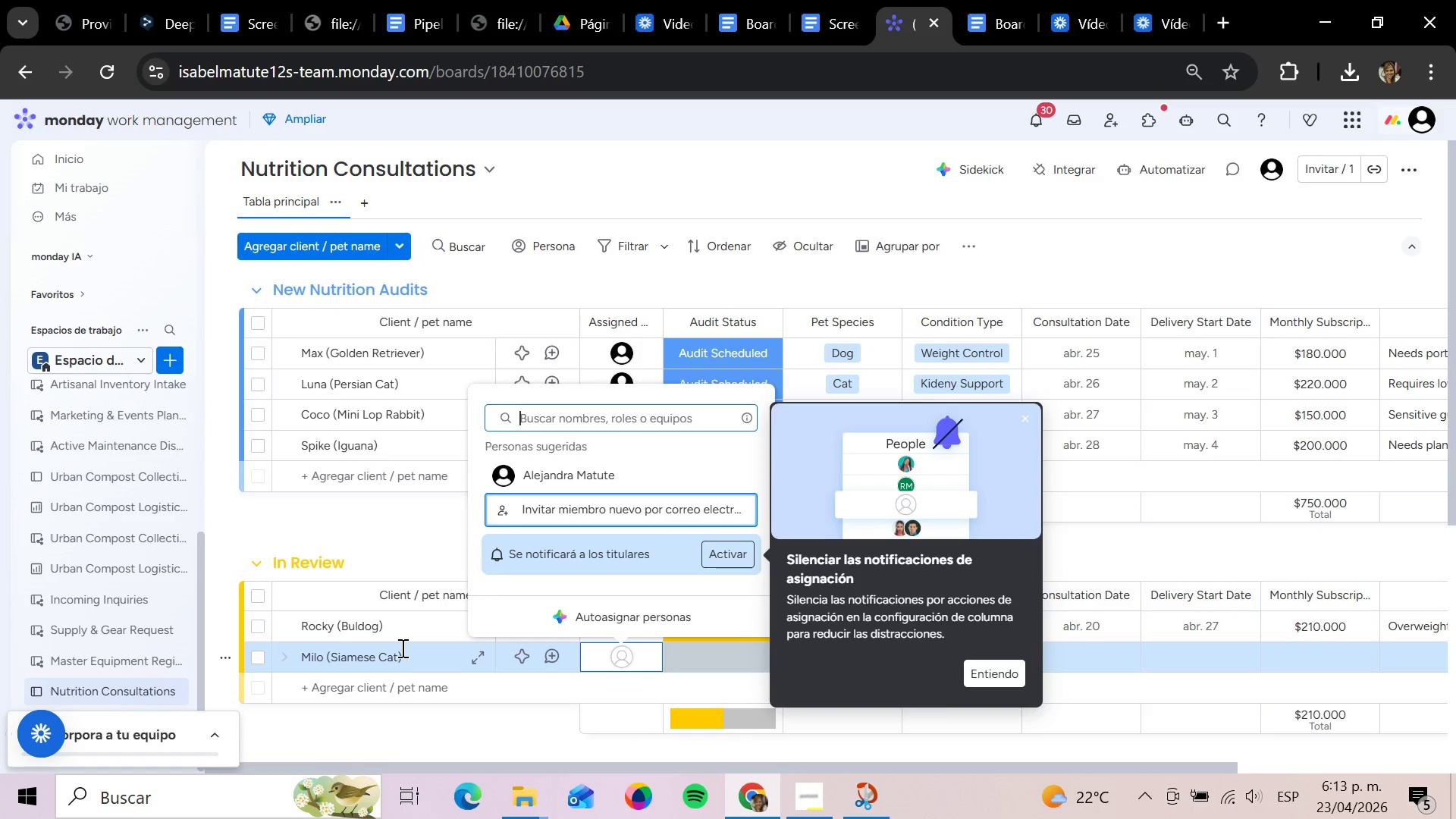 
key(ArrowUp)
 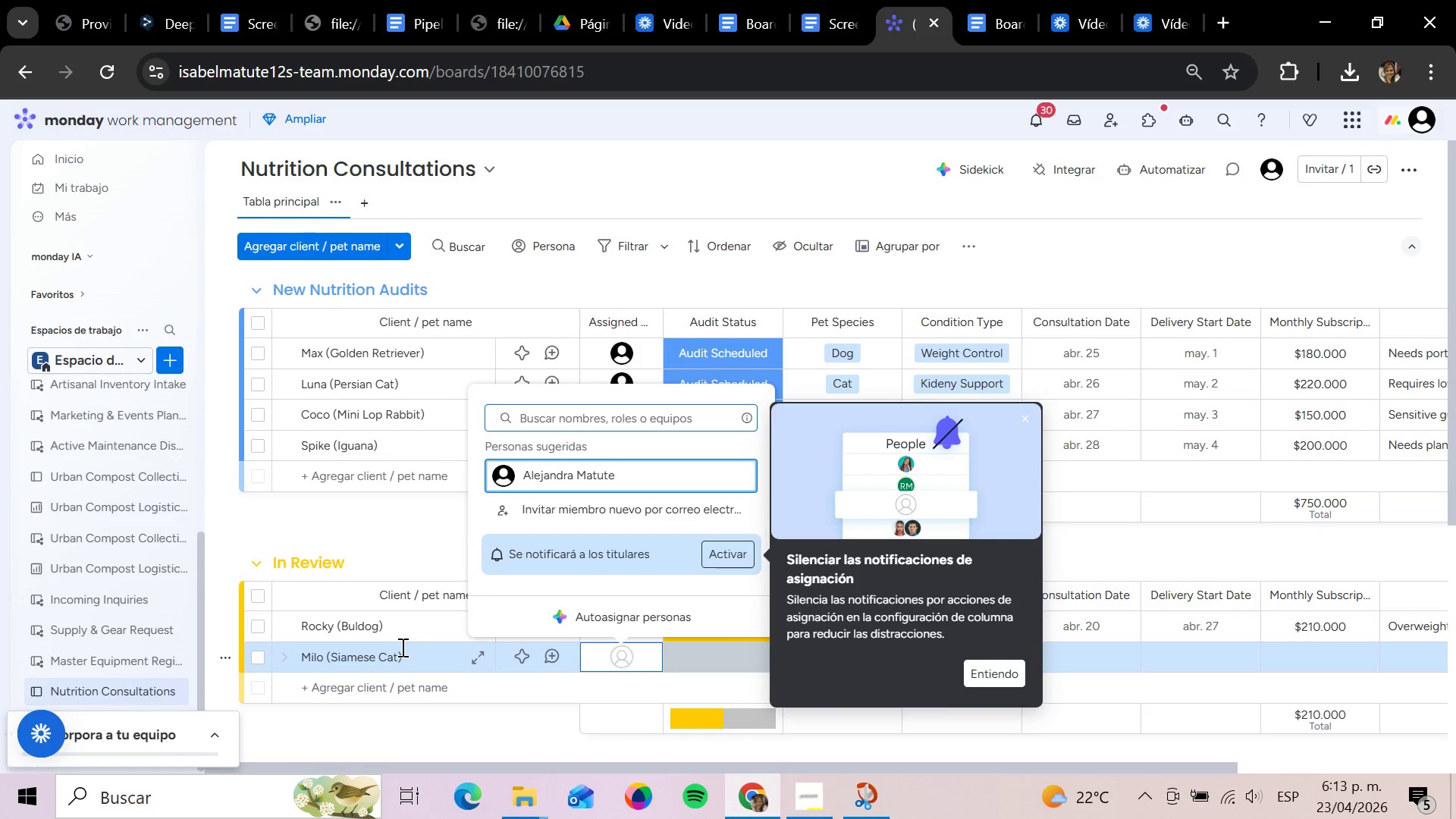 
key(Enter)
 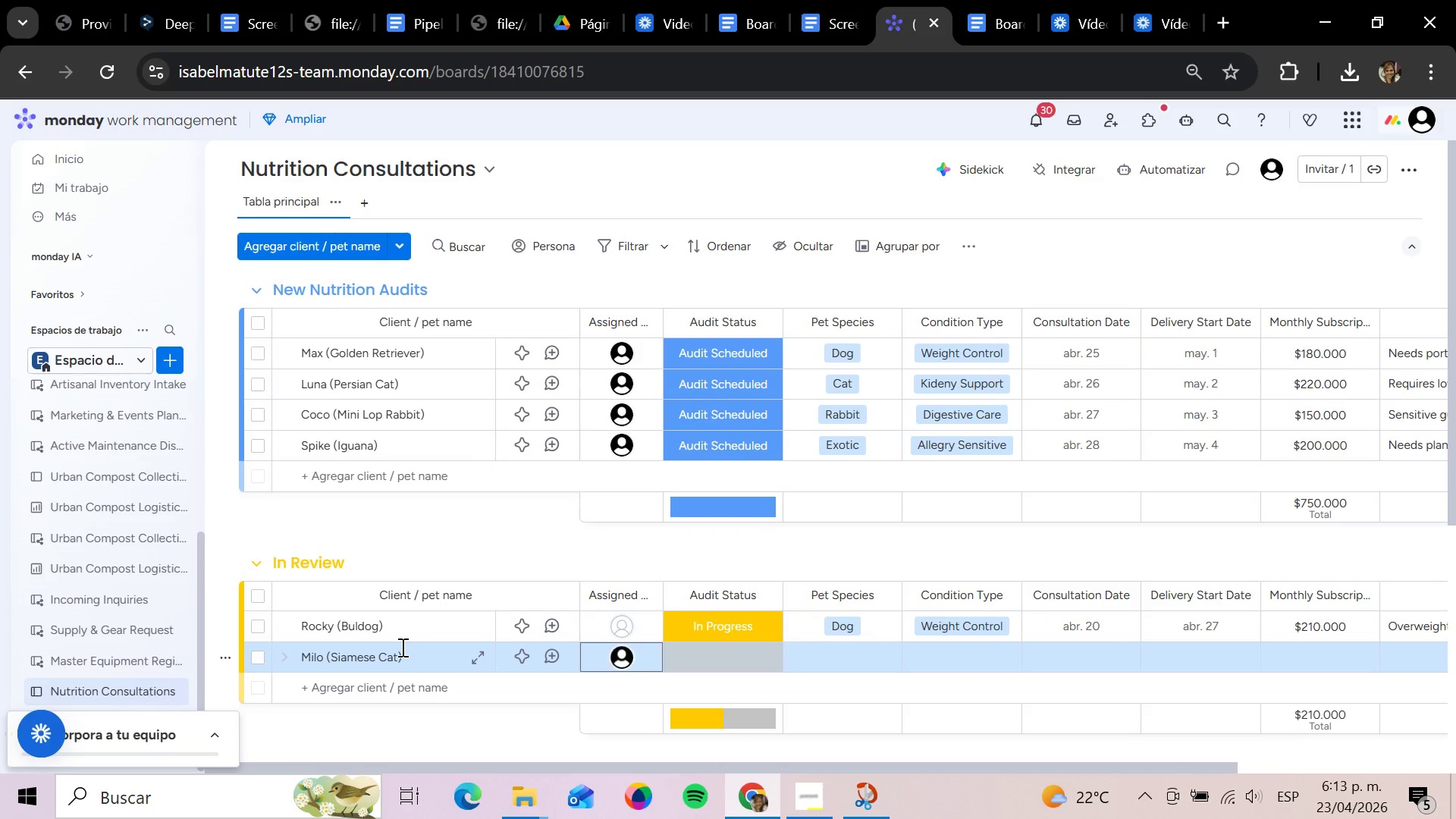 
key(ArrowRight)
 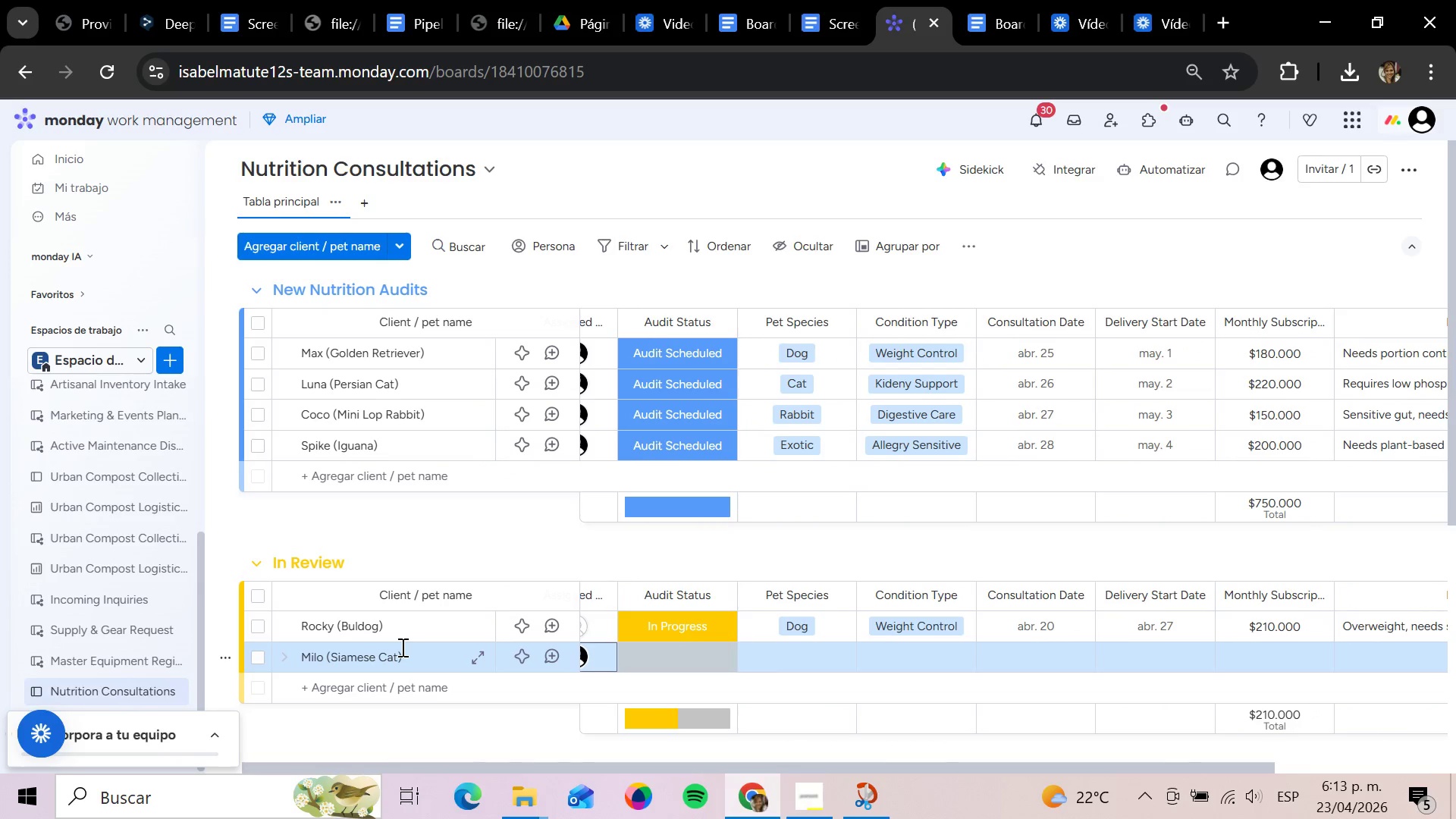 
key(ArrowRight)
 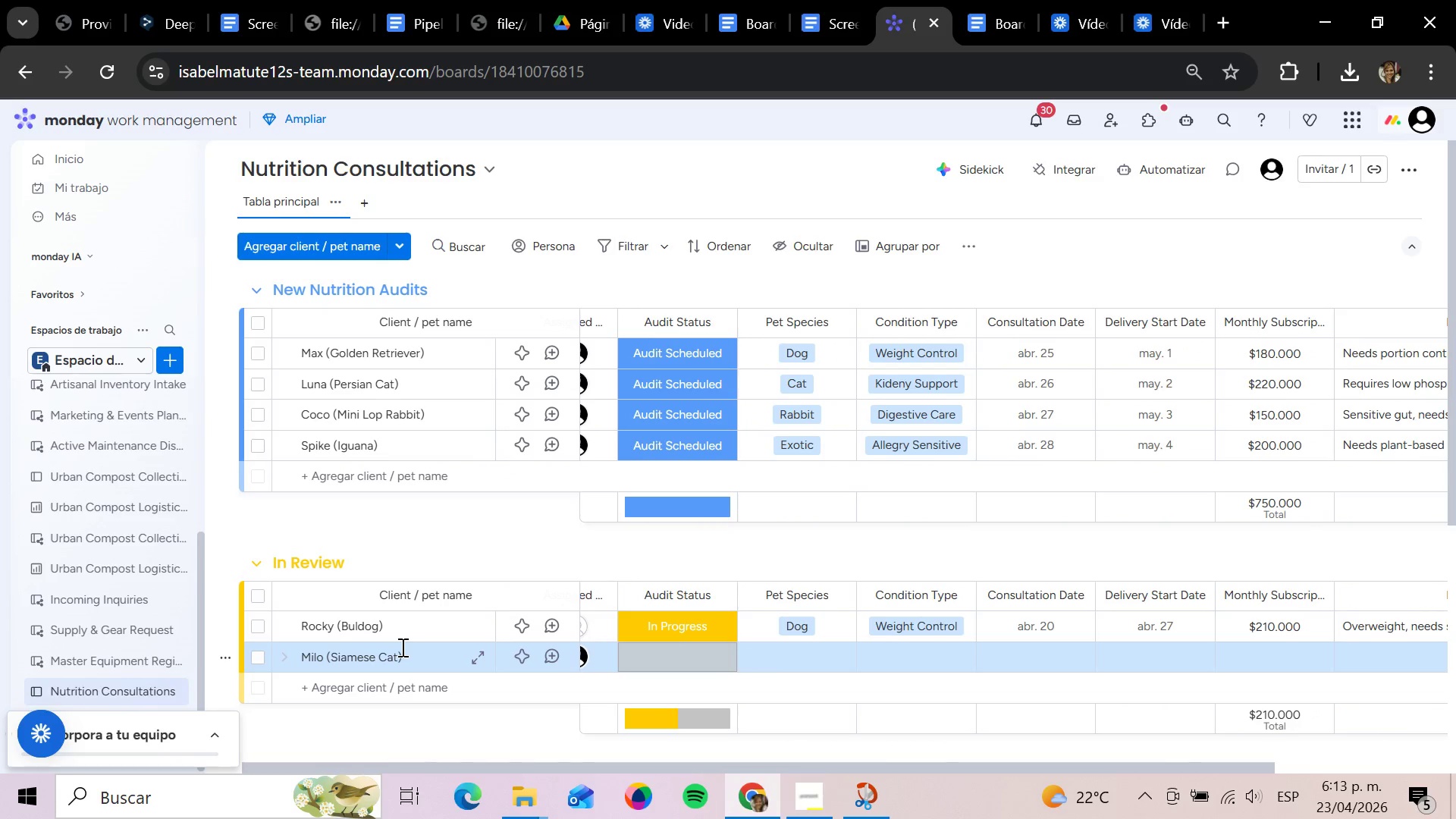 
key(Enter)
 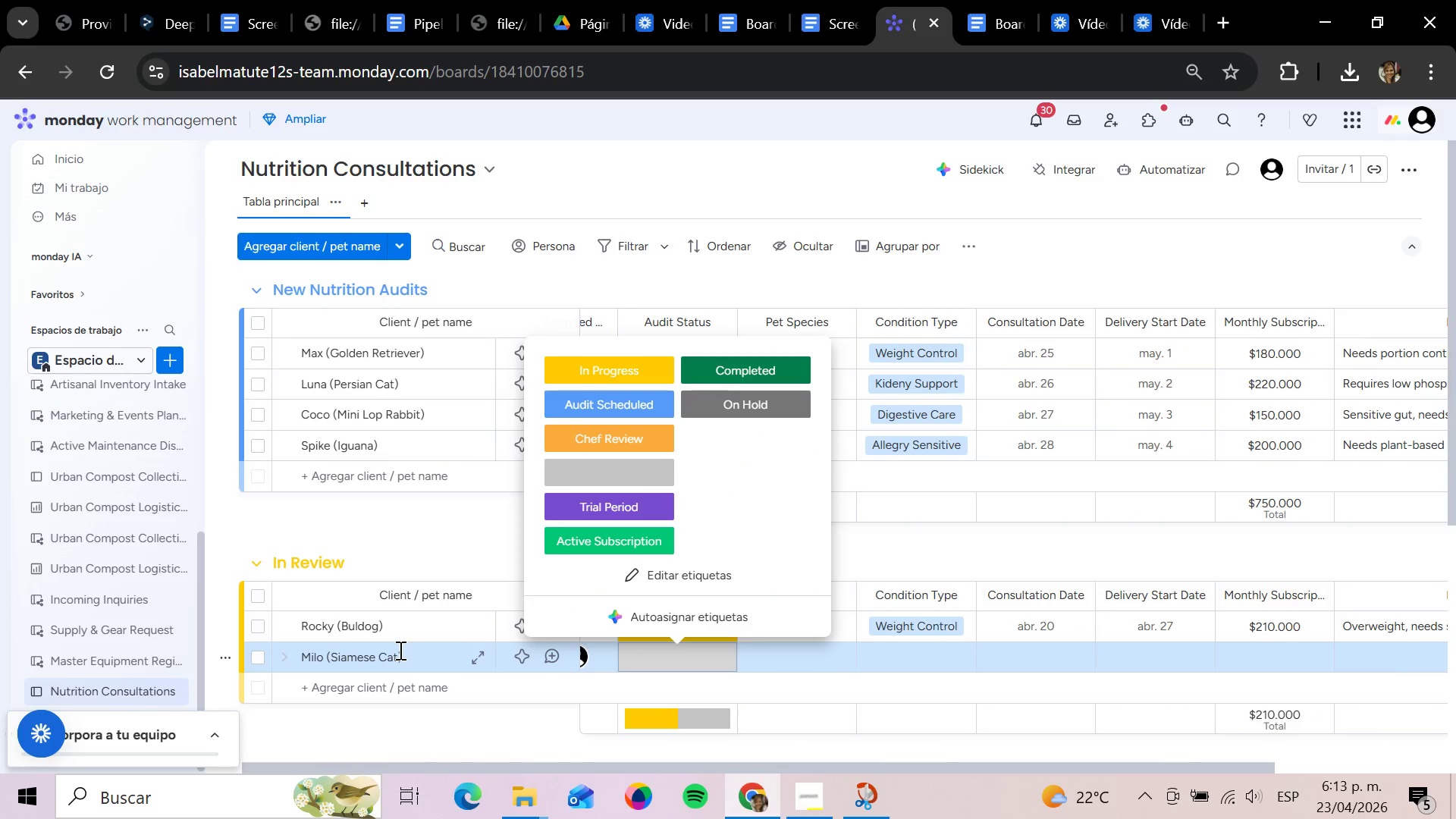 
key(ArrowUp)
 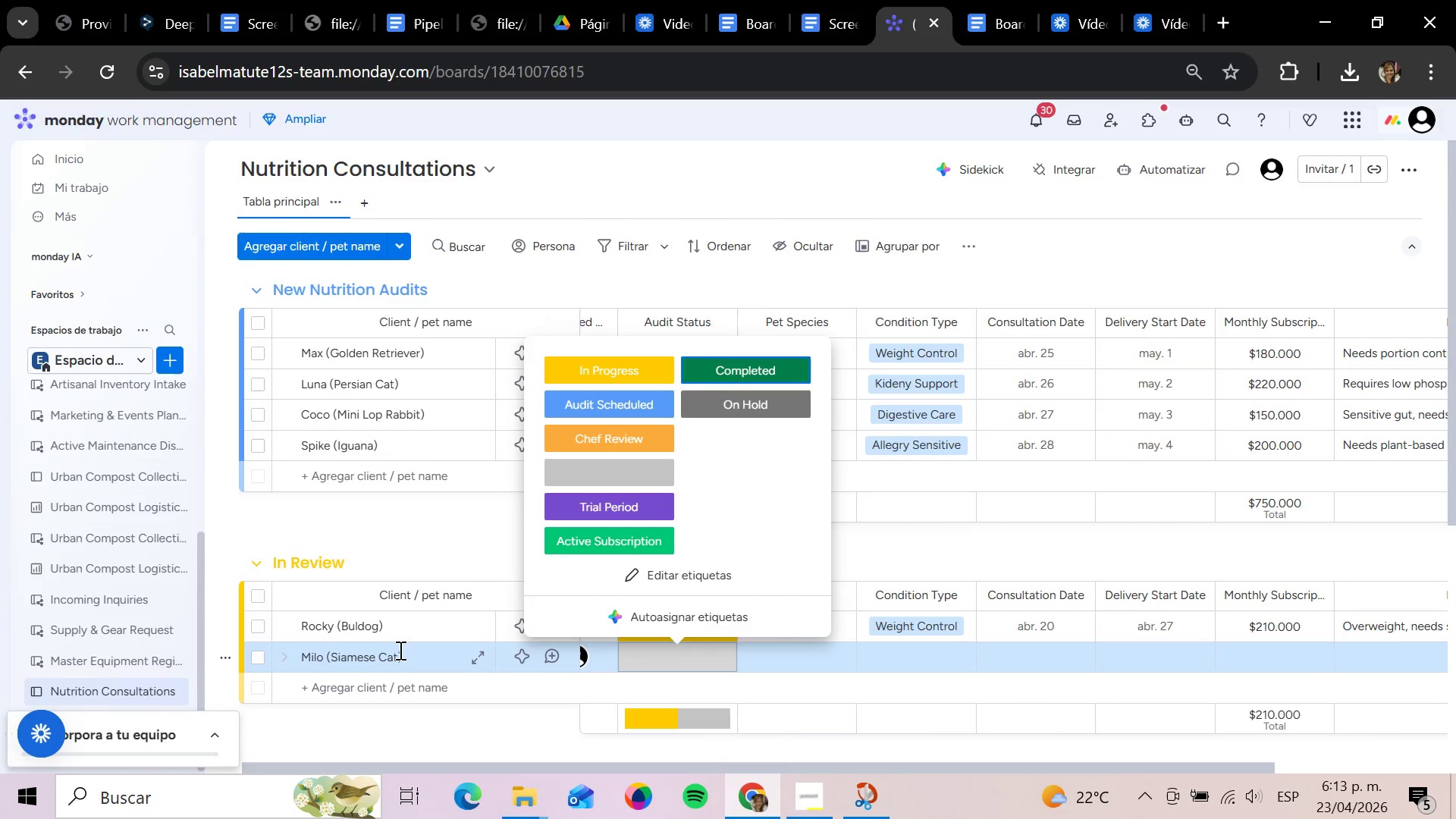 
key(ArrowDown)
 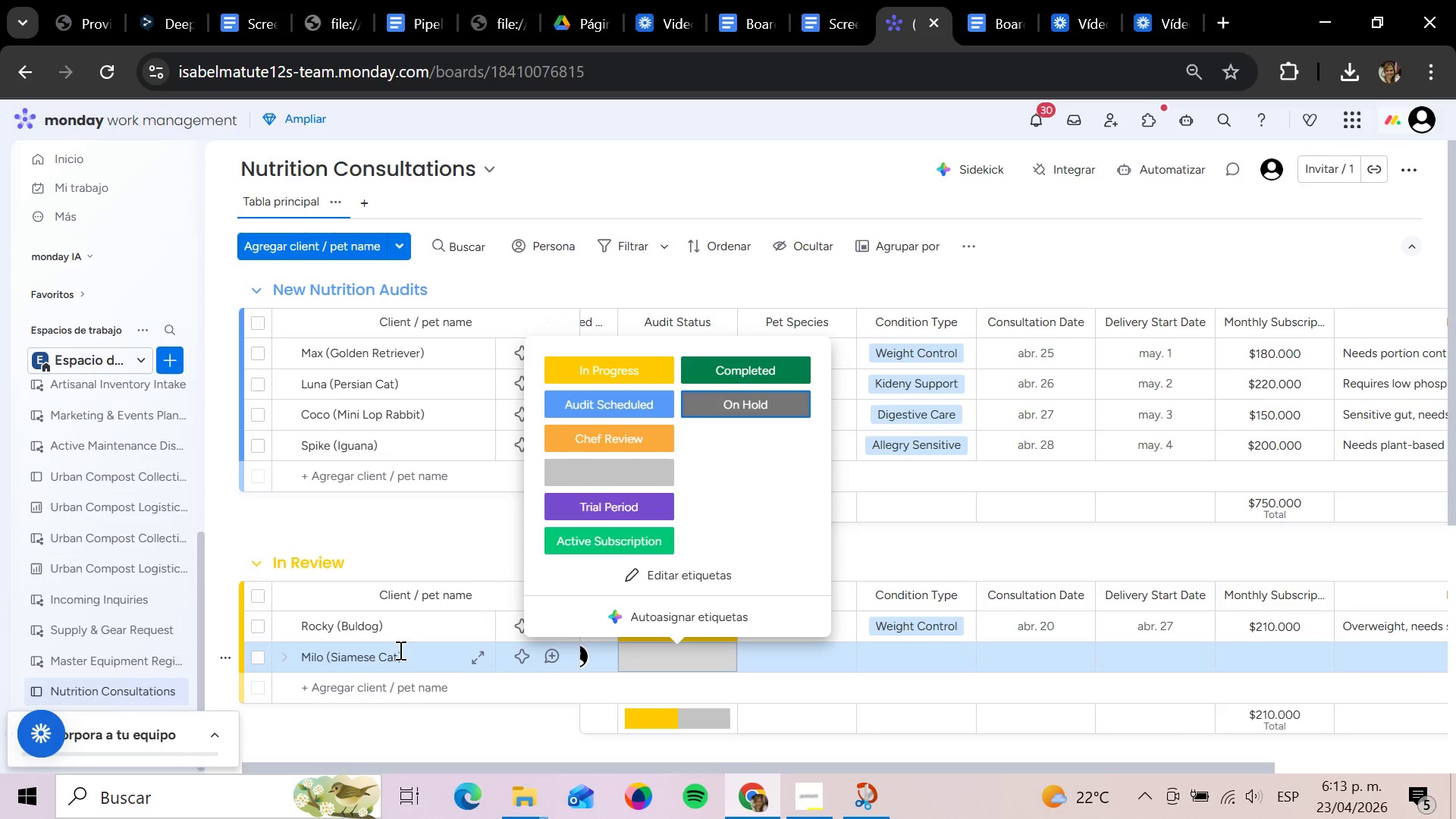 
key(ArrowDown)
 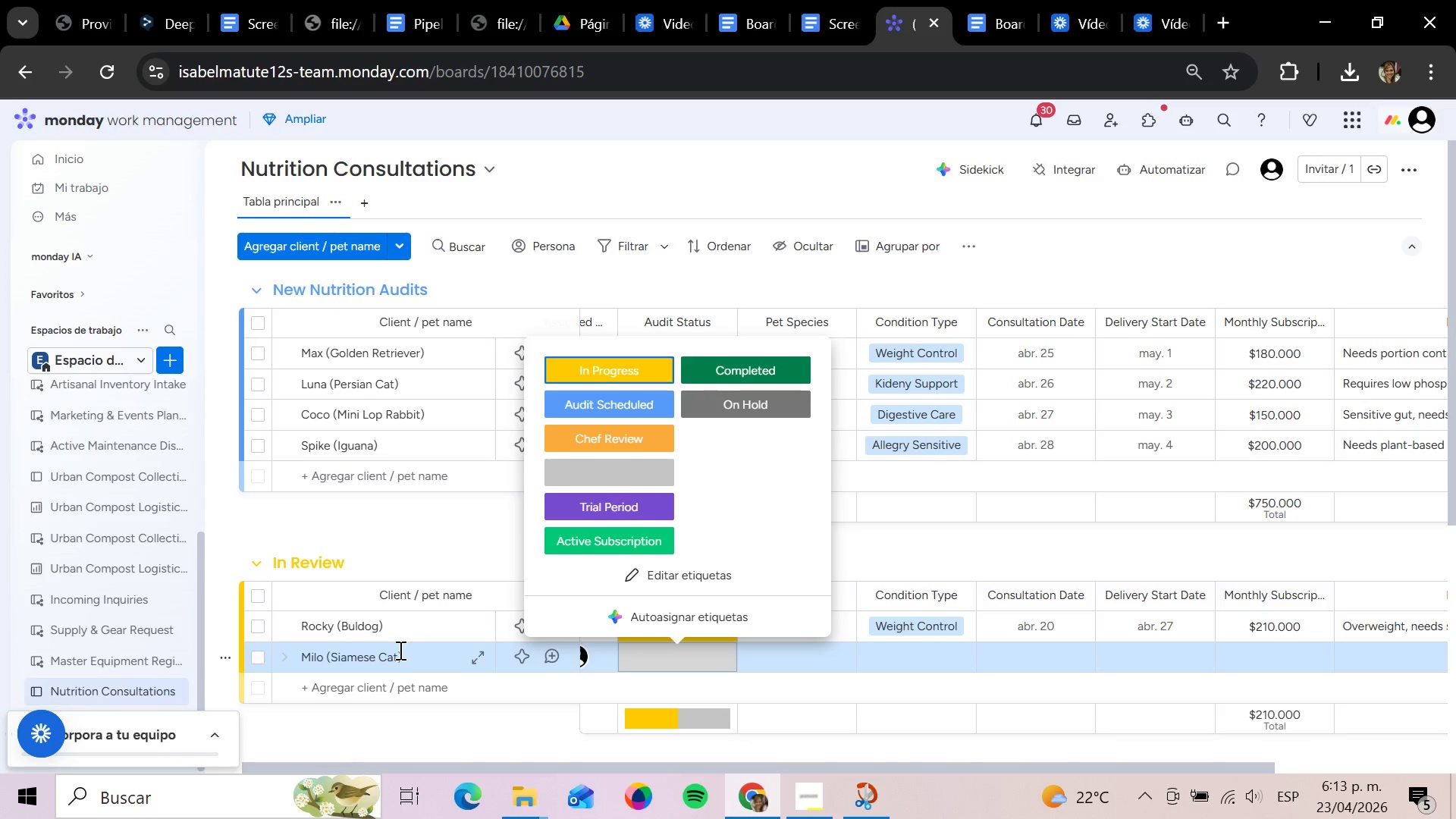 
key(ArrowDown)
 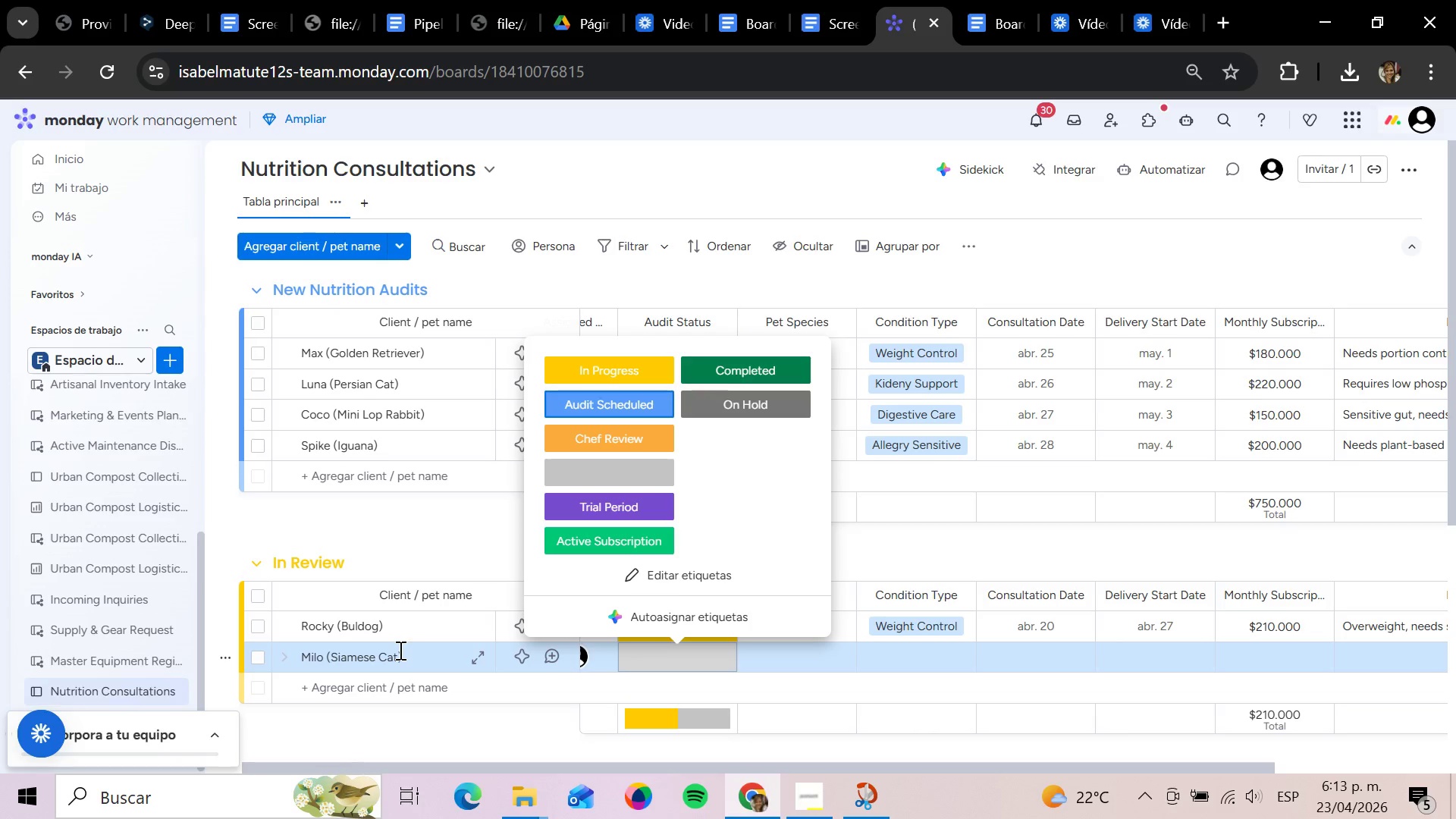 
key(ArrowDown)
 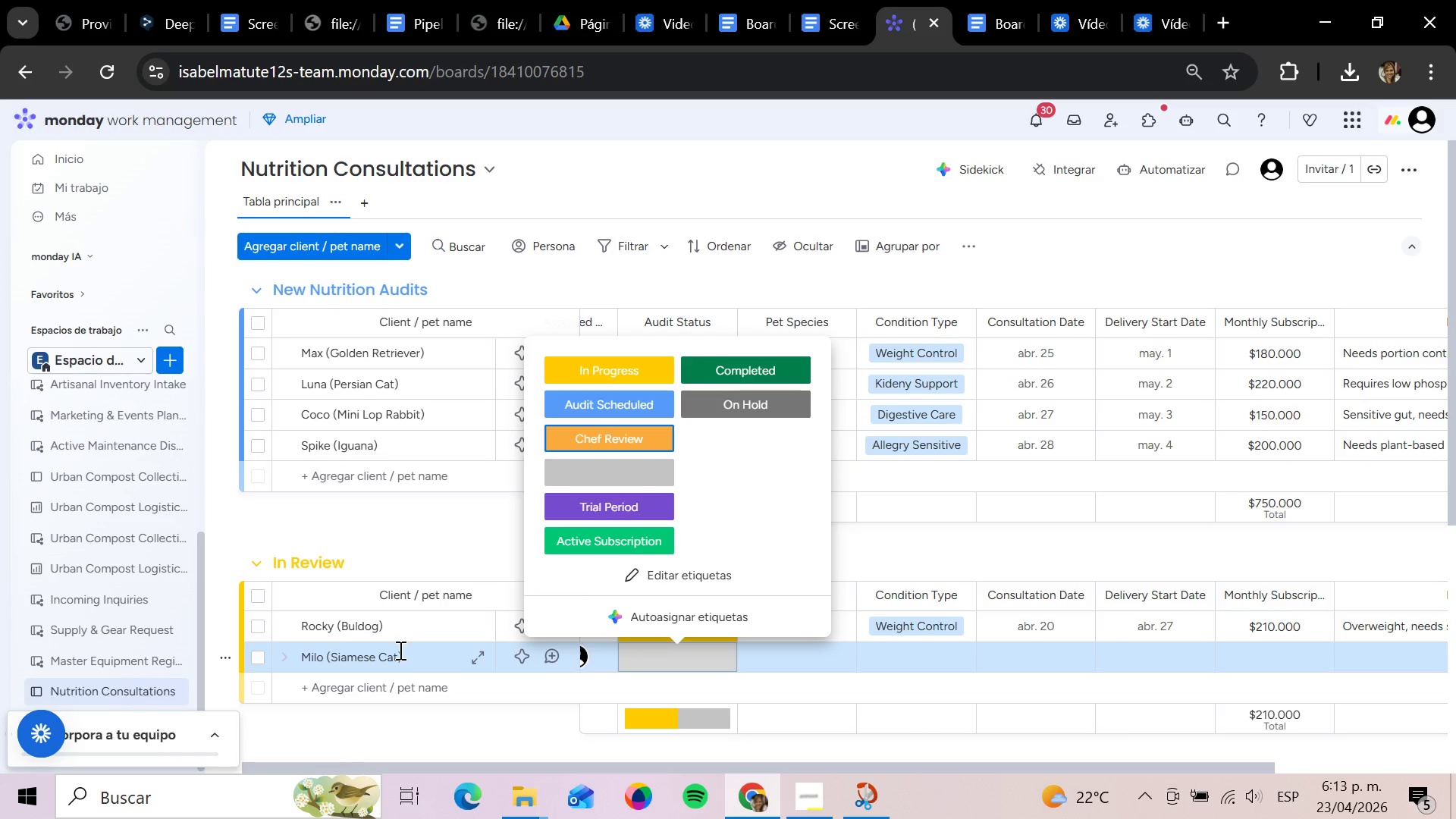 
key(Enter)
 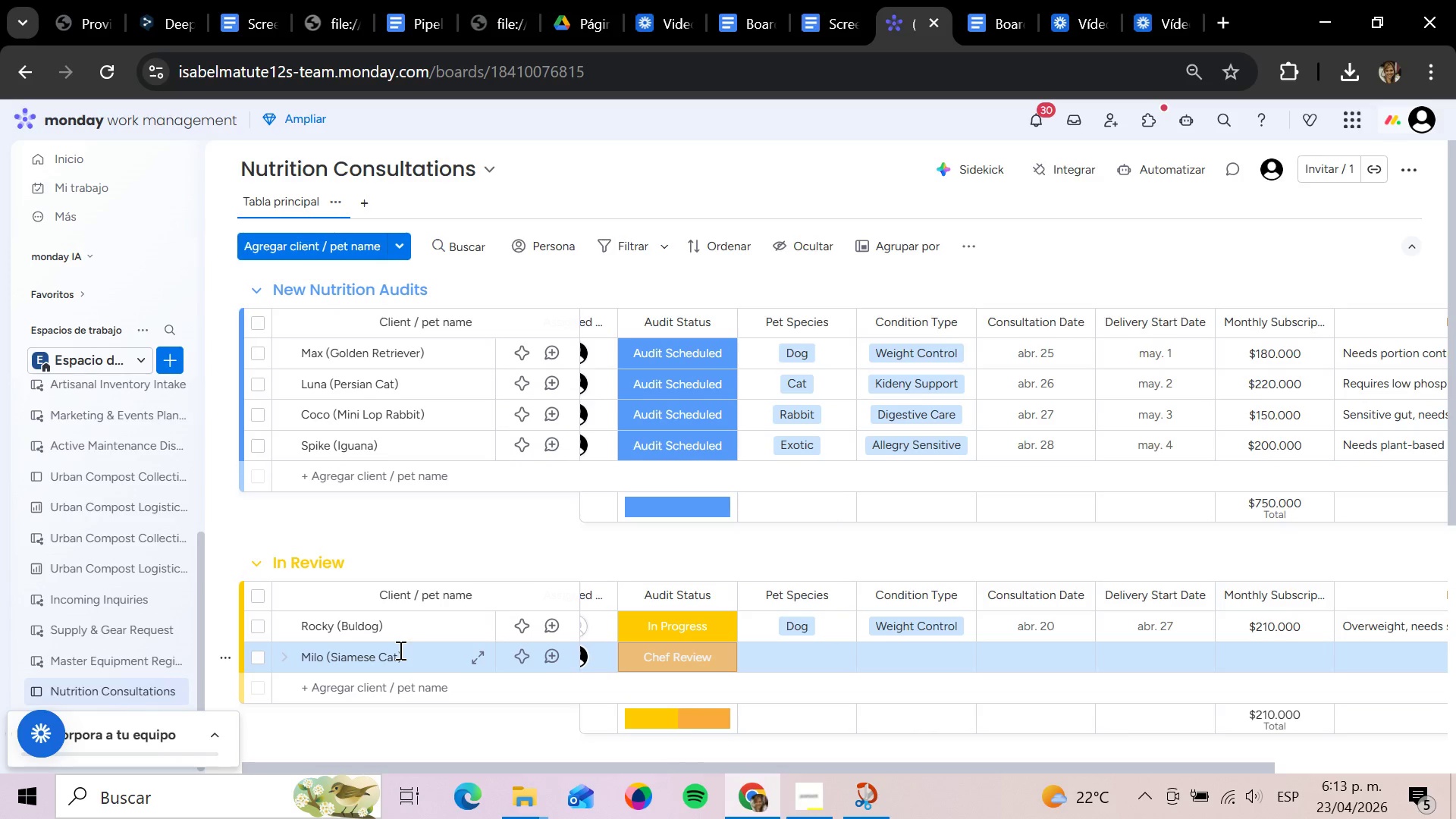 
key(ArrowRight)
 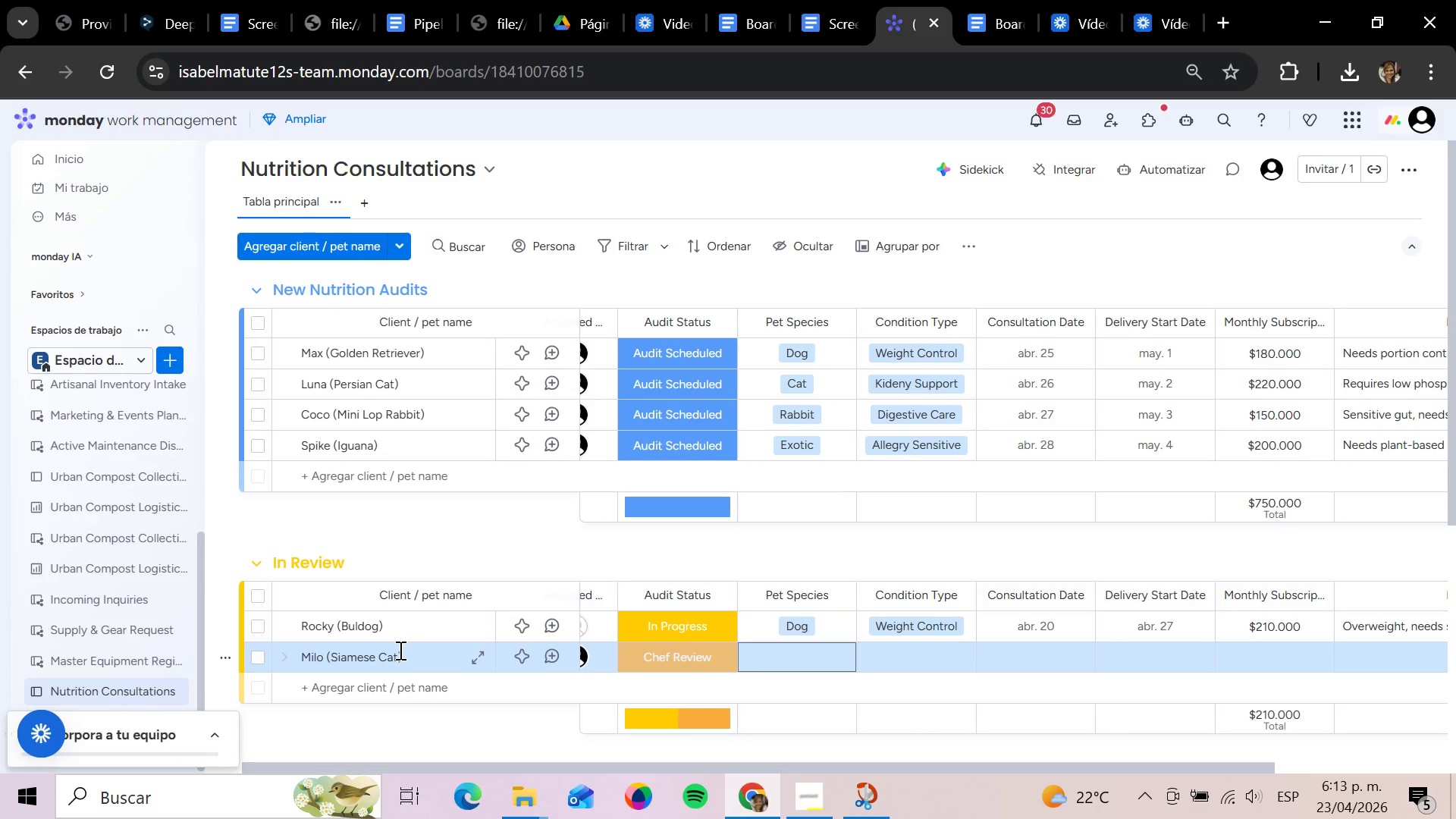 
key(Enter)
 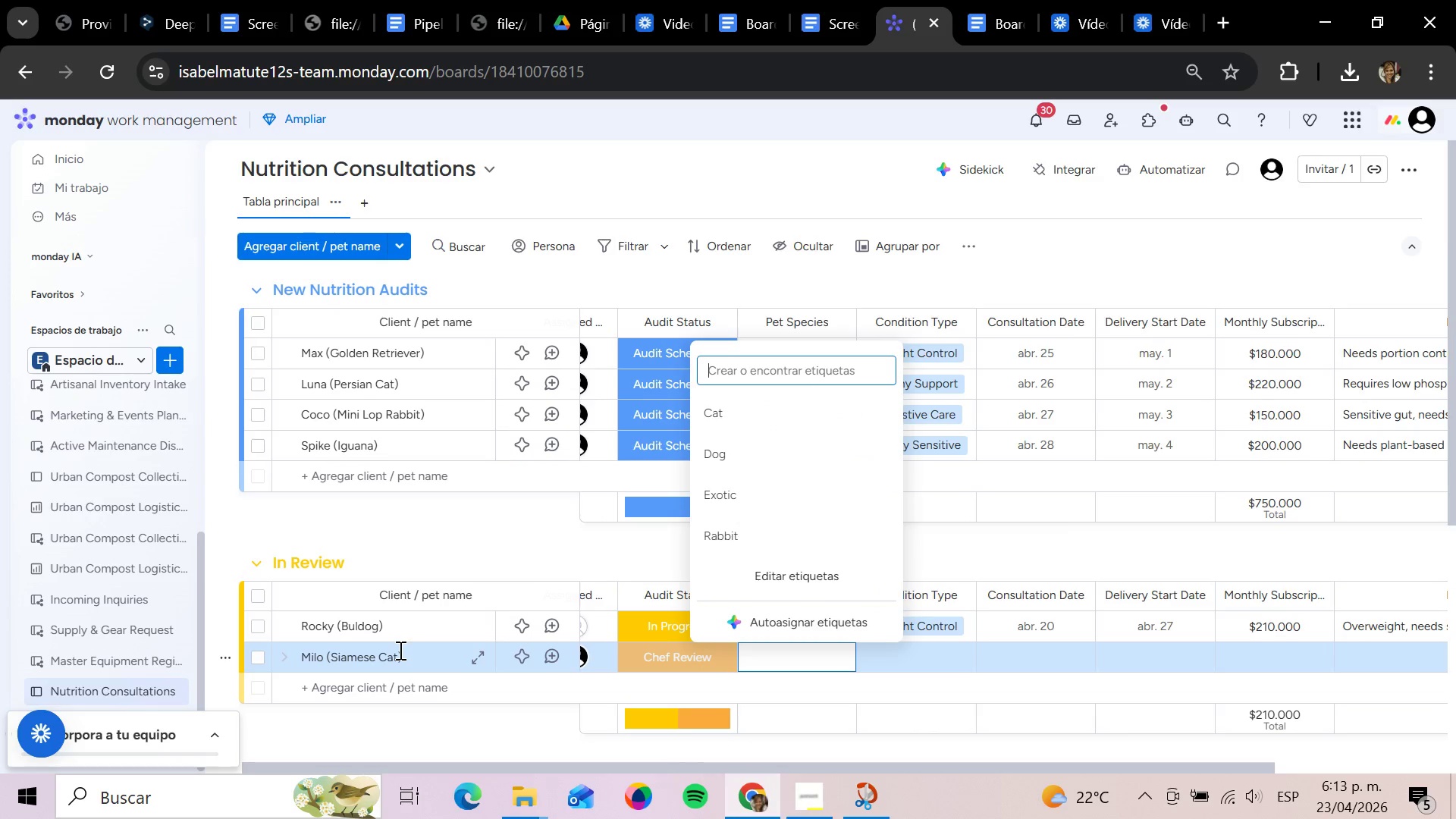 
key(ArrowDown)
 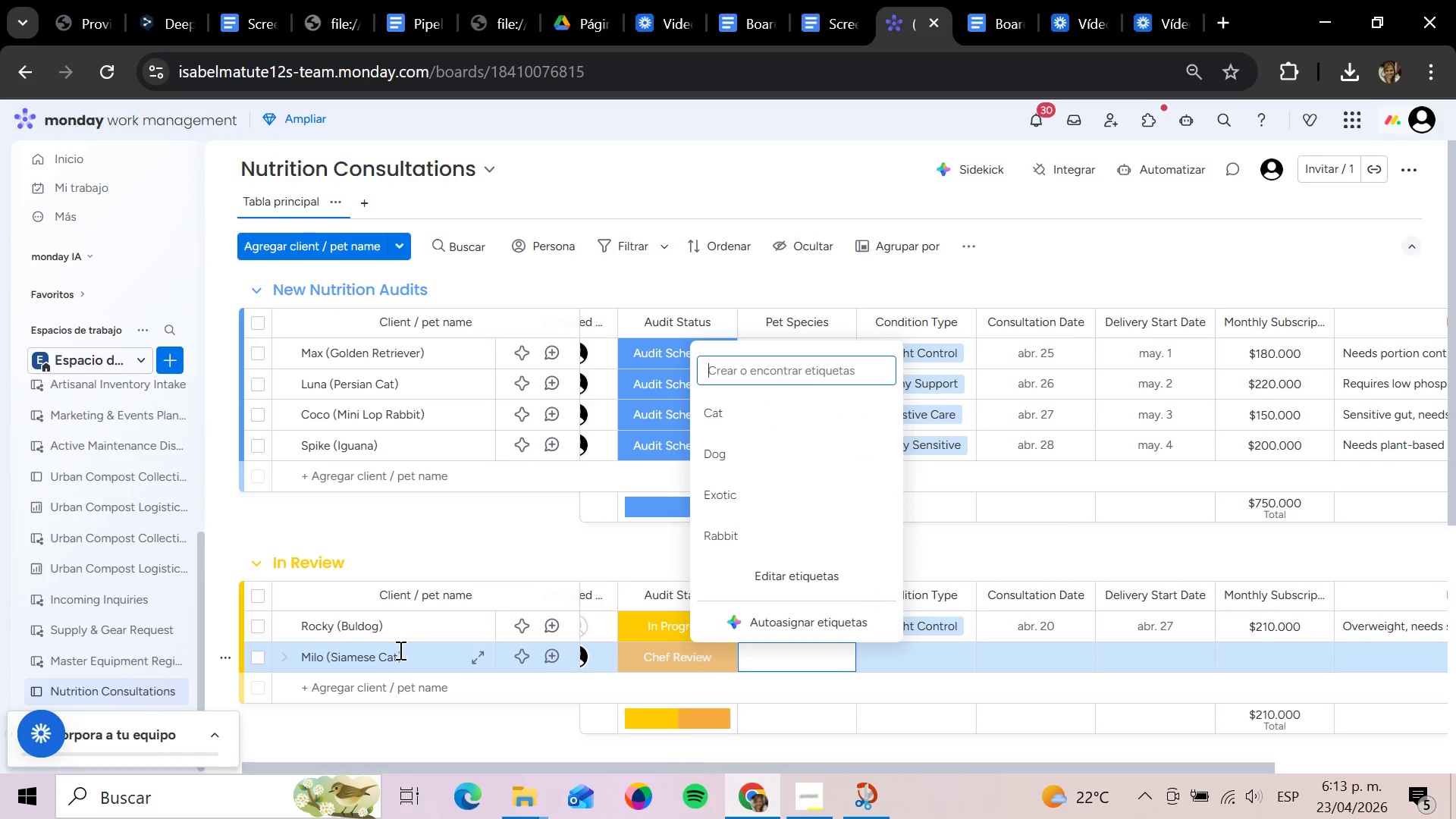 
key(ArrowDown)
 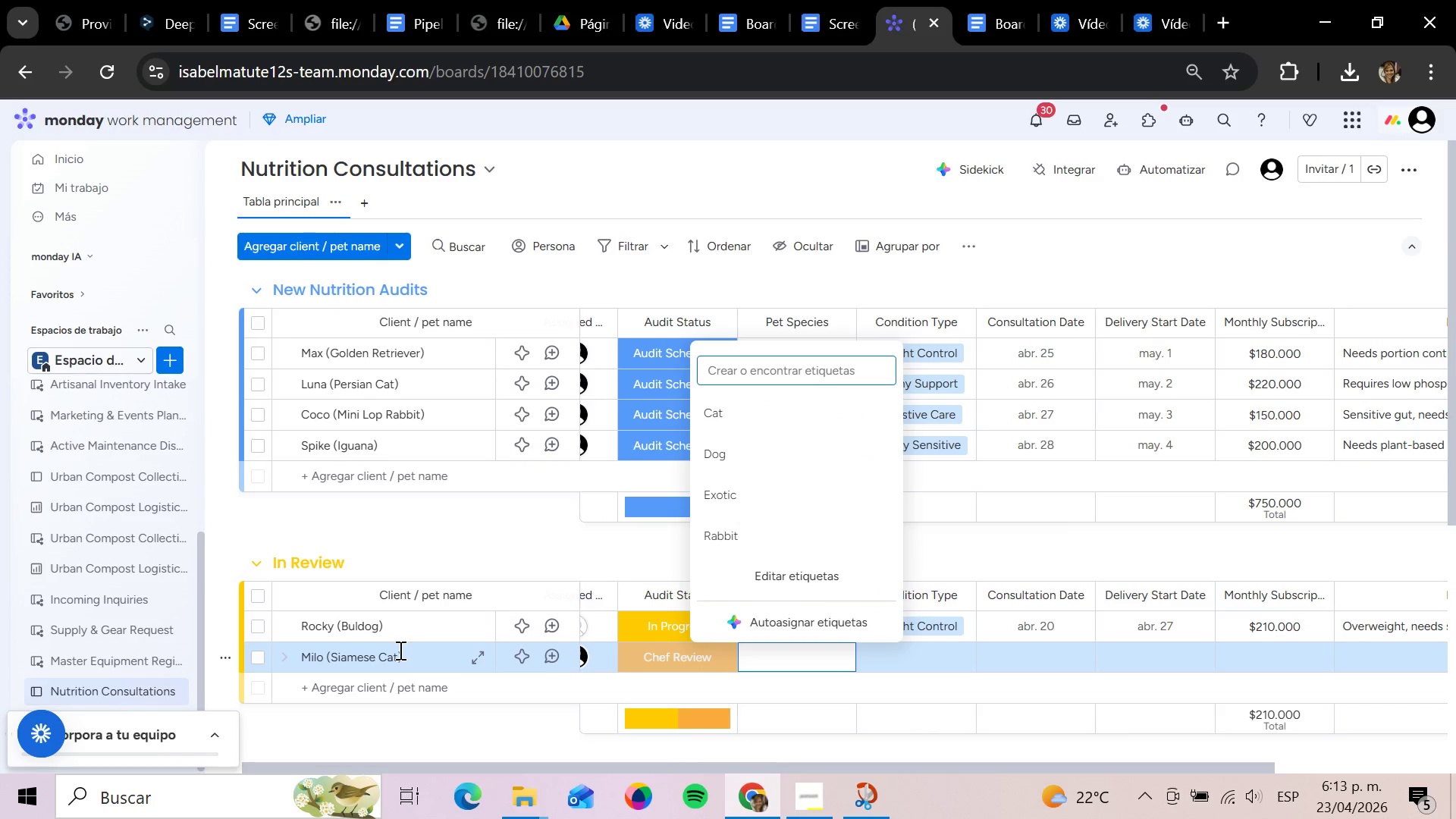 
key(ArrowDown)
 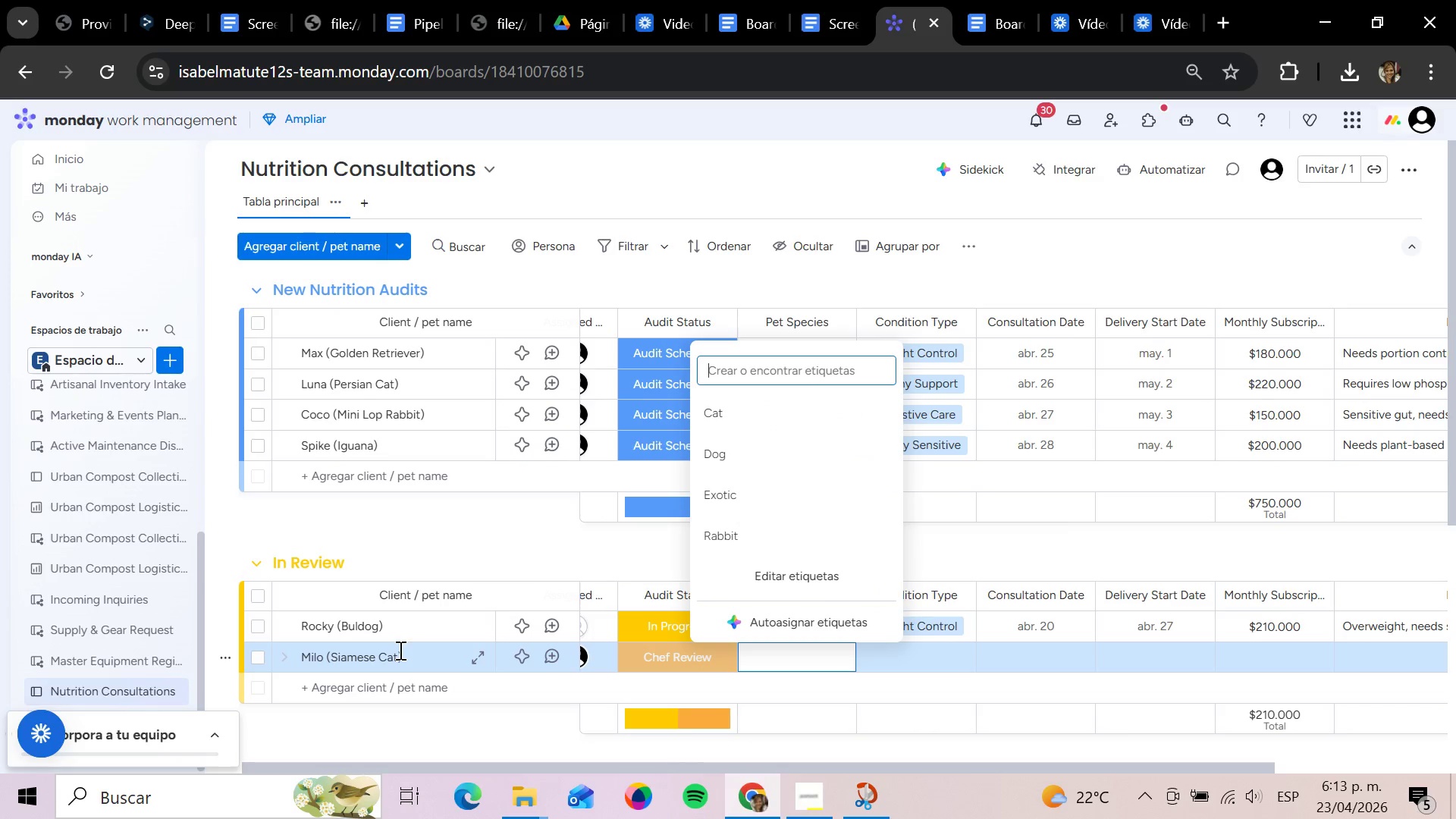 
key(ArrowUp)
 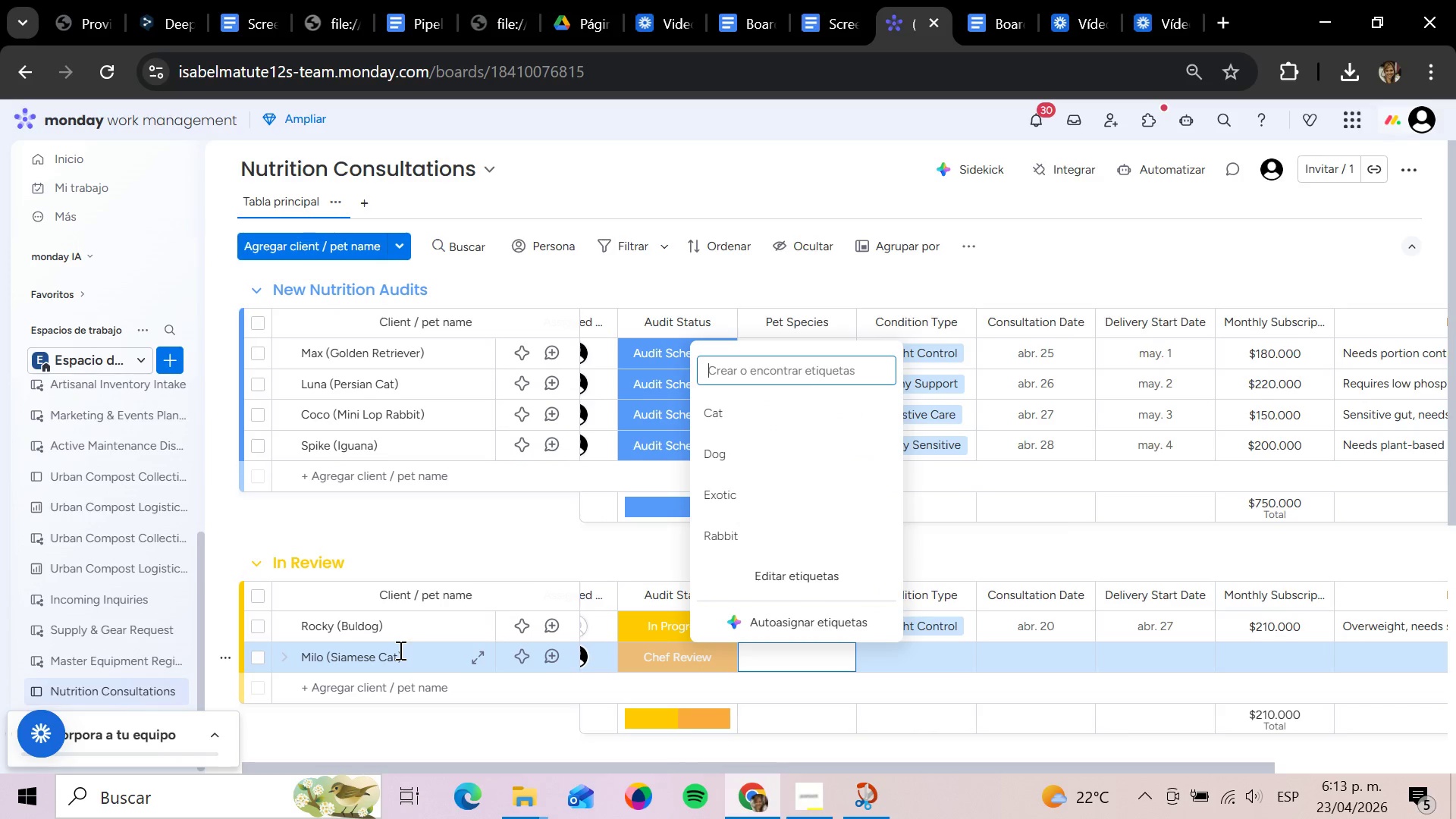 
key(ArrowUp)
 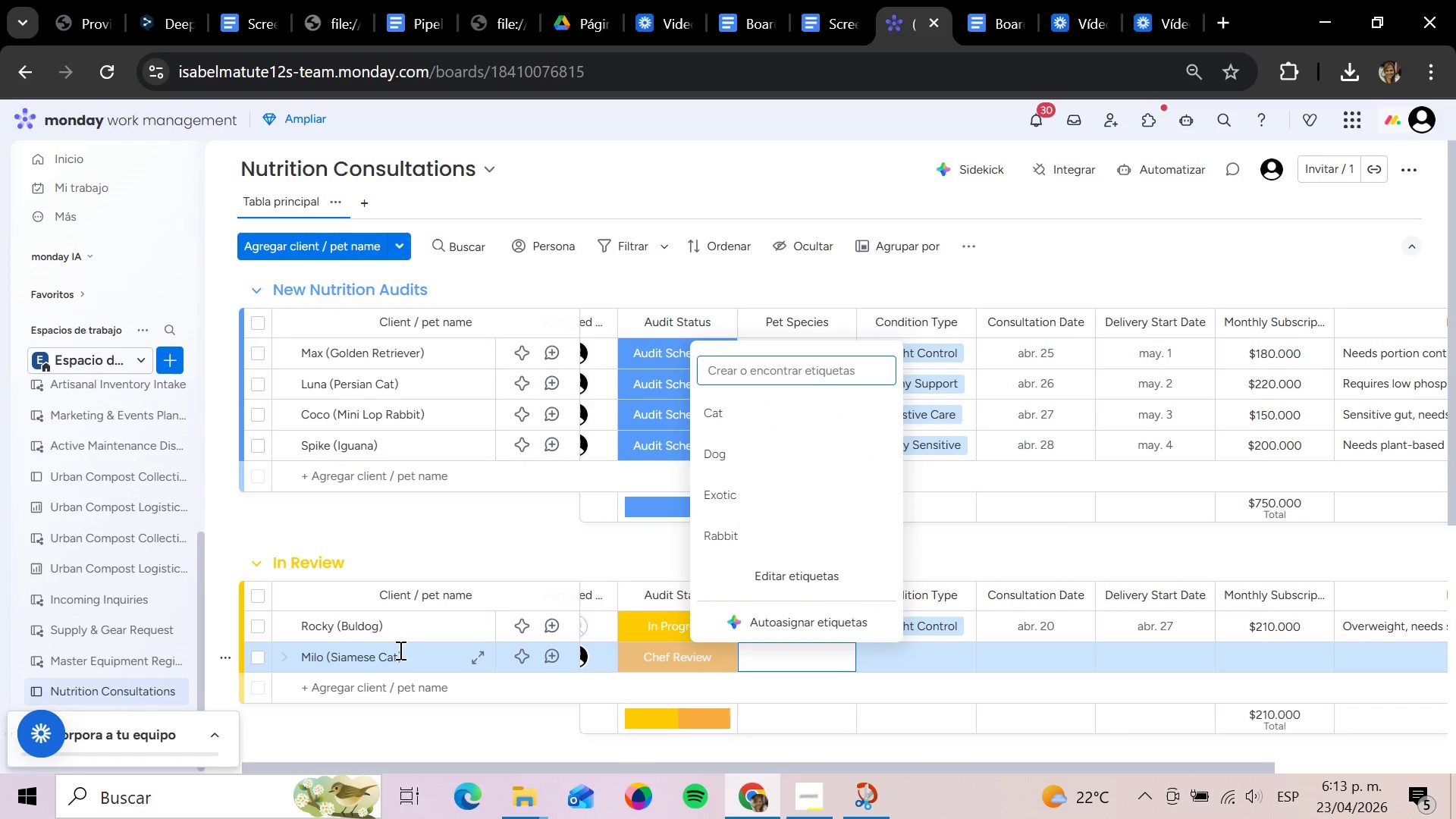 
key(ArrowUp)
 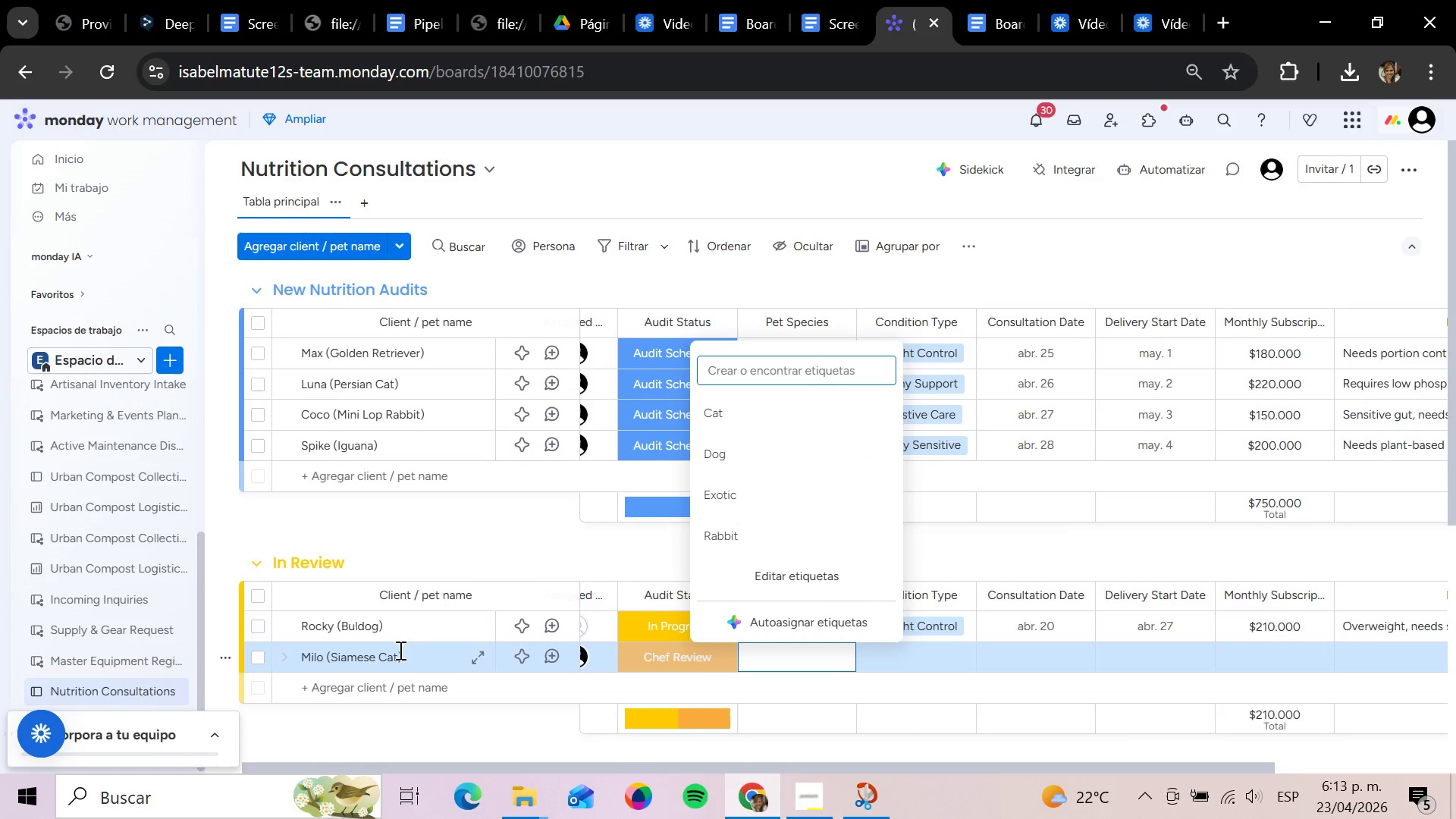 
key(ArrowUp)
 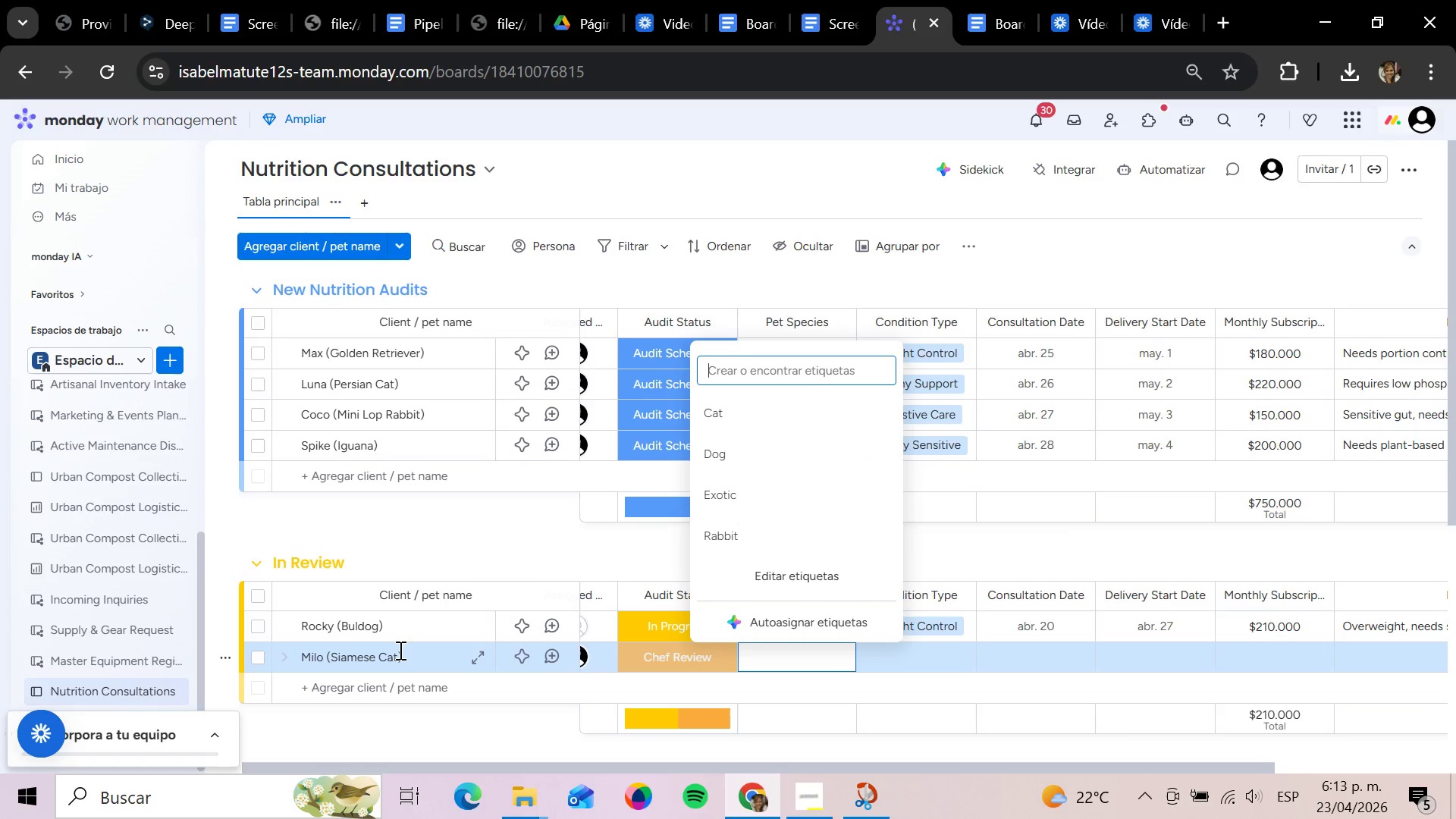 
key(ArrowDown)
 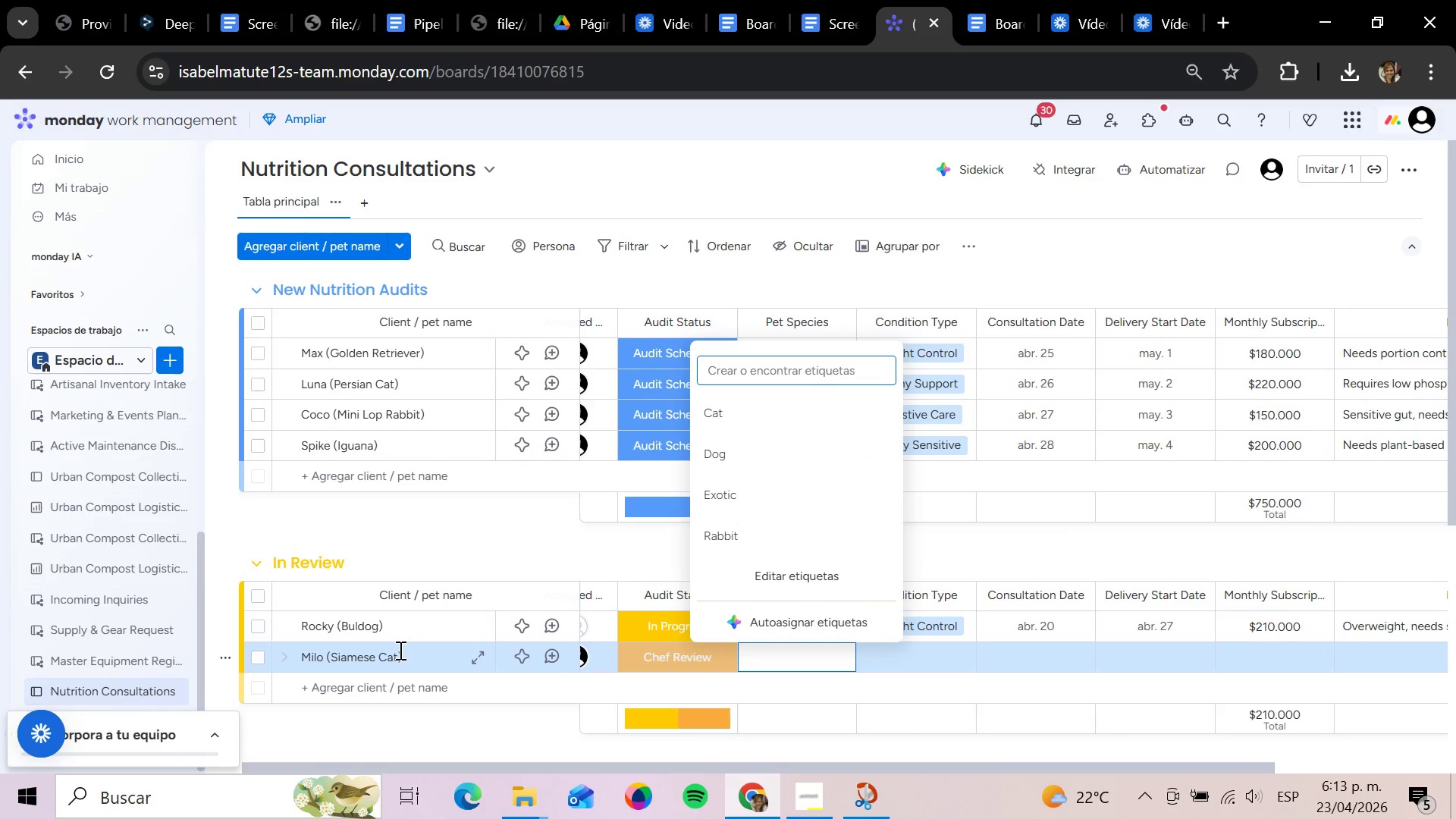 
key(ArrowDown)
 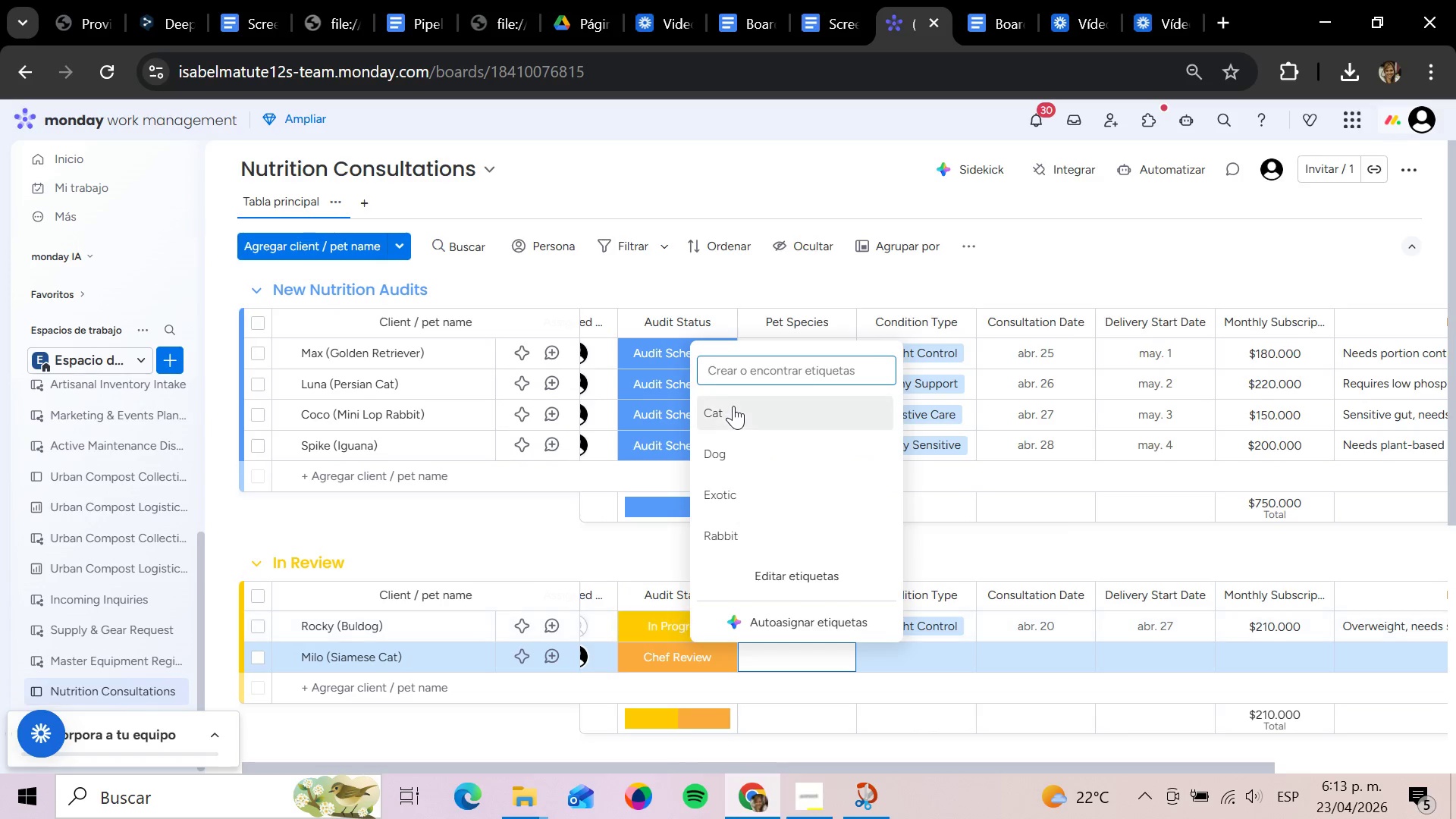 
left_click([729, 414])
 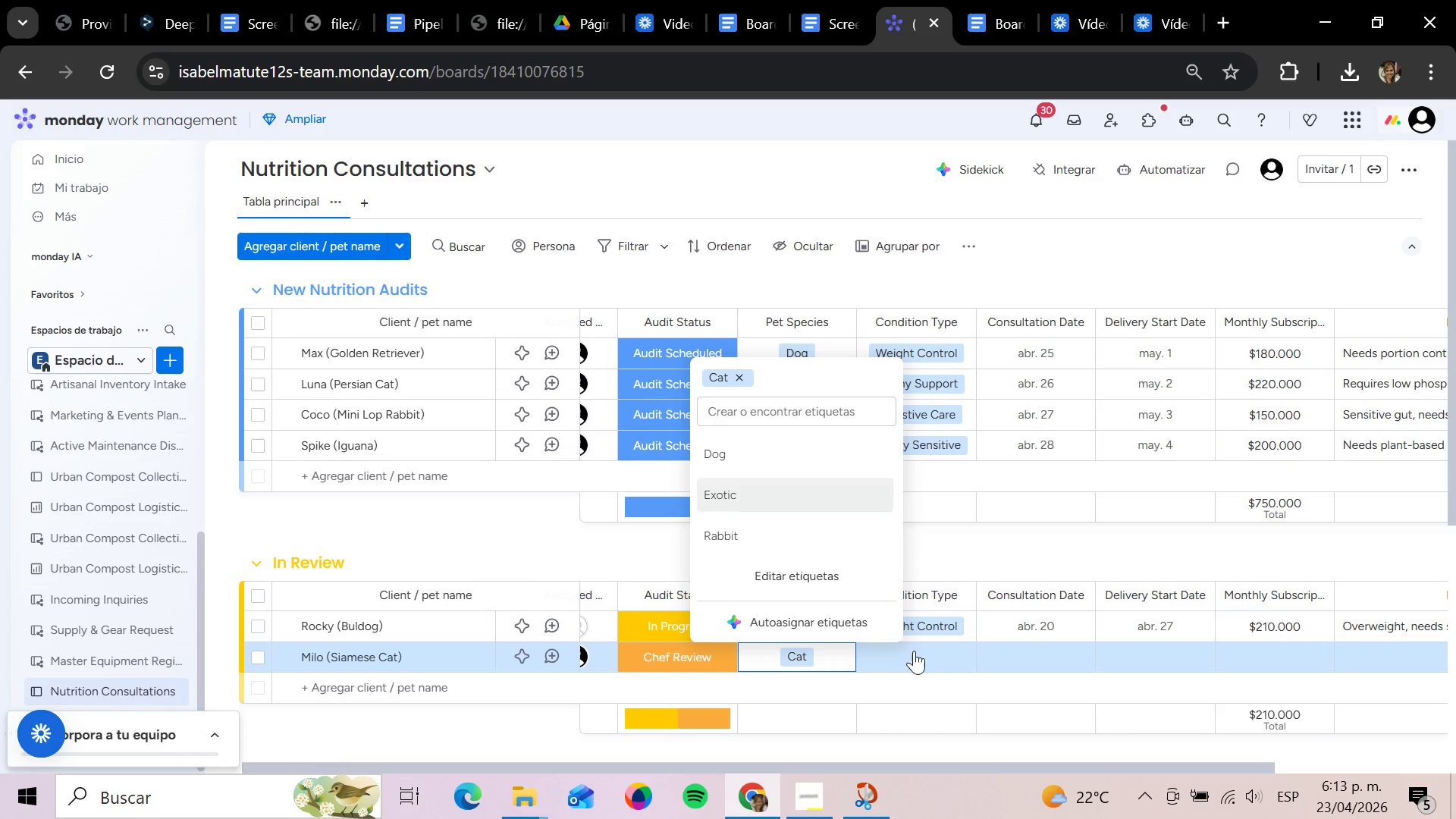 
left_click([914, 651])
 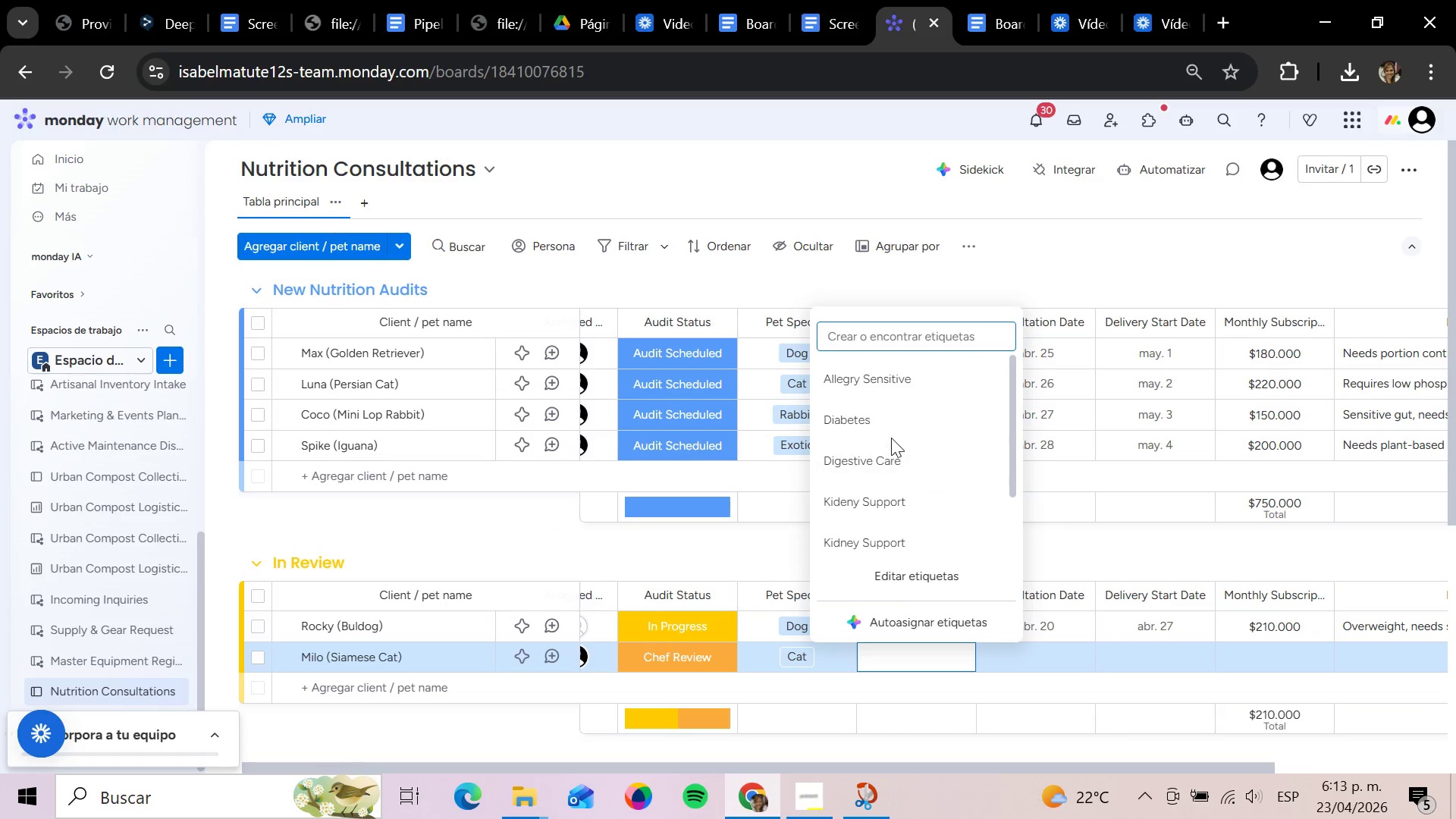 
double_click([890, 425])
 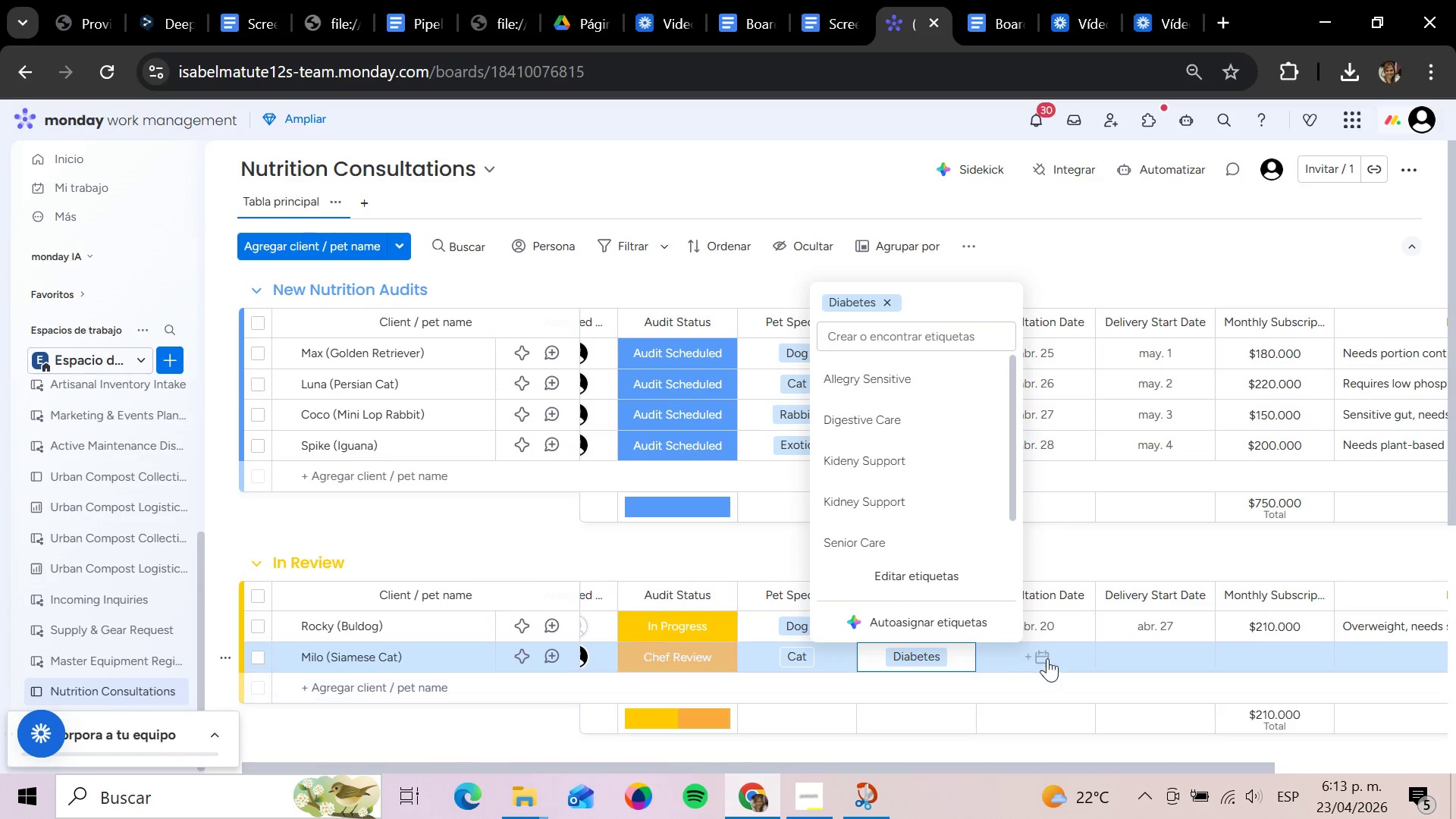 
left_click([1044, 657])
 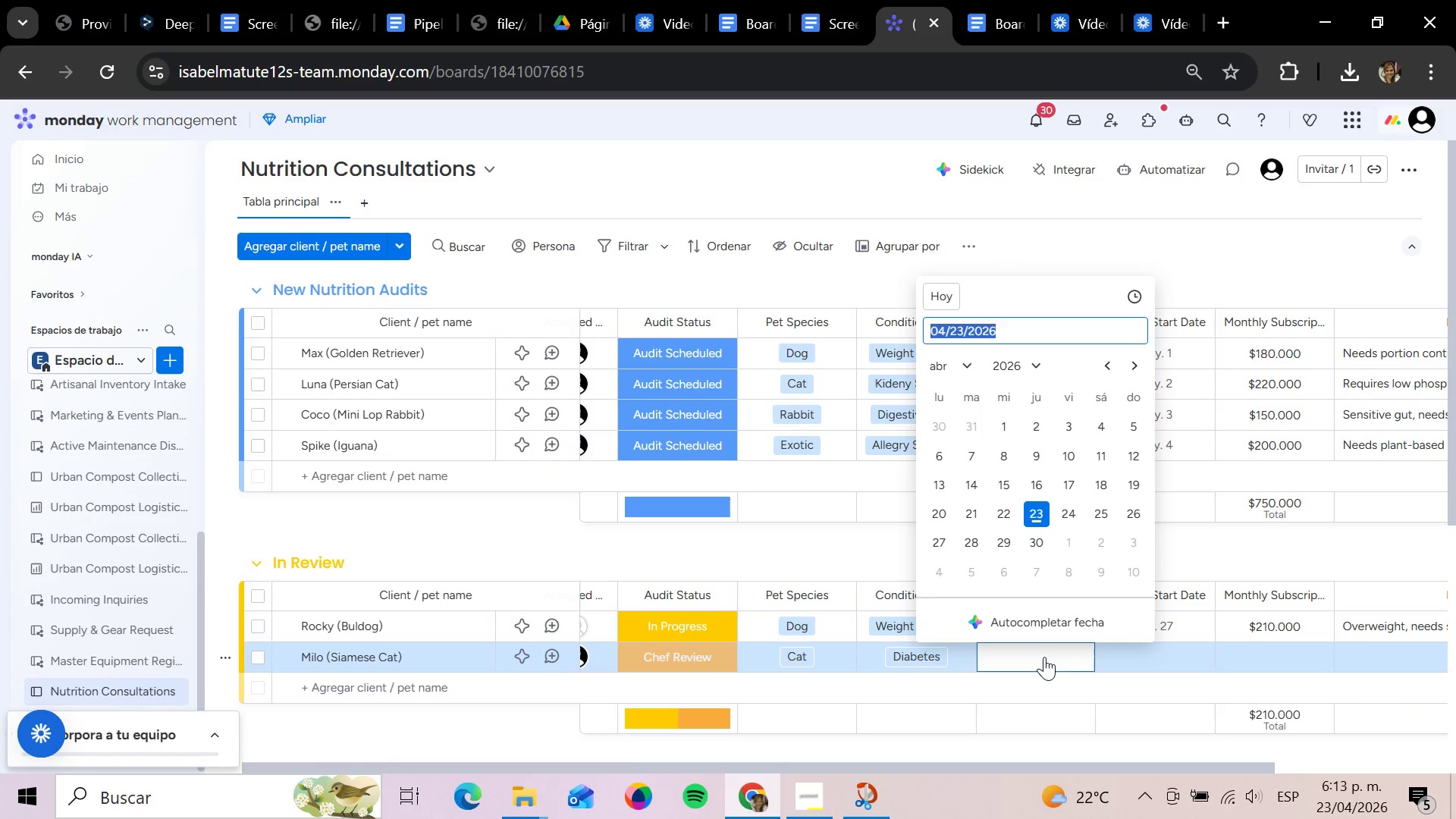 
key(Backspace)
type(2026 04 28)
 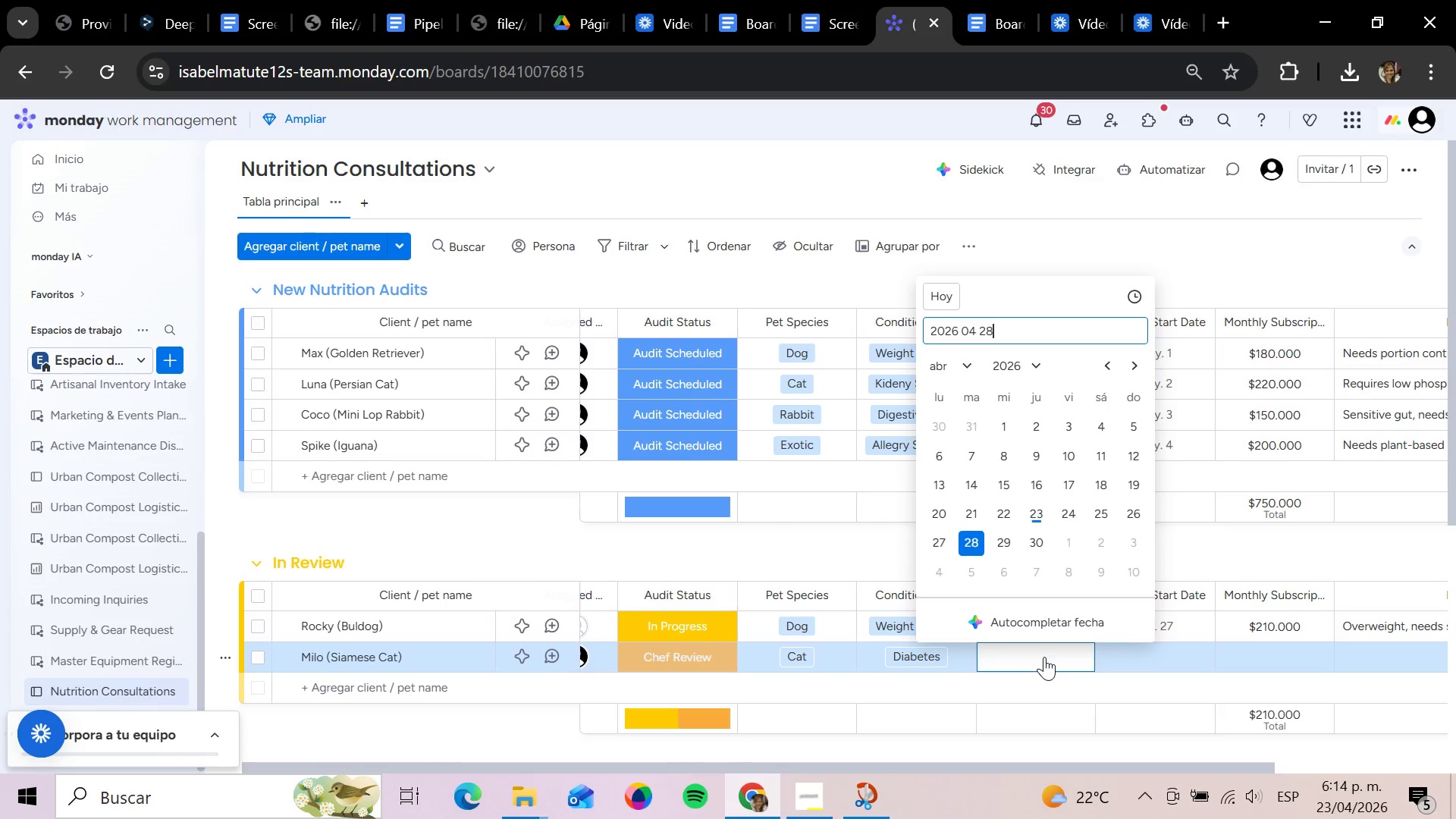 
key(Enter)
 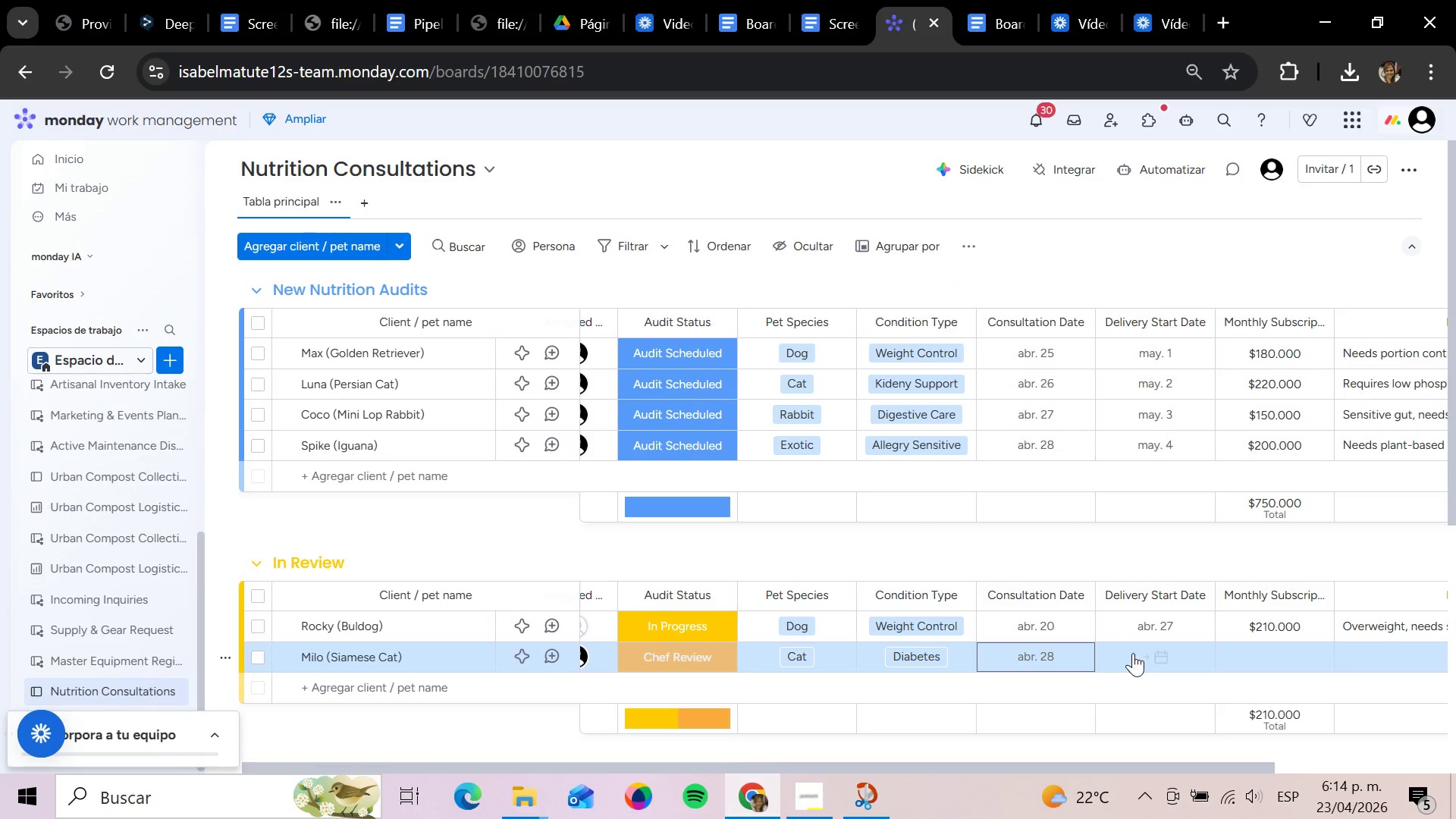 
left_click([1141, 654])
 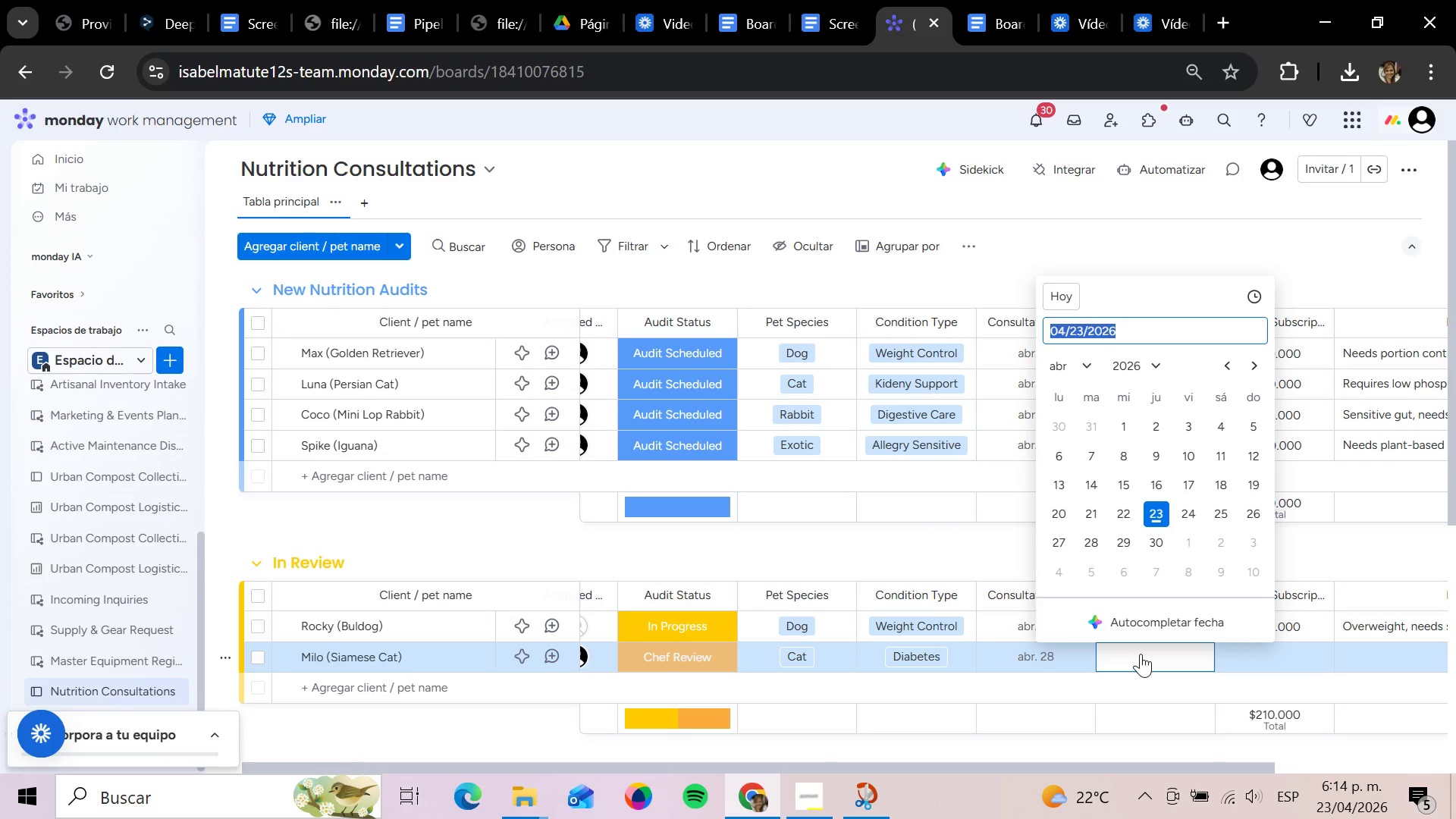 
wait(7.16)
 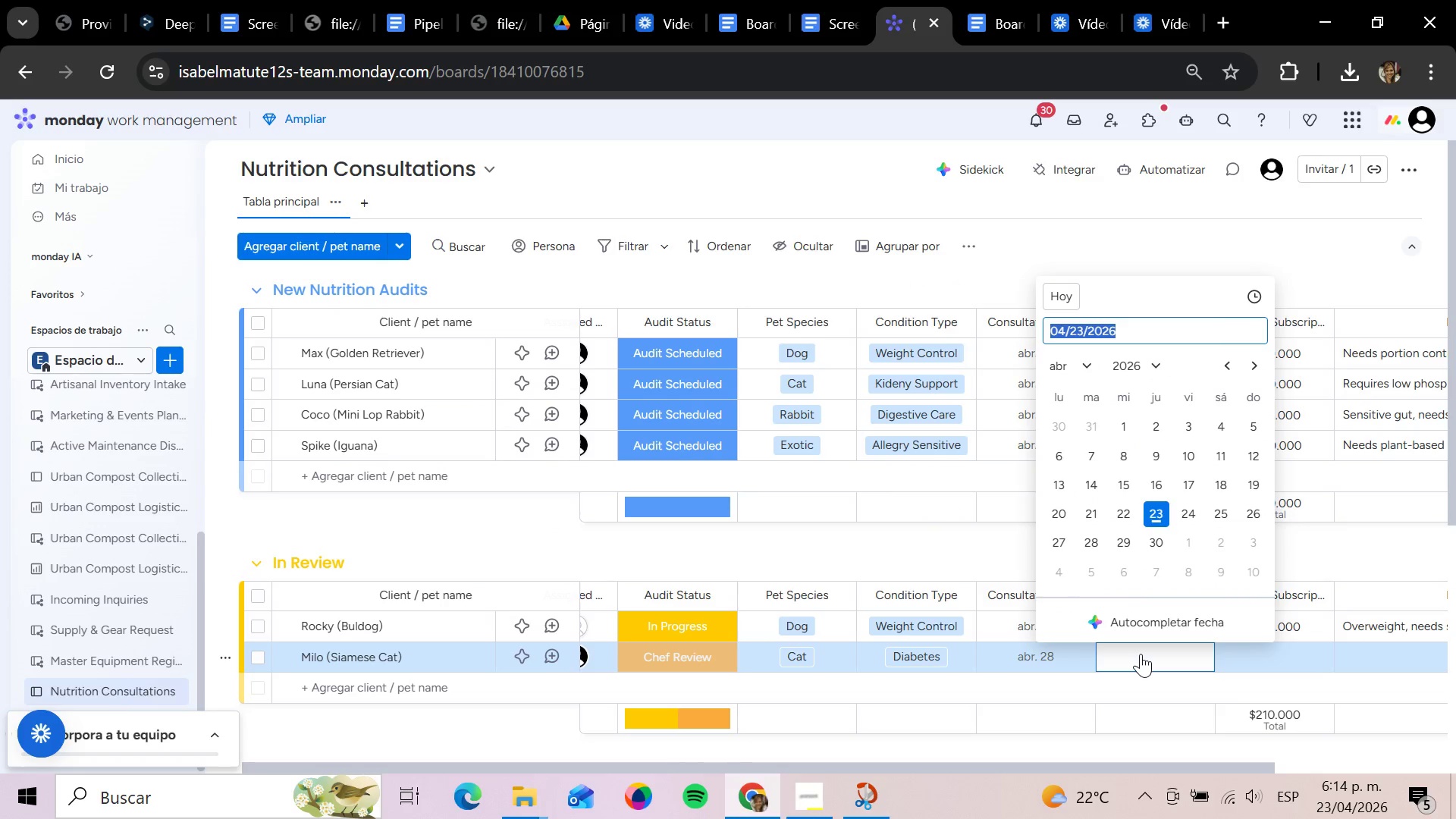 
left_click([1049, 659])
 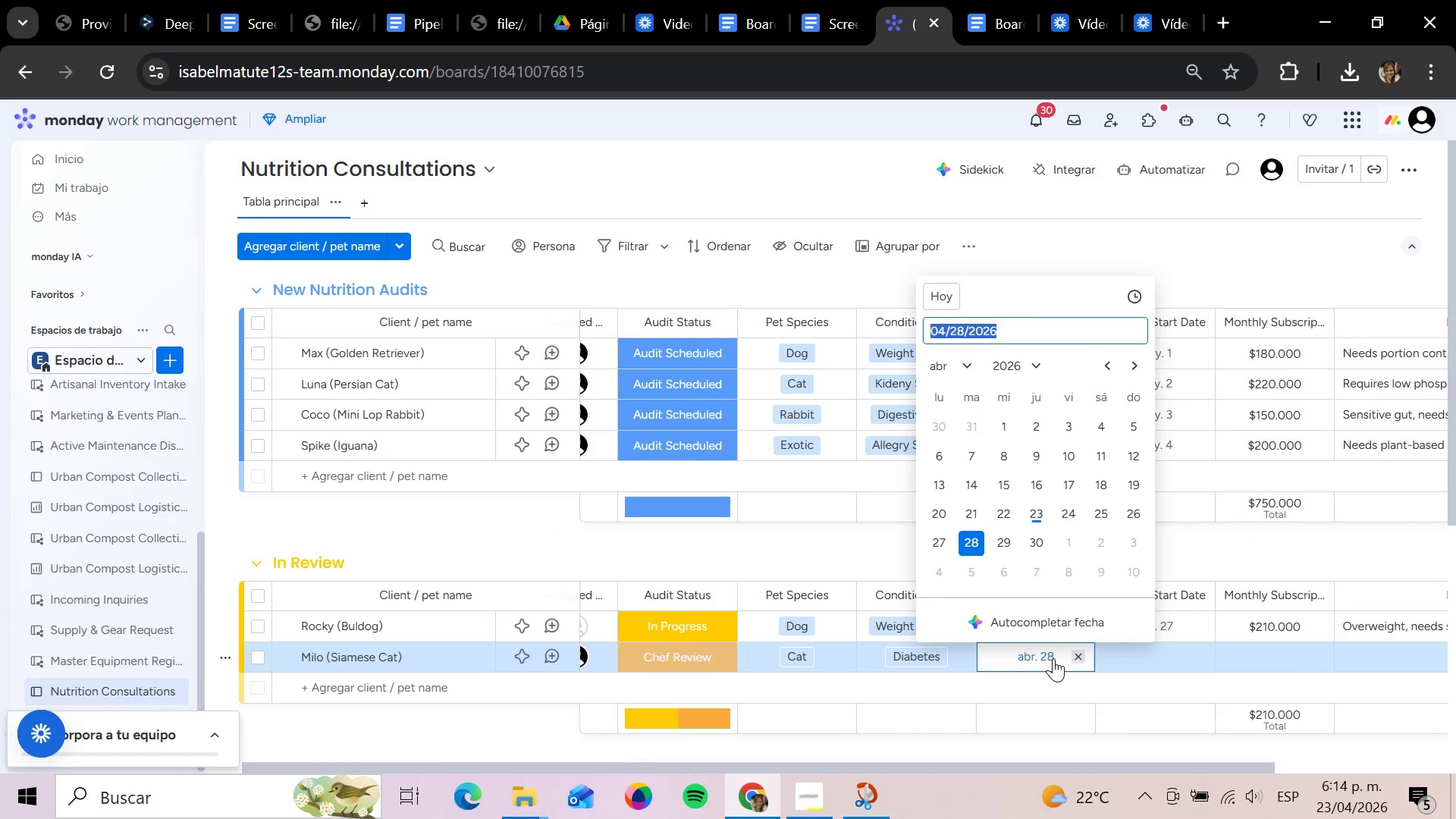 
key(Backspace)
type(2026 04 21)
 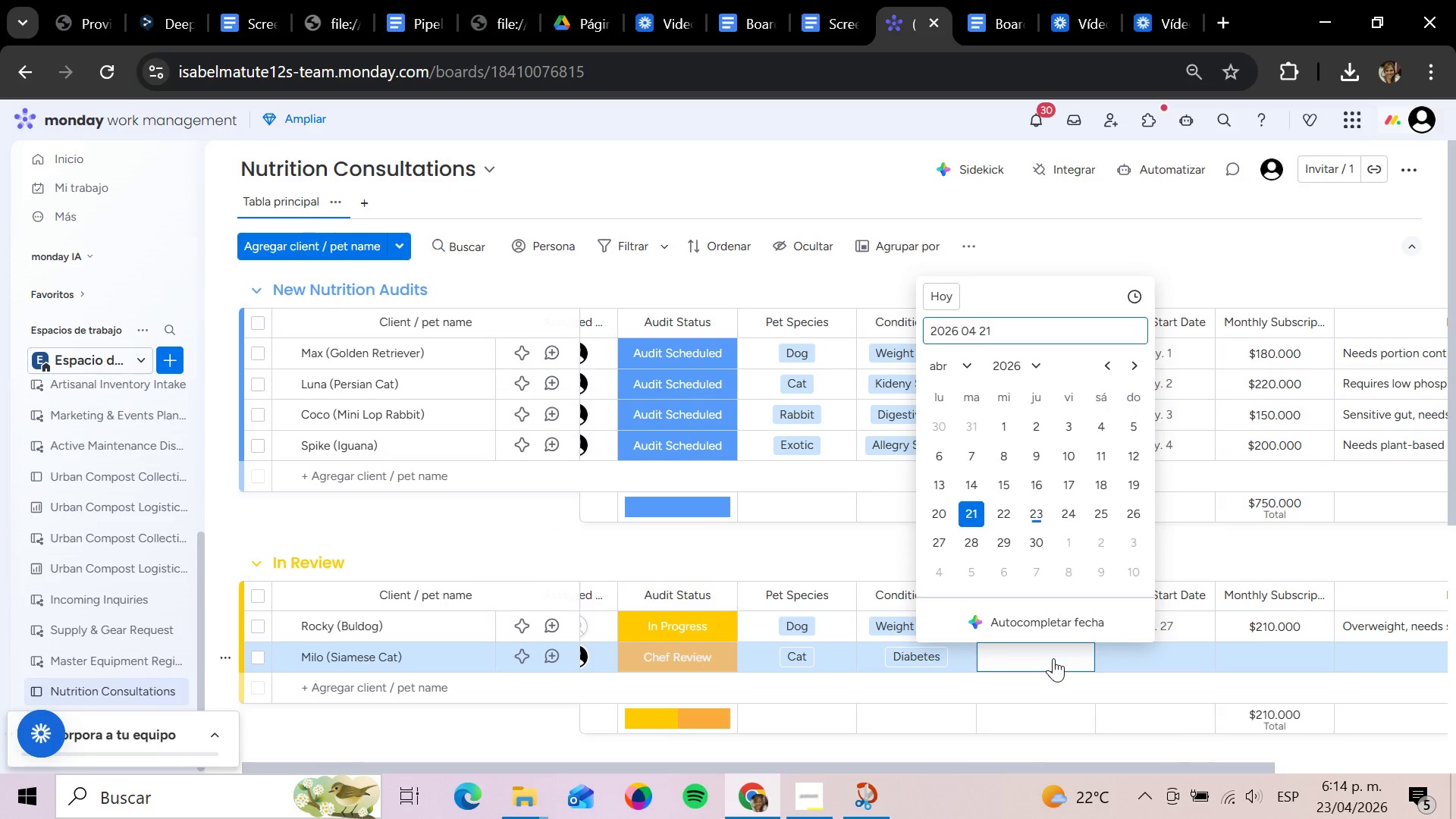 
key(Enter)
 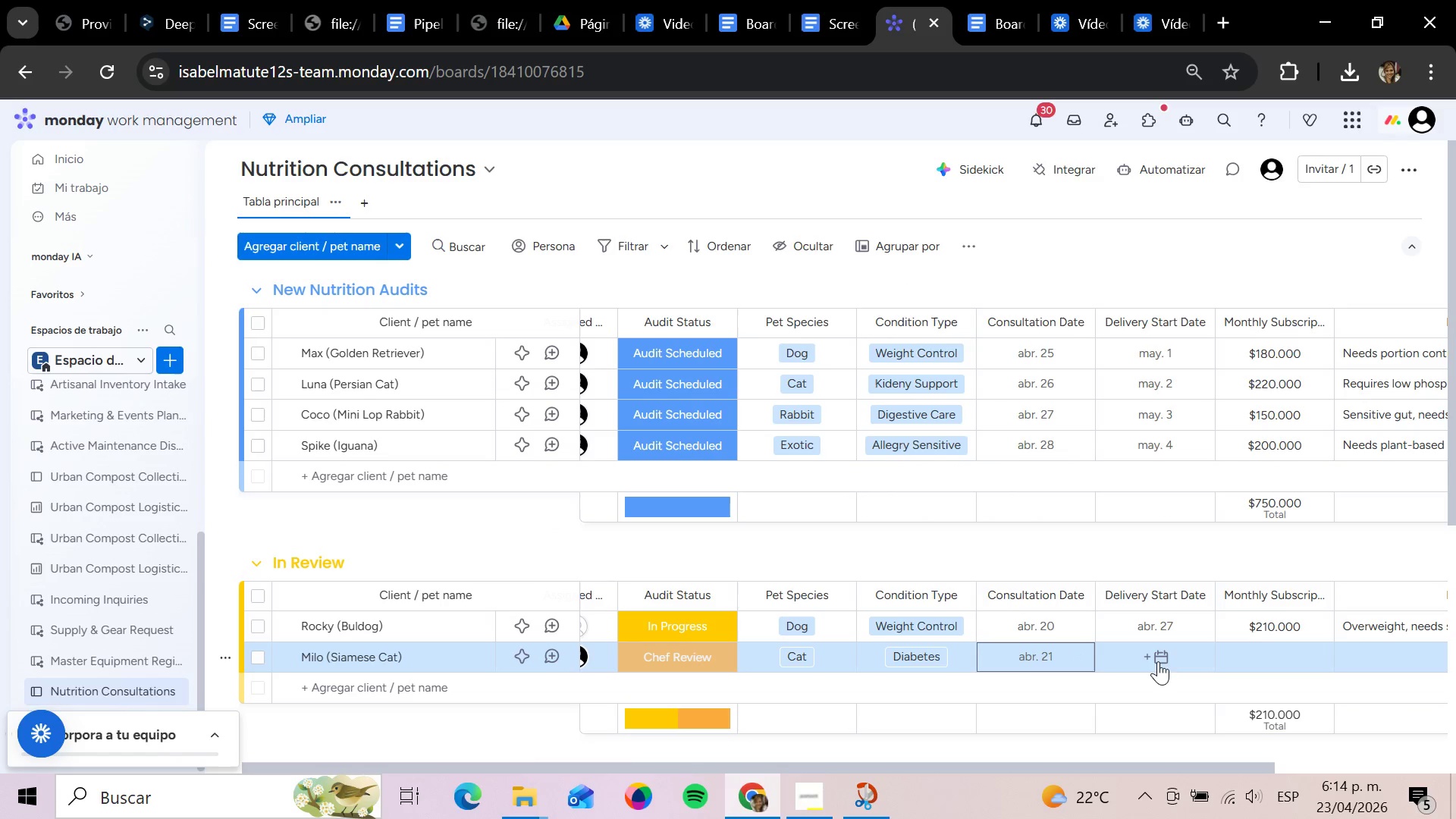 
wait(5.98)
 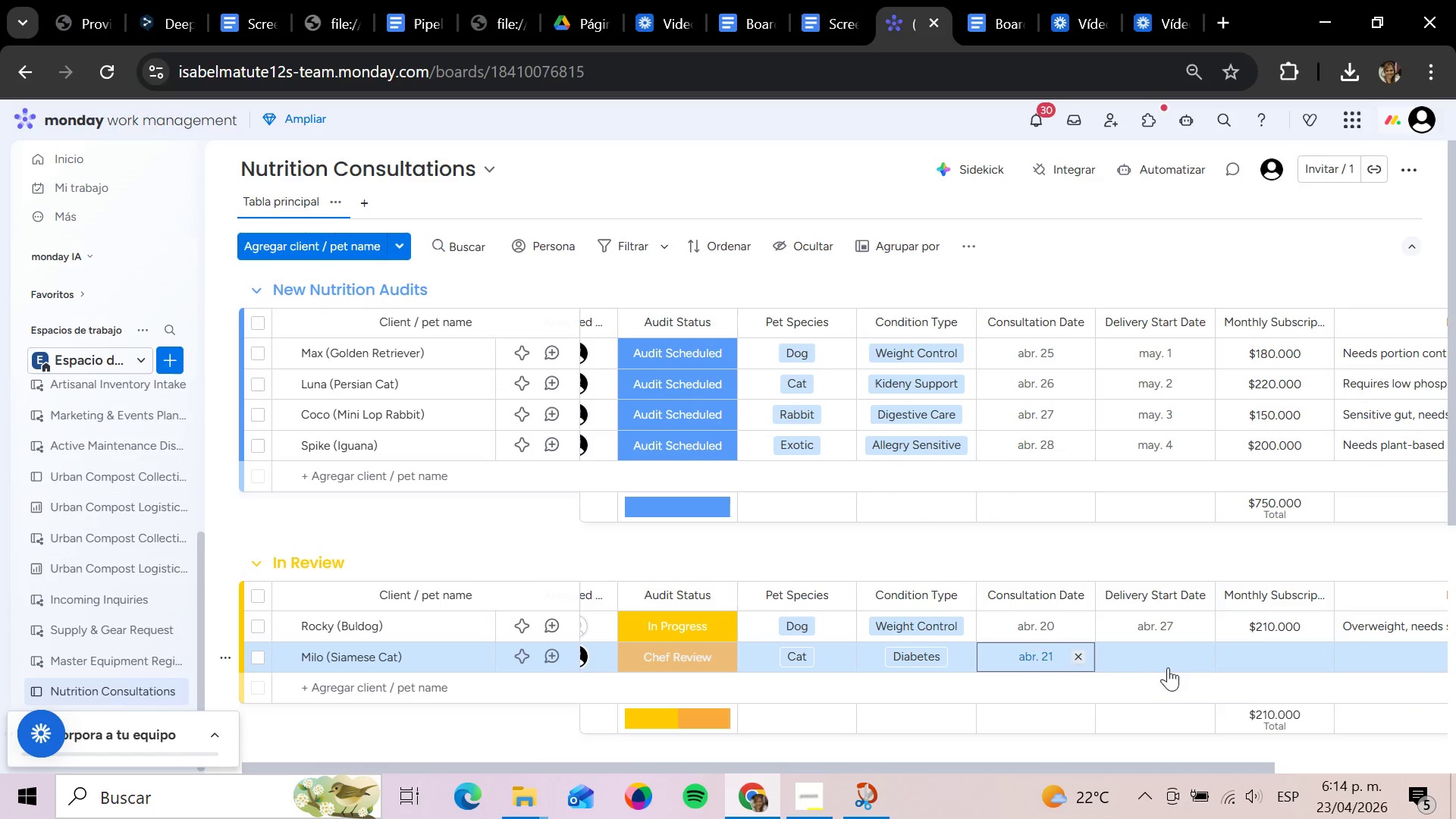 
left_click([1158, 661])
 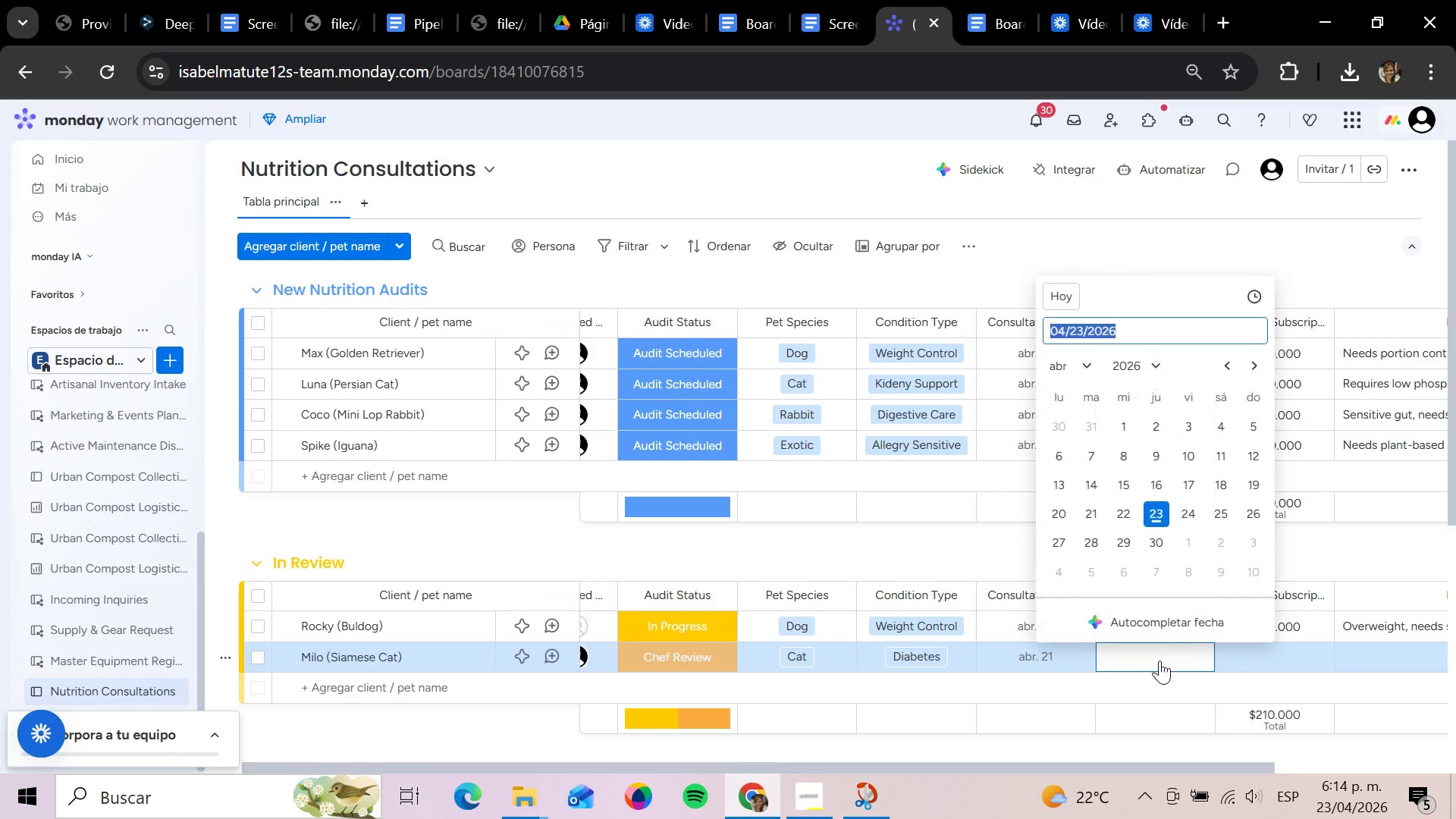 
type(2026 04 28)
 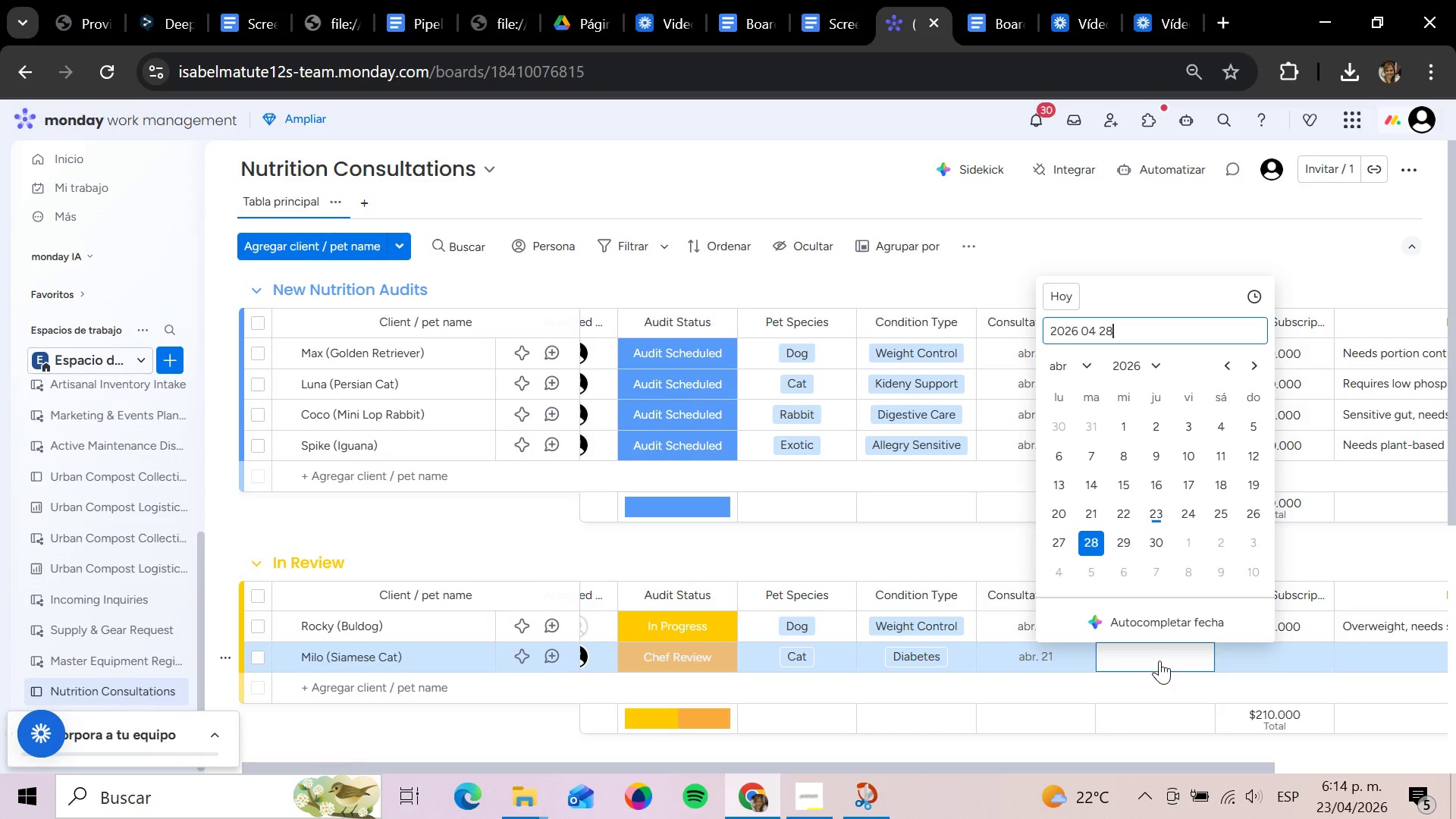 
key(Enter)
 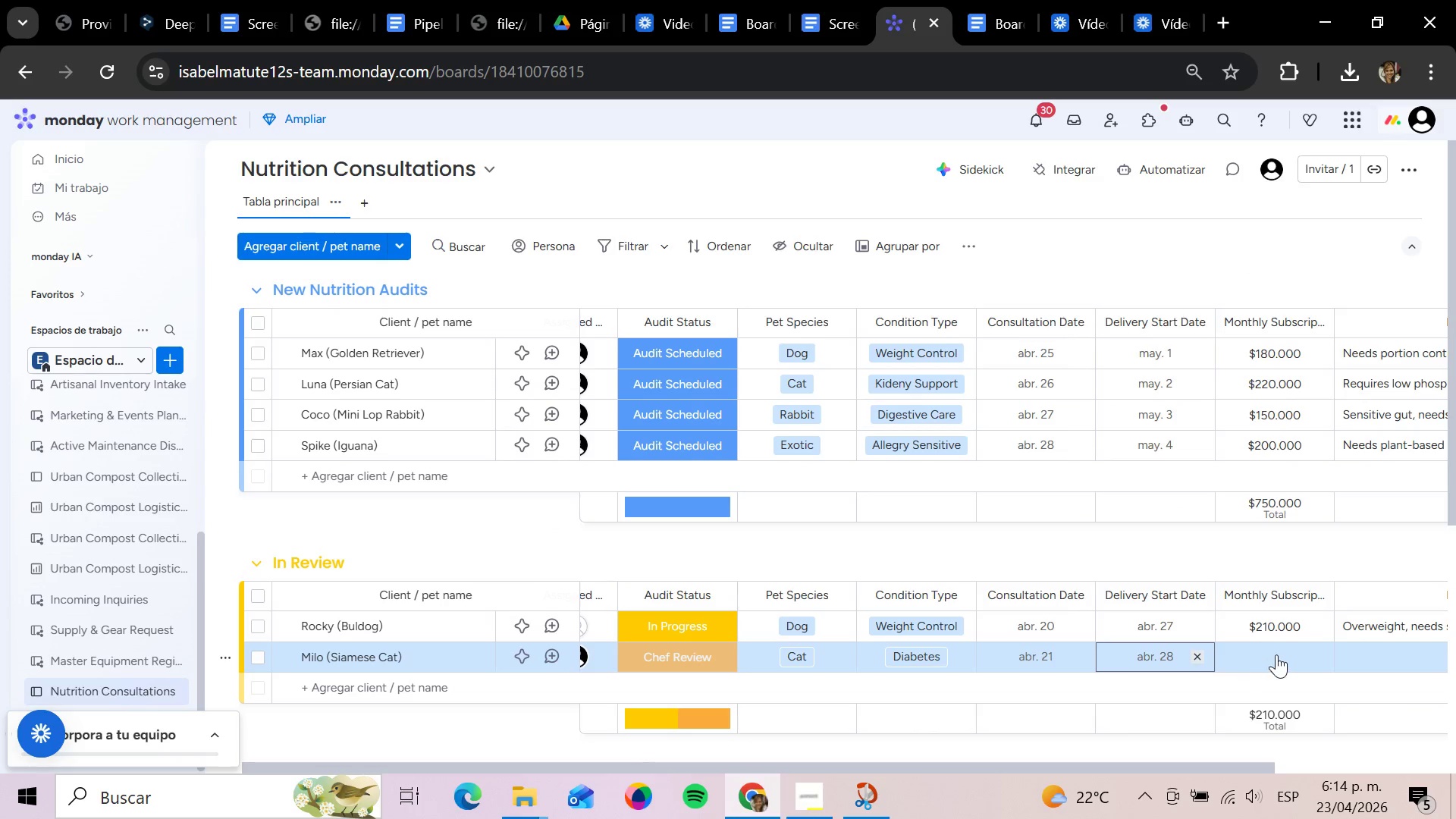 
left_click([1276, 654])
 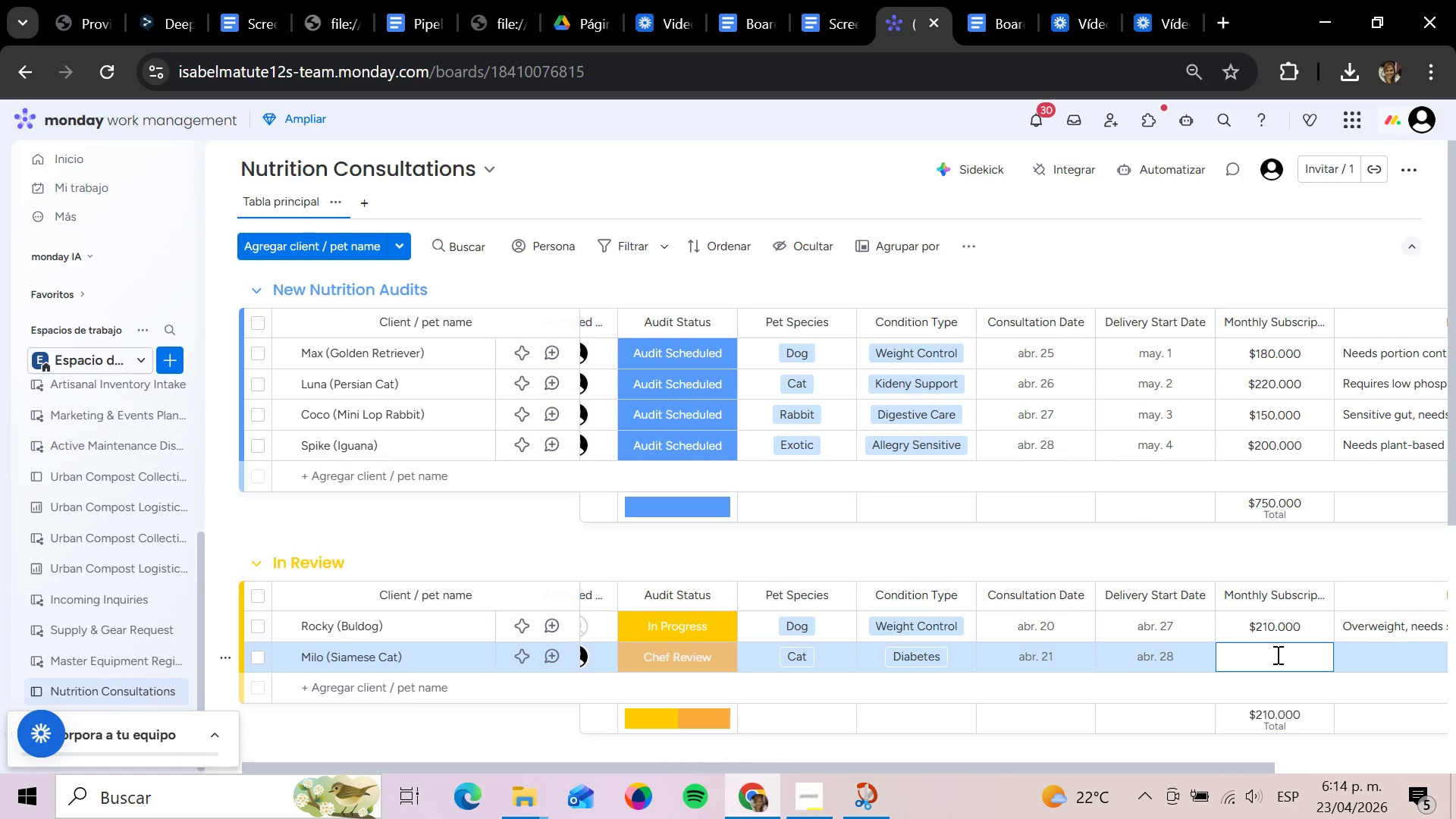 
type(2500000)
 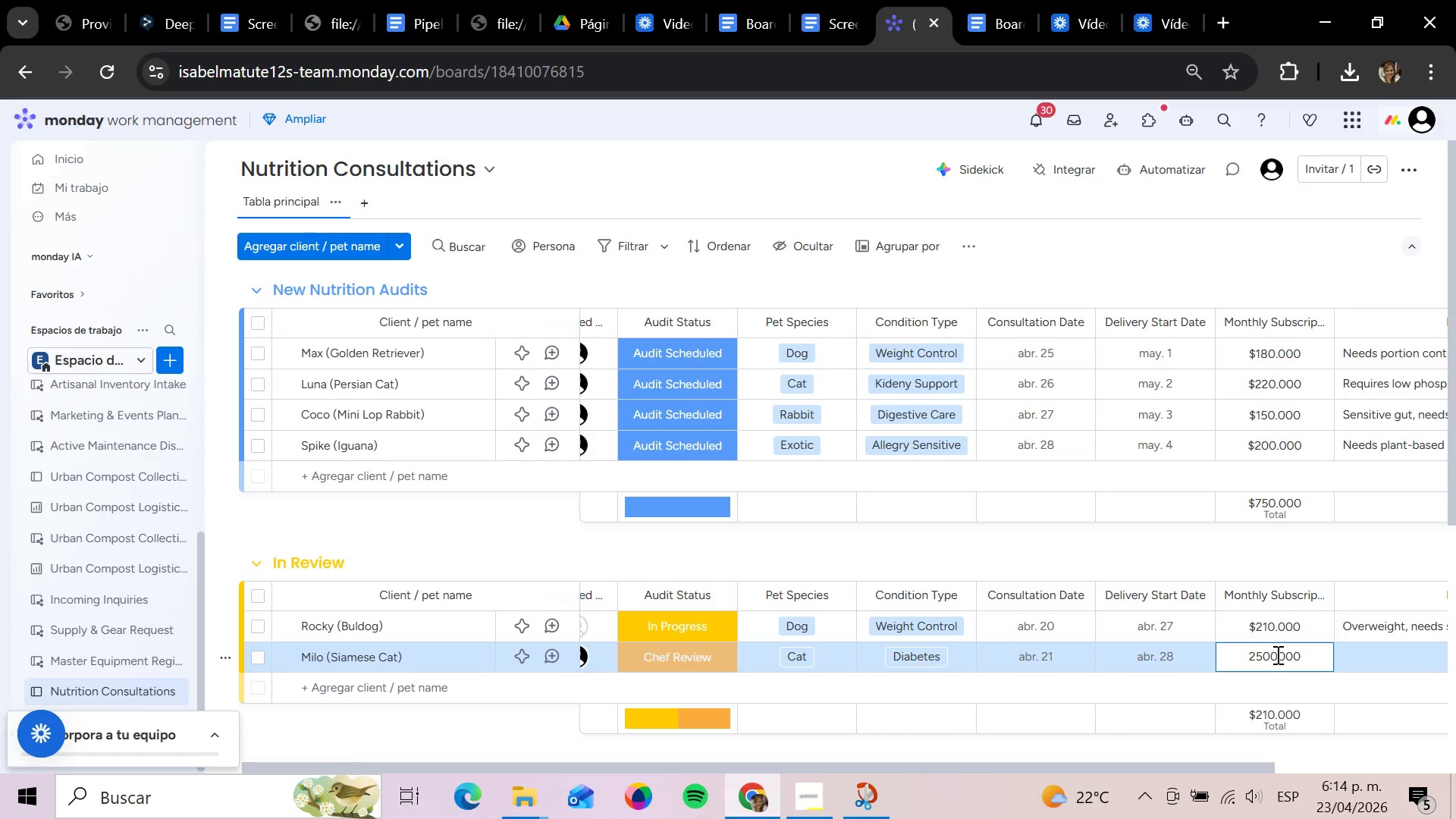 
key(Enter)
 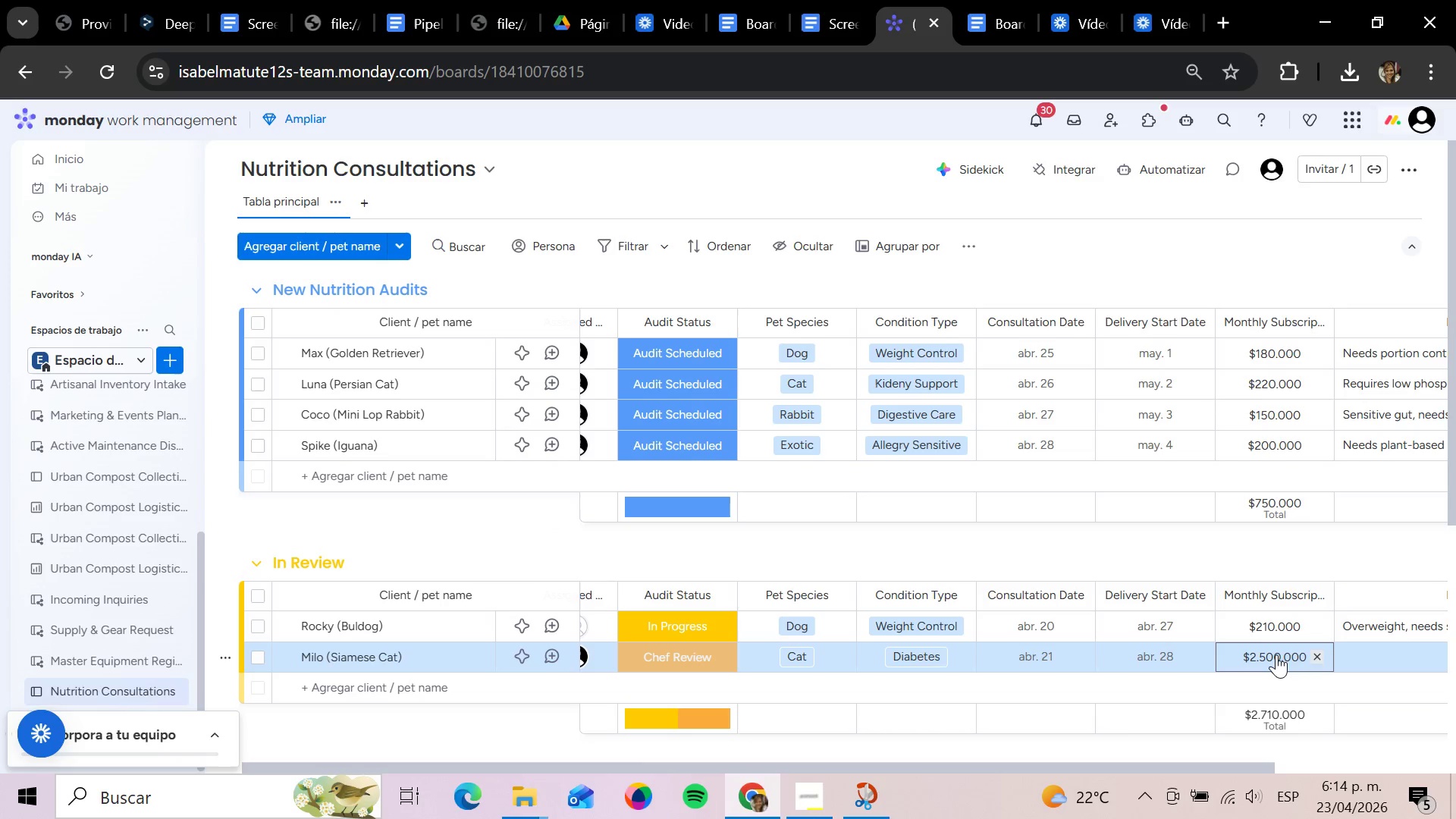 
key(Enter)
 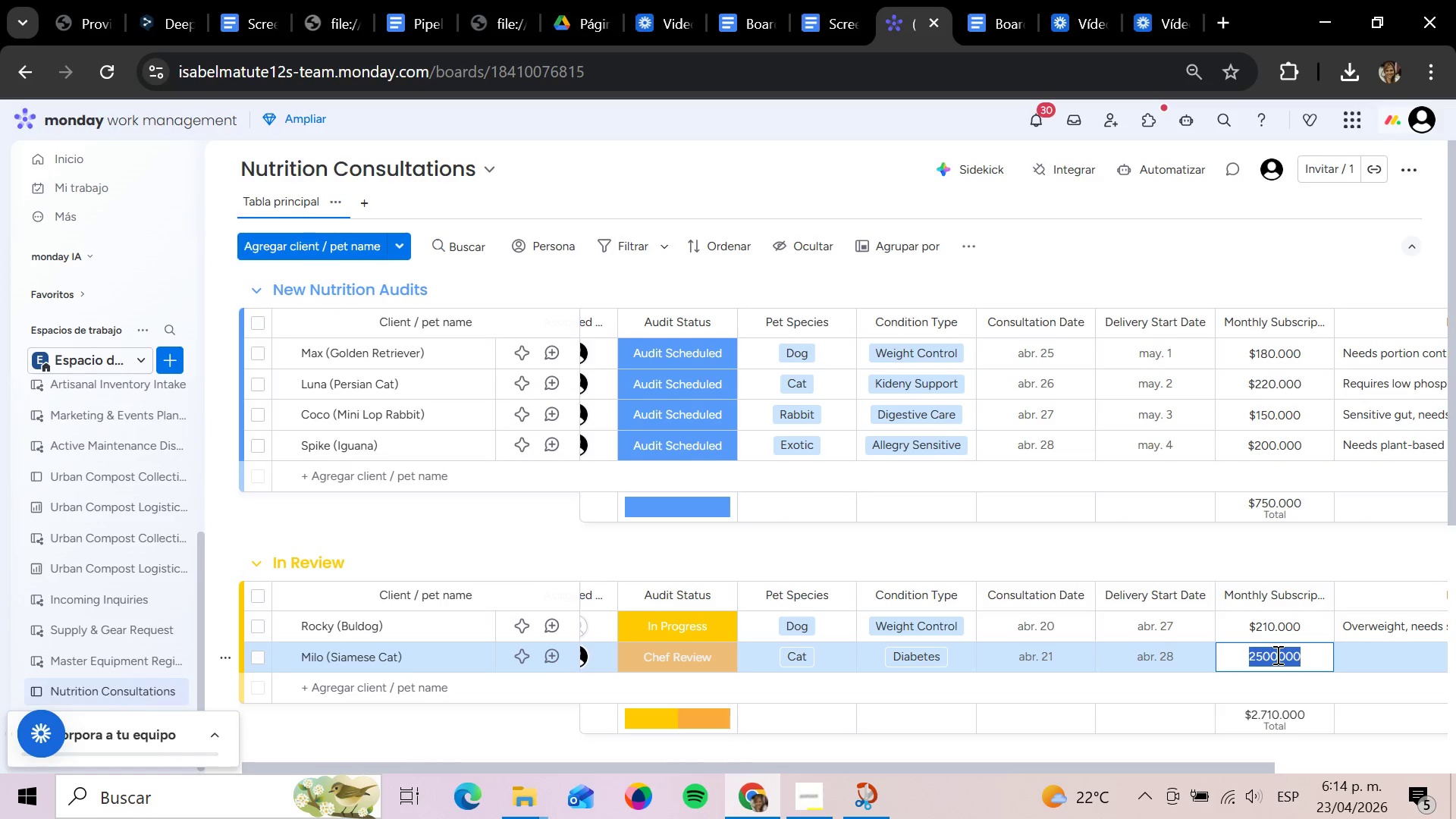 
key(Backspace)
type(250000)
 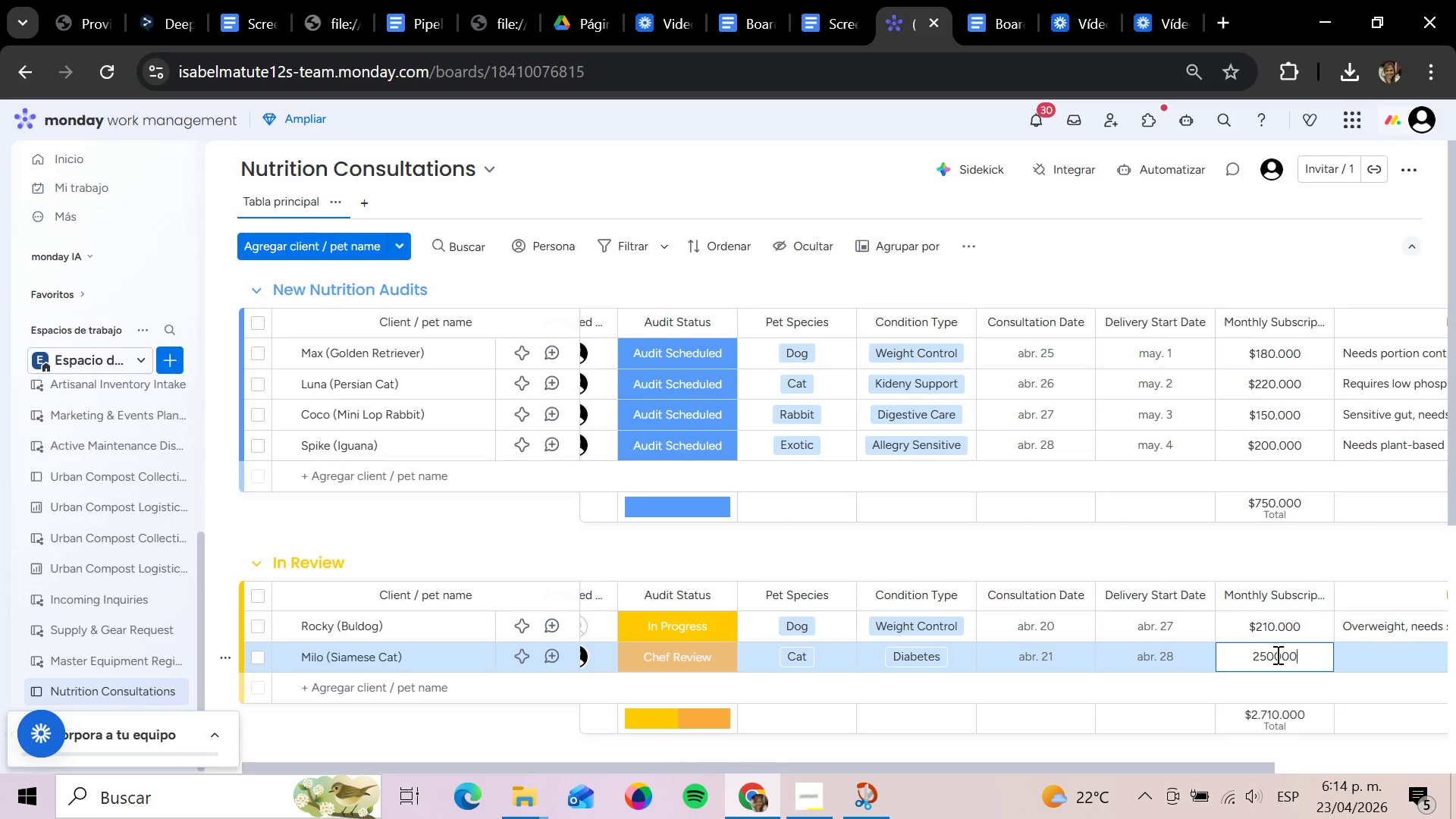 
key(Enter)
 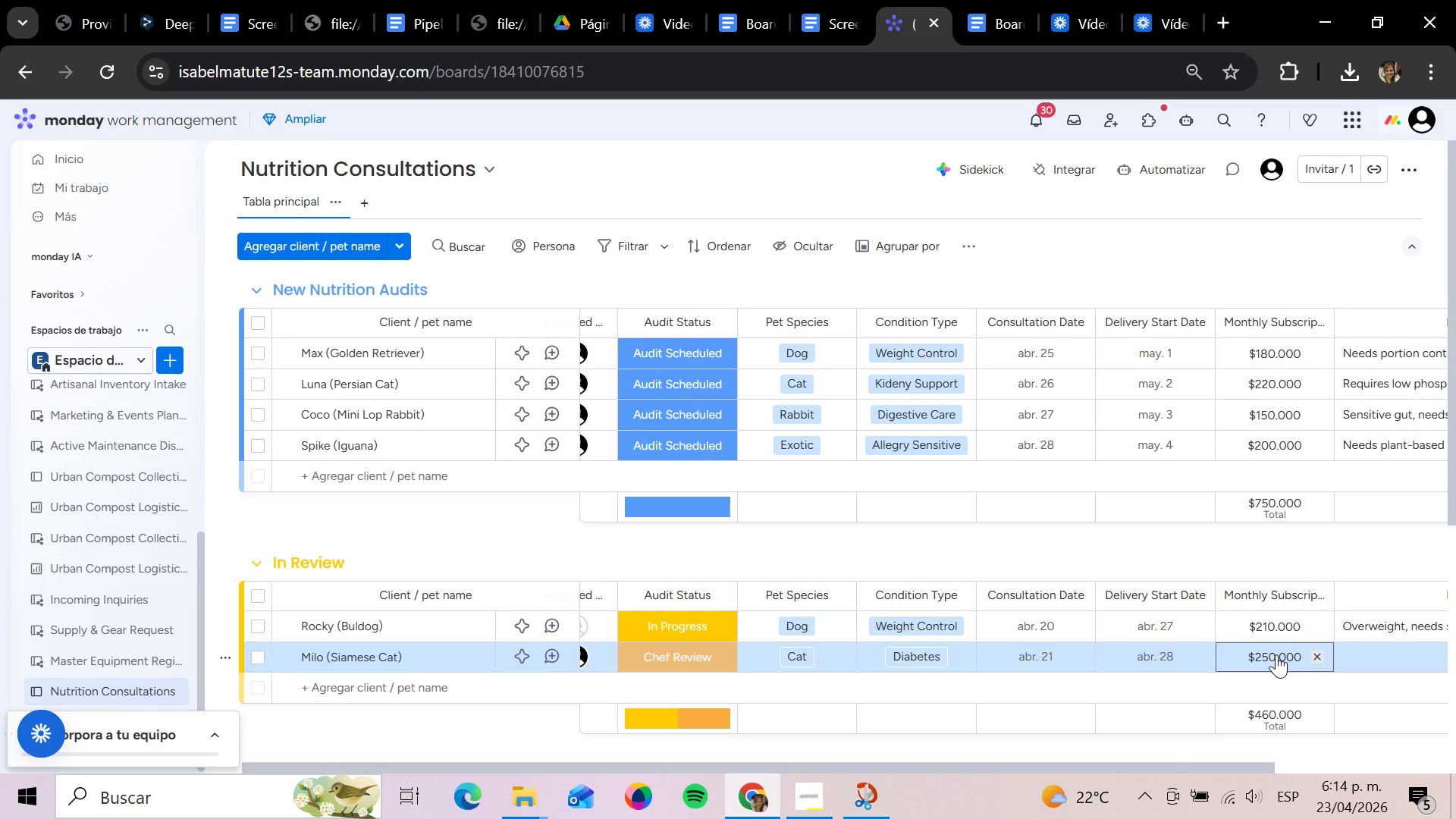 
key(ArrowRight)
 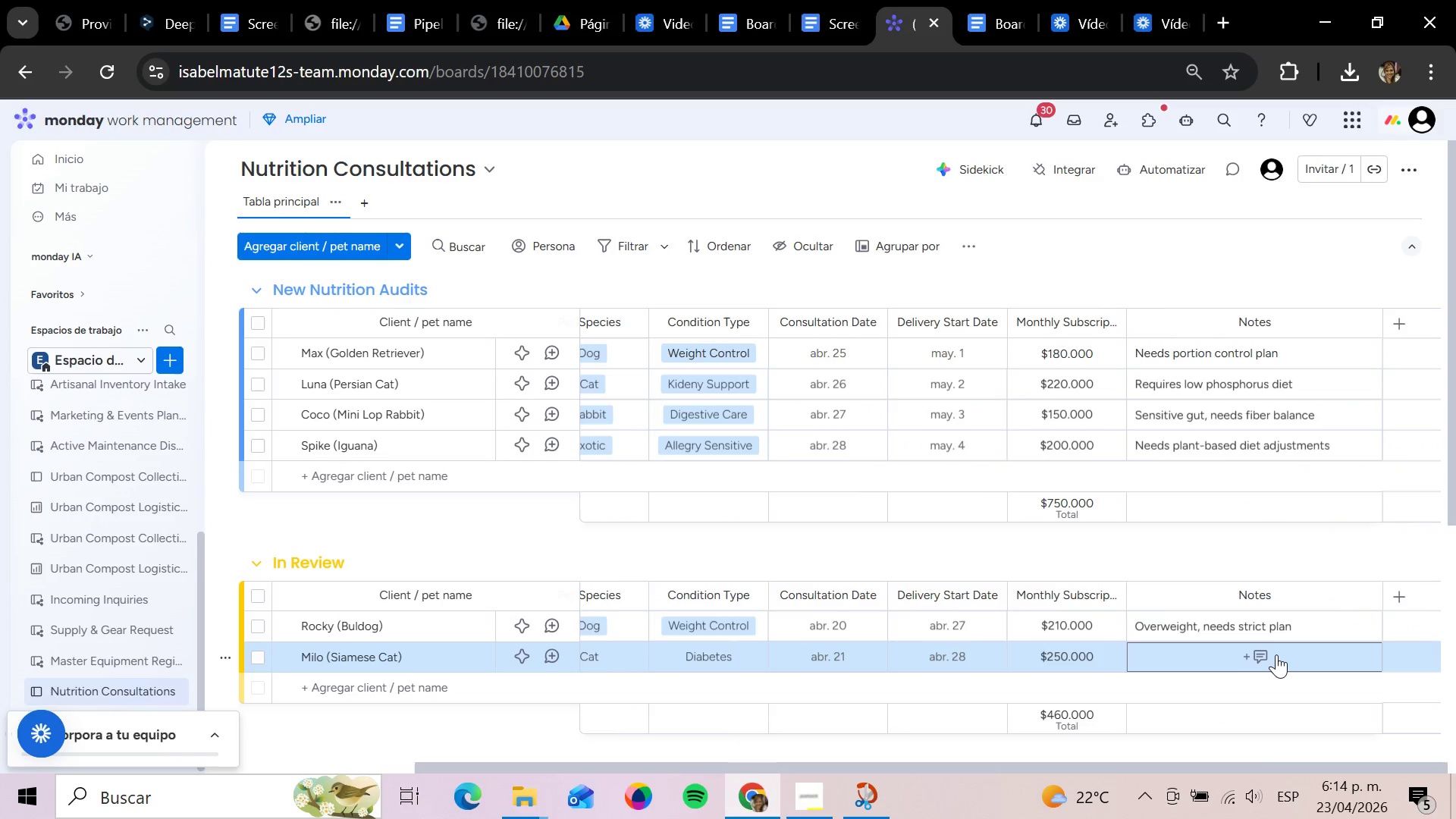 
key(Enter)
 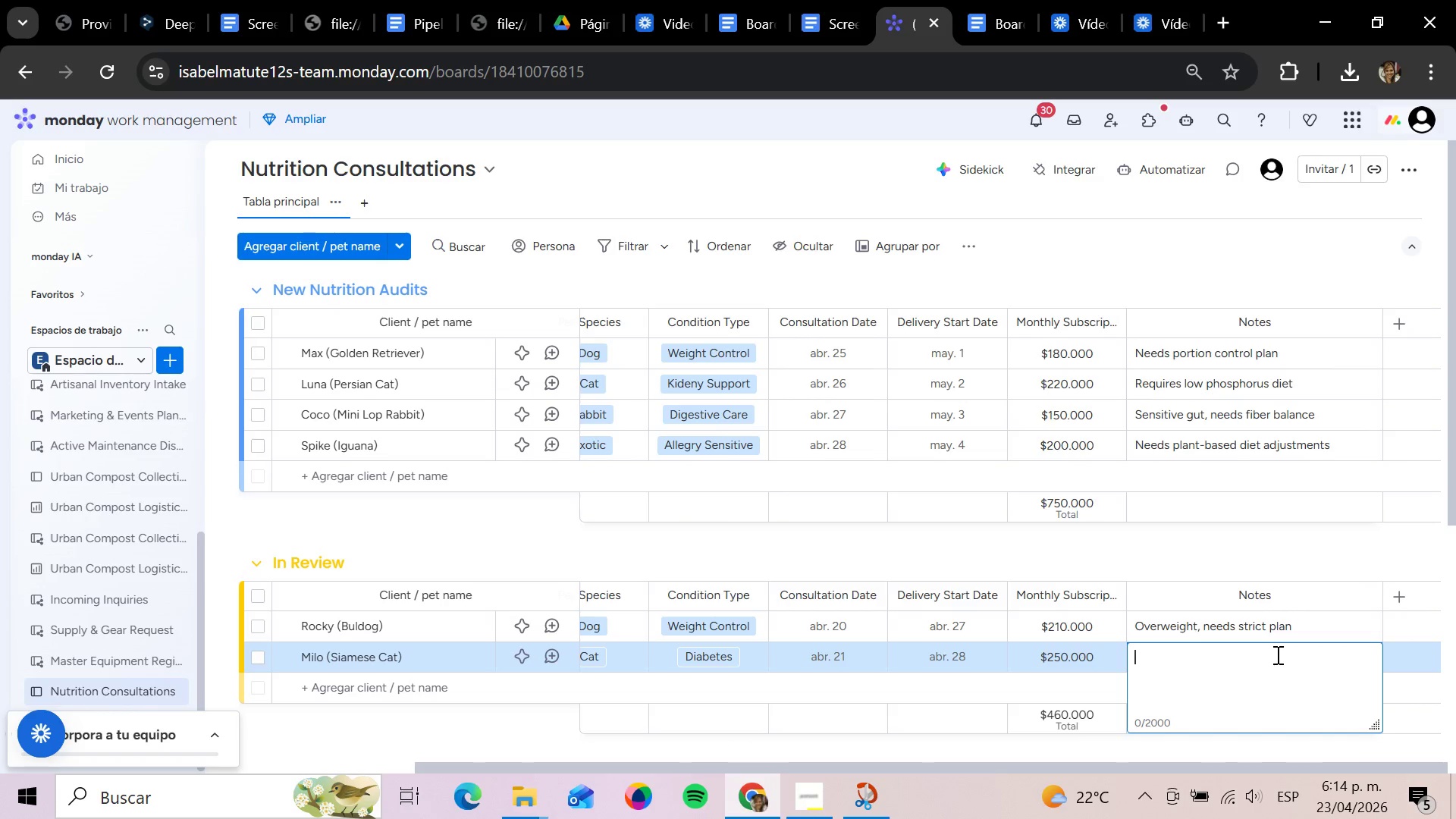 
key(Tab)
 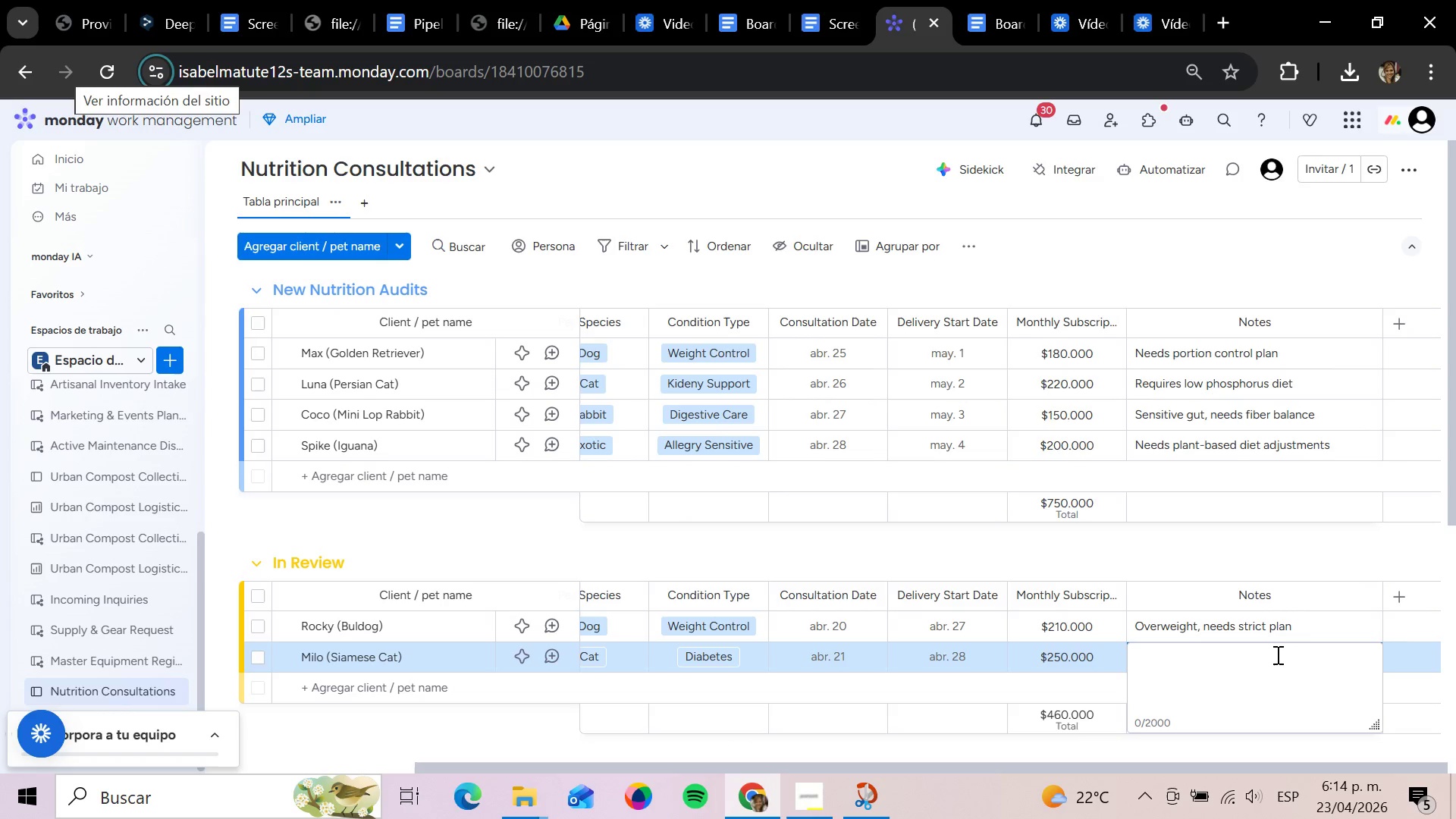 
key(N)
 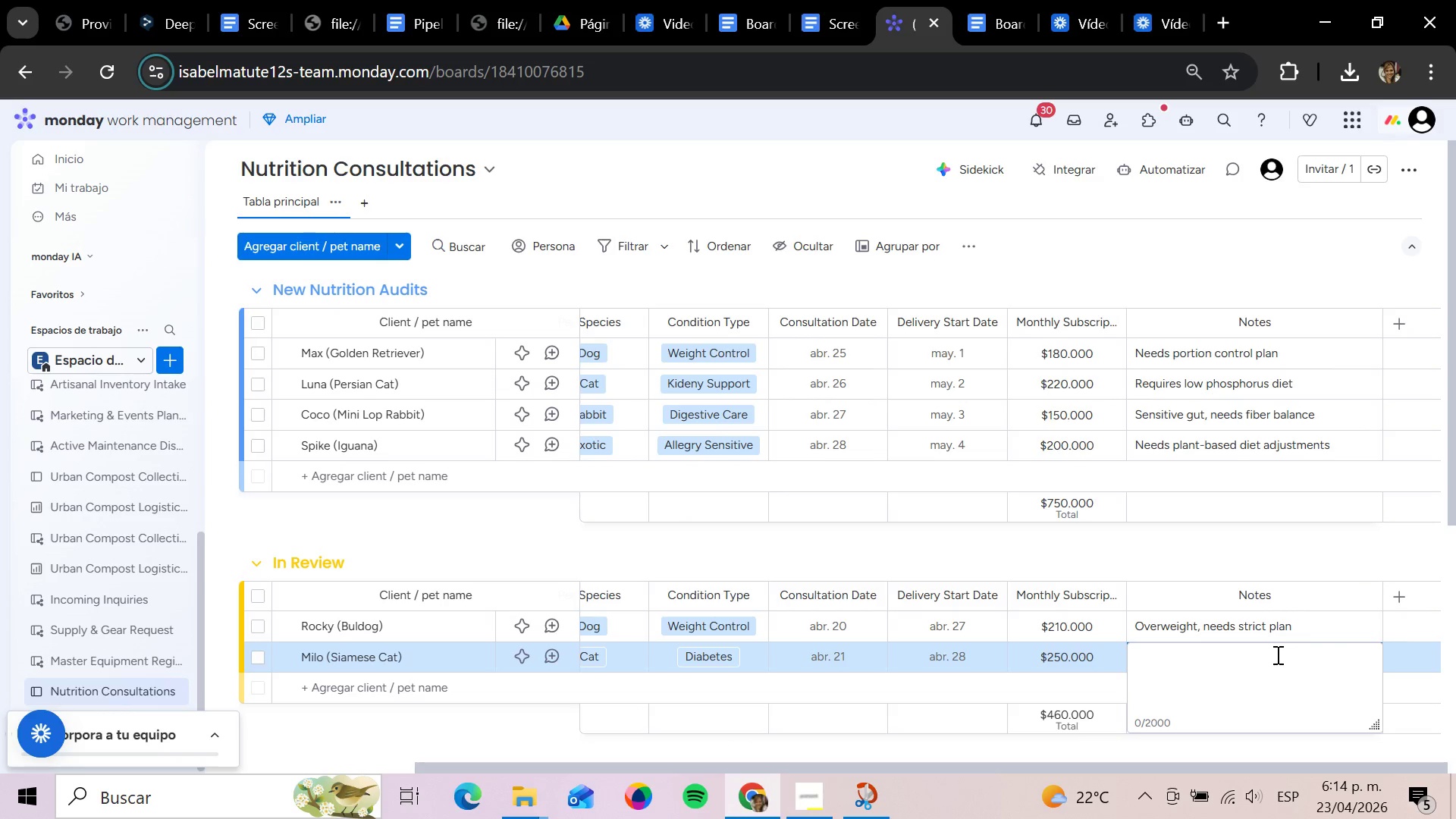 
left_click([1276, 654])
 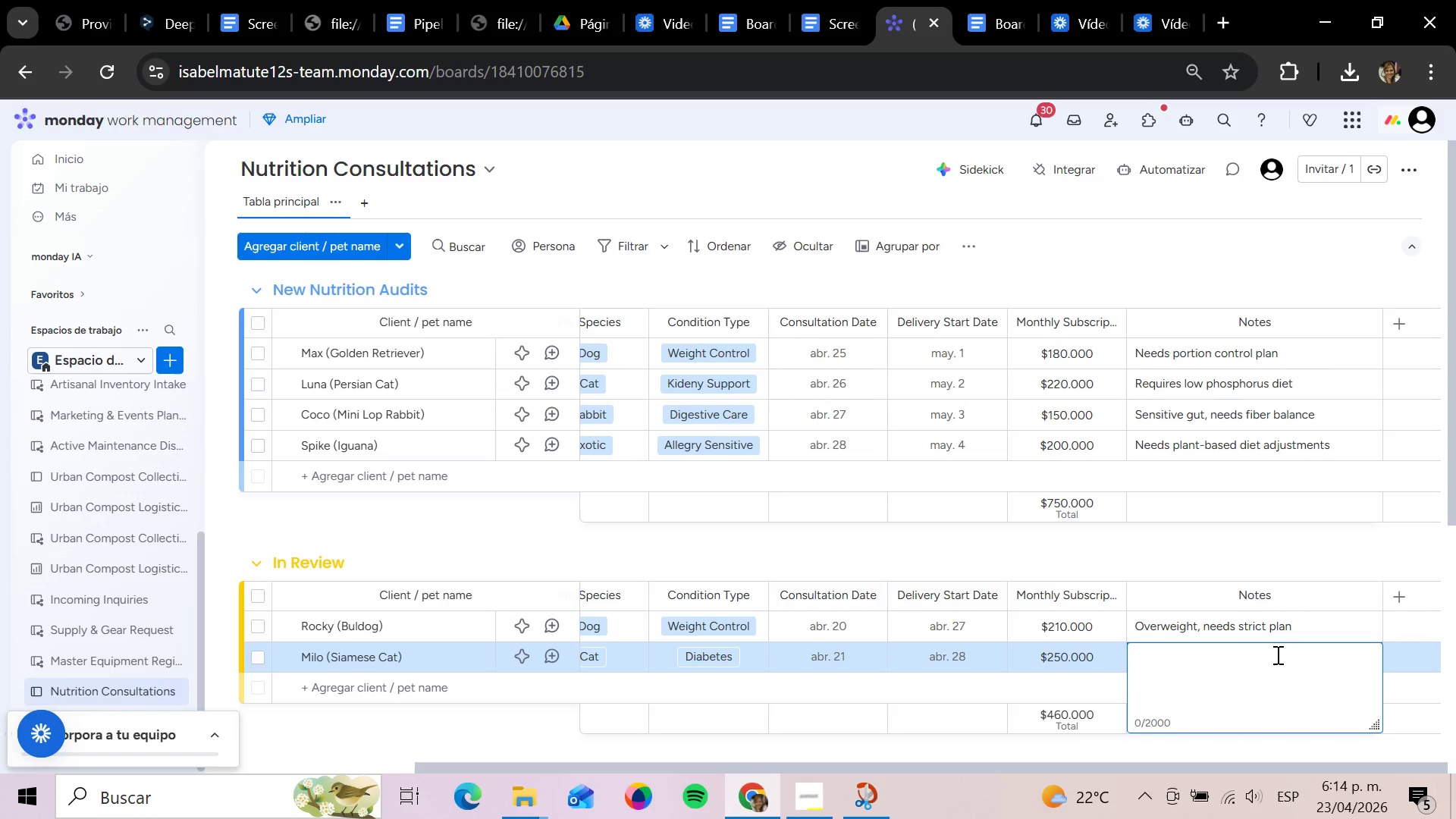 
type(Needs L)
key(Backspace)
type(low C)
key(Backspace)
type(CAR)
key(Backspace)
key(Backspace)
key(Backspace)
type(carb meals)
 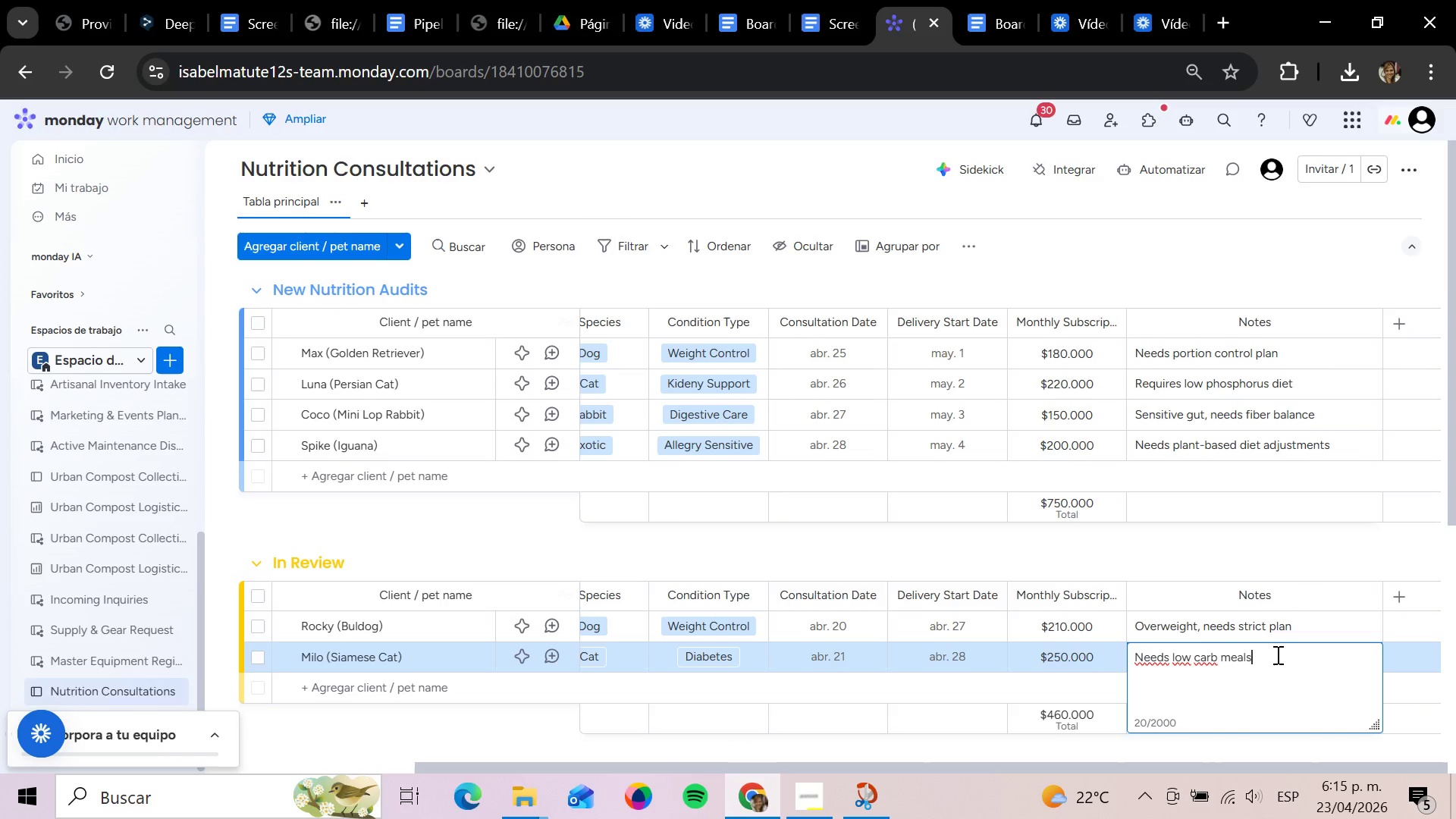 
key(Enter)
 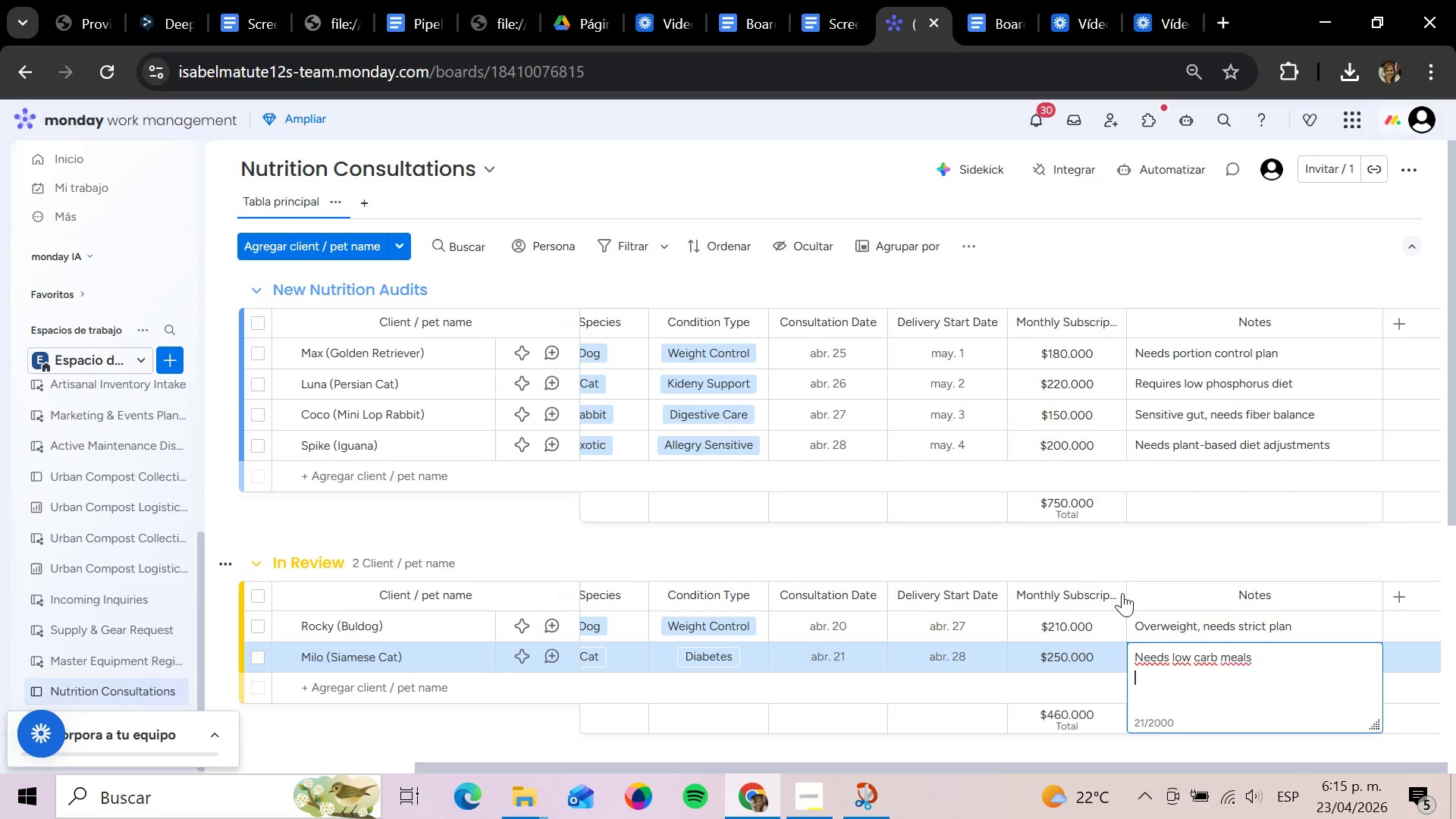 
left_click([1035, 575])
 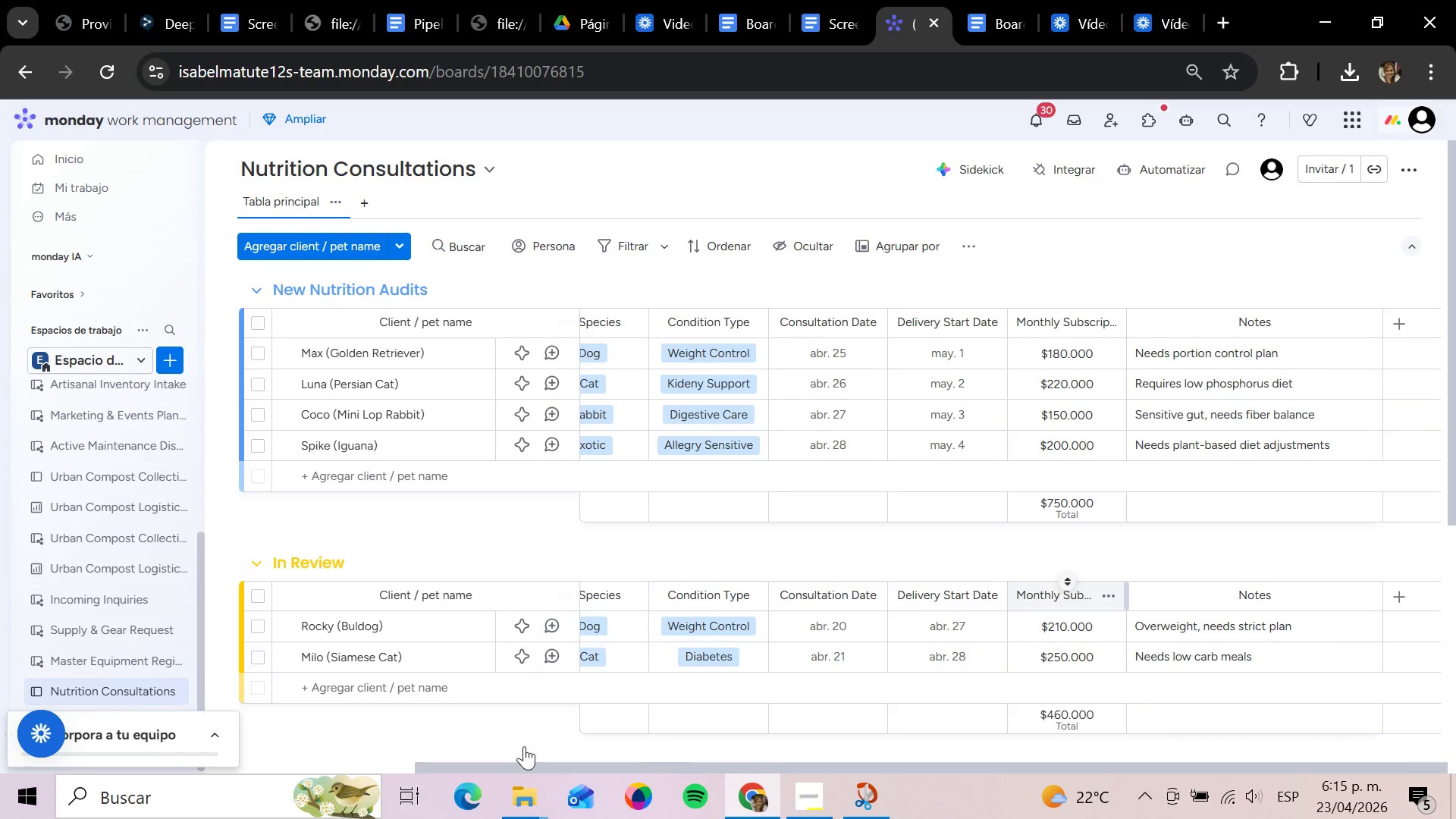 
left_click([401, 689])
 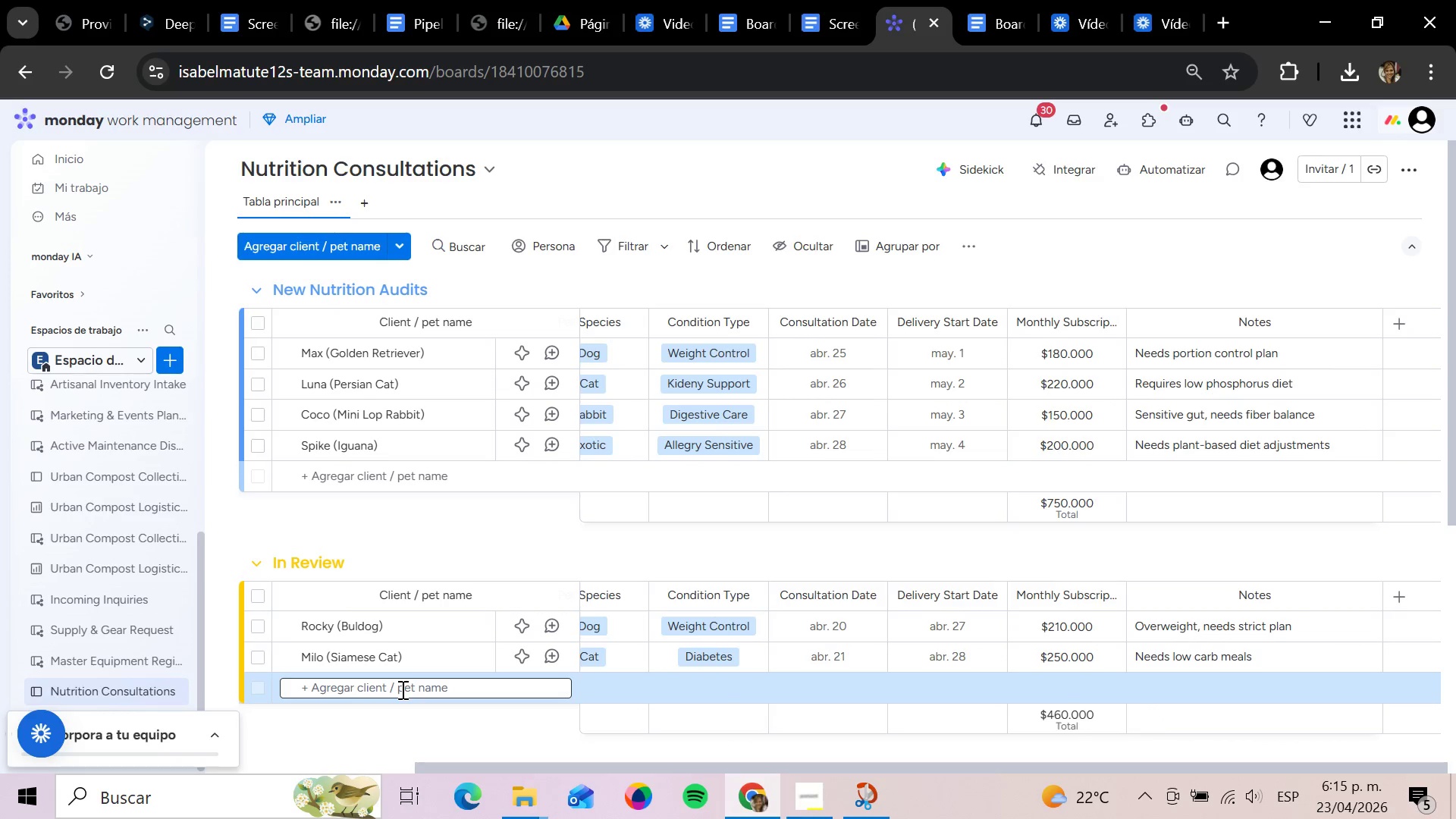 
type(Nala *Labrador))
key(Backspace)
type(()
 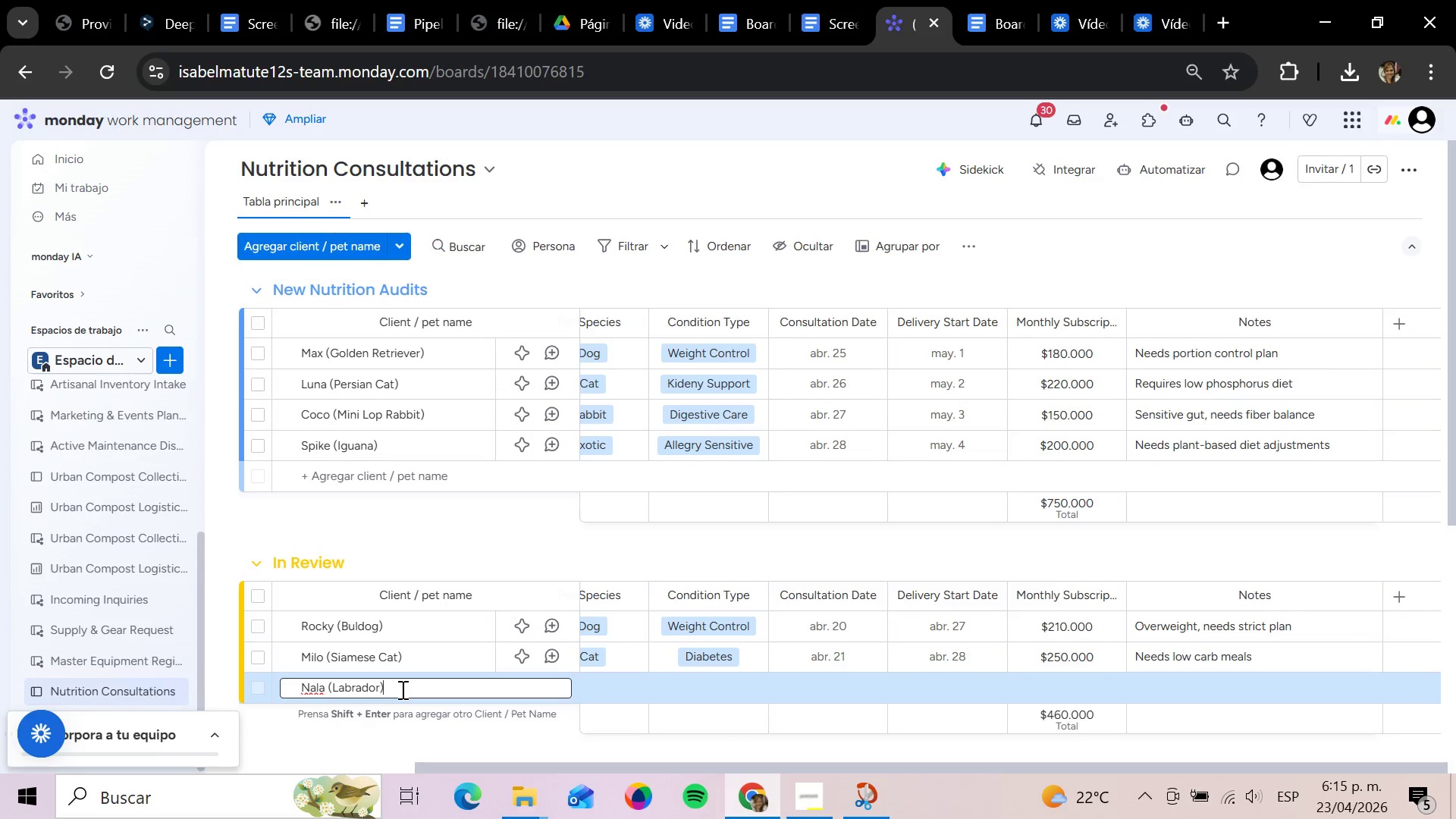 
 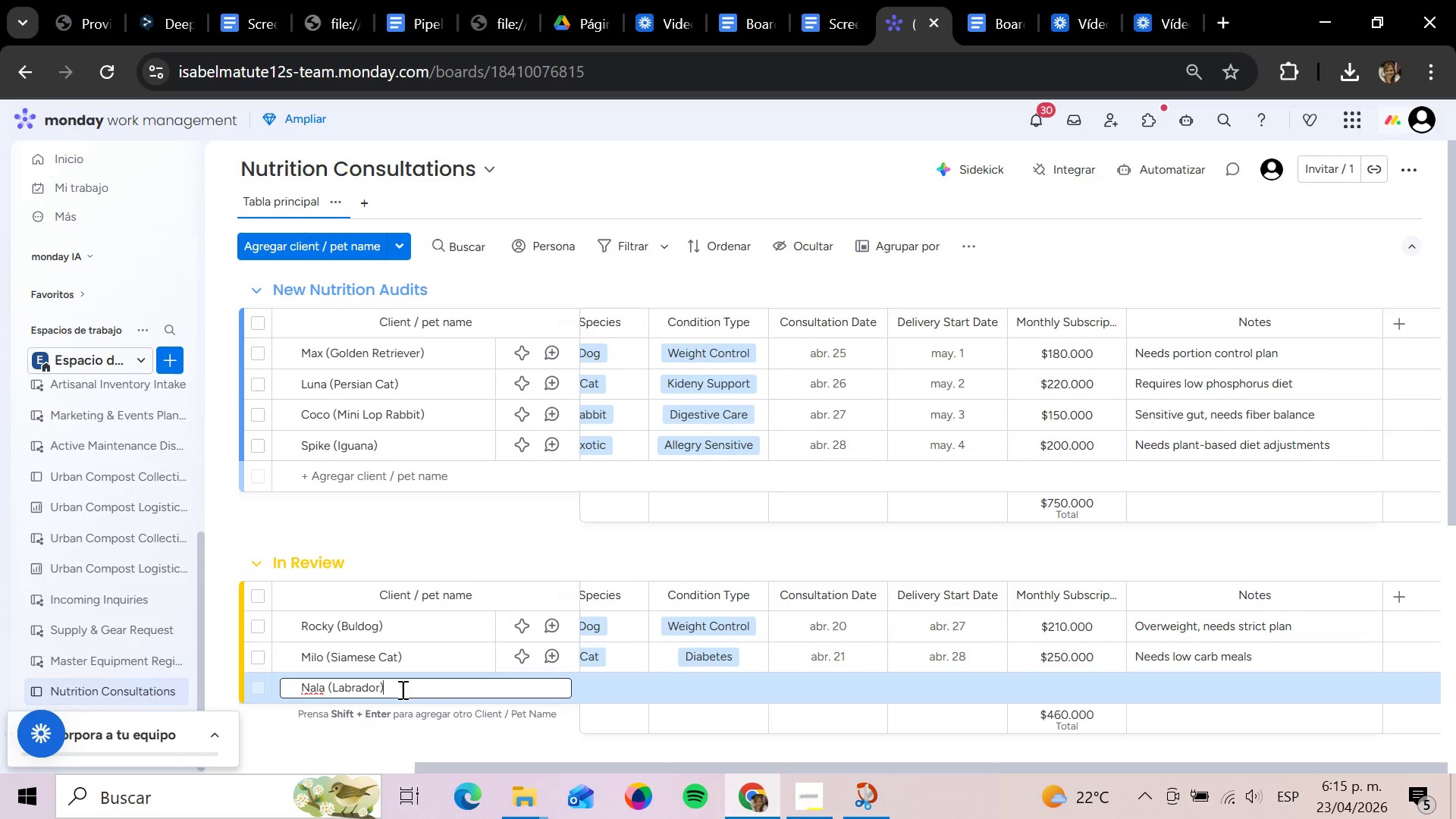 
key(Enter)
 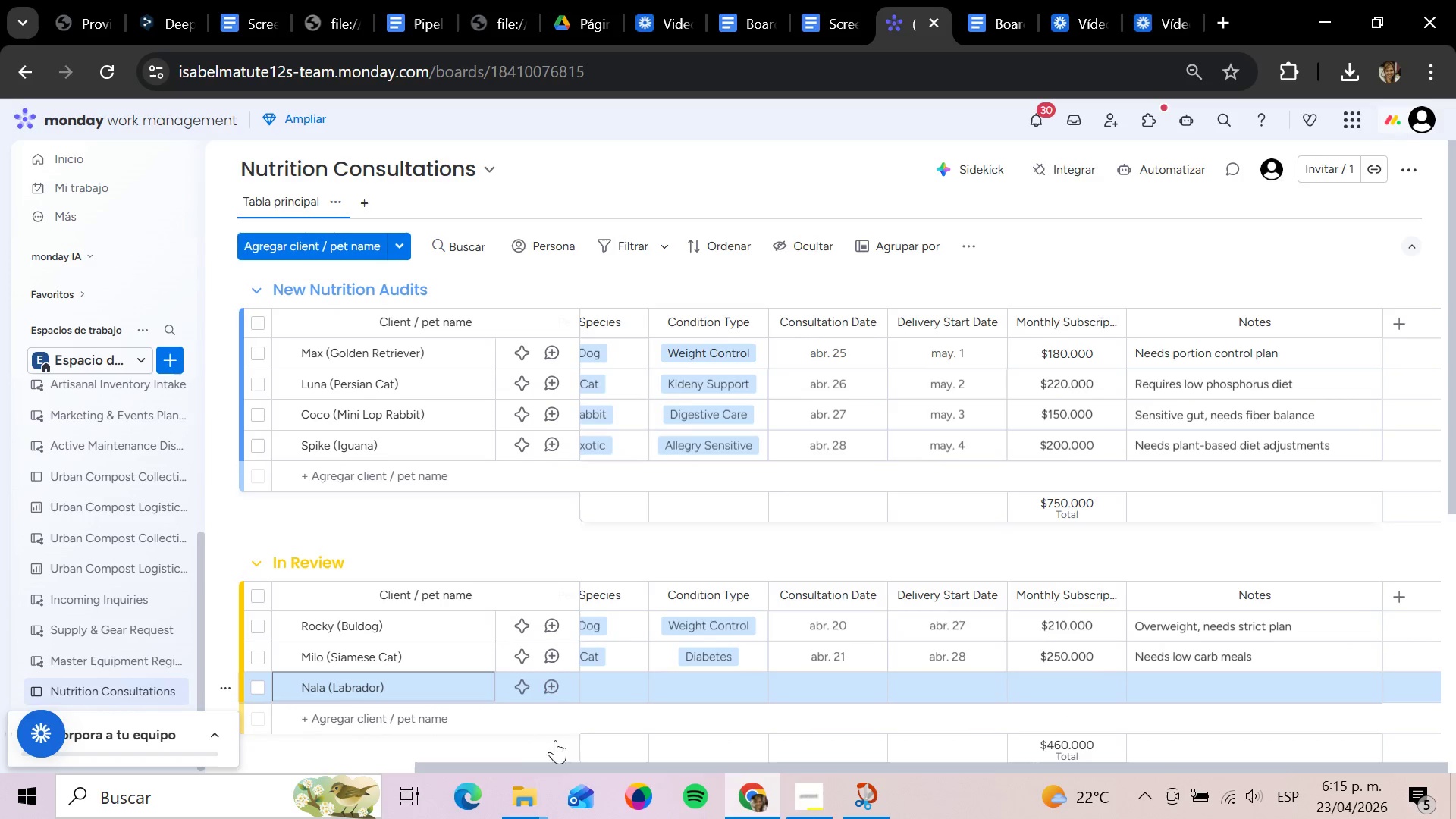 
left_click_drag(start_coordinate=[634, 763], to_coordinate=[282, 750])
 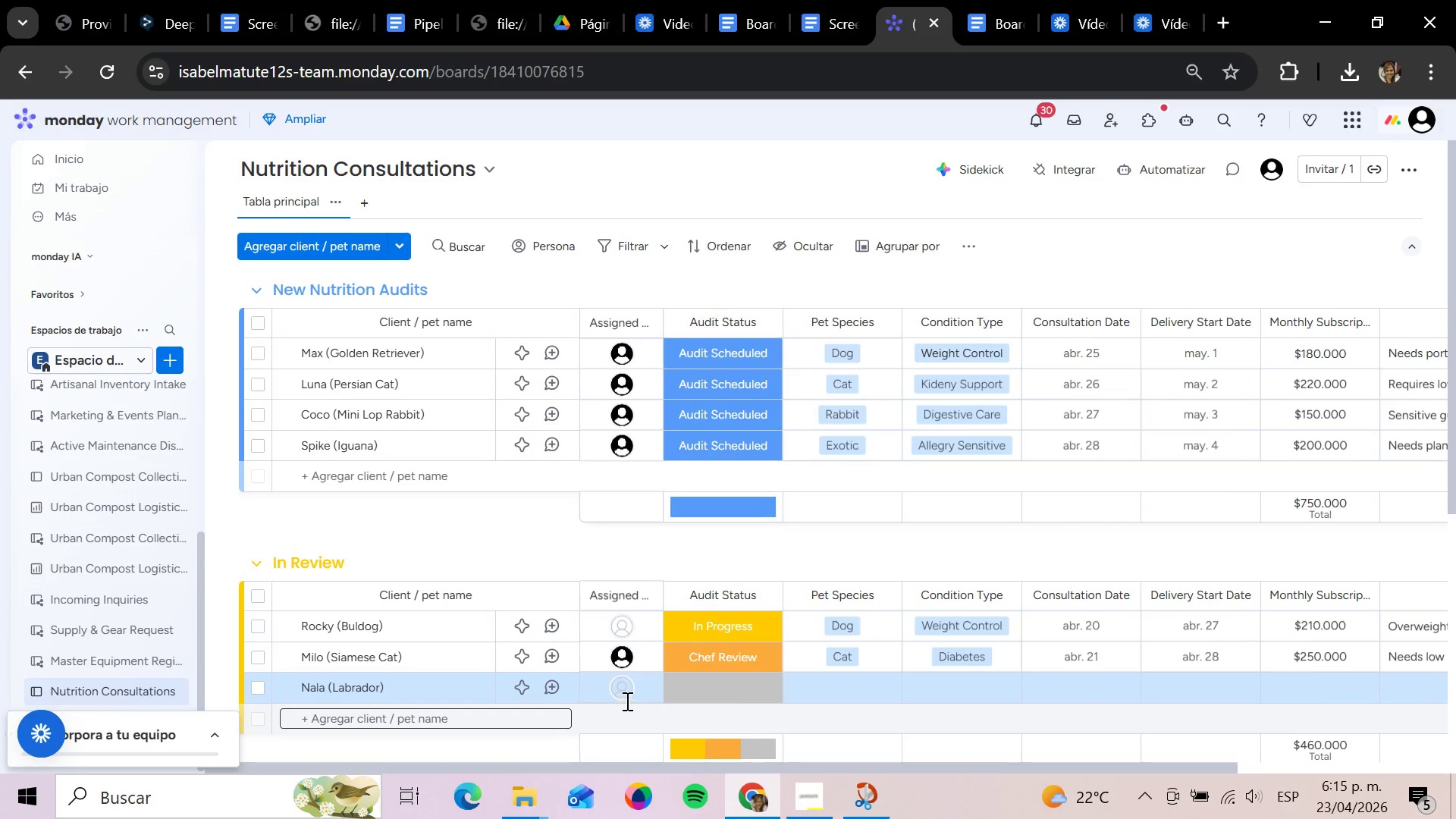 
left_click([617, 682])
 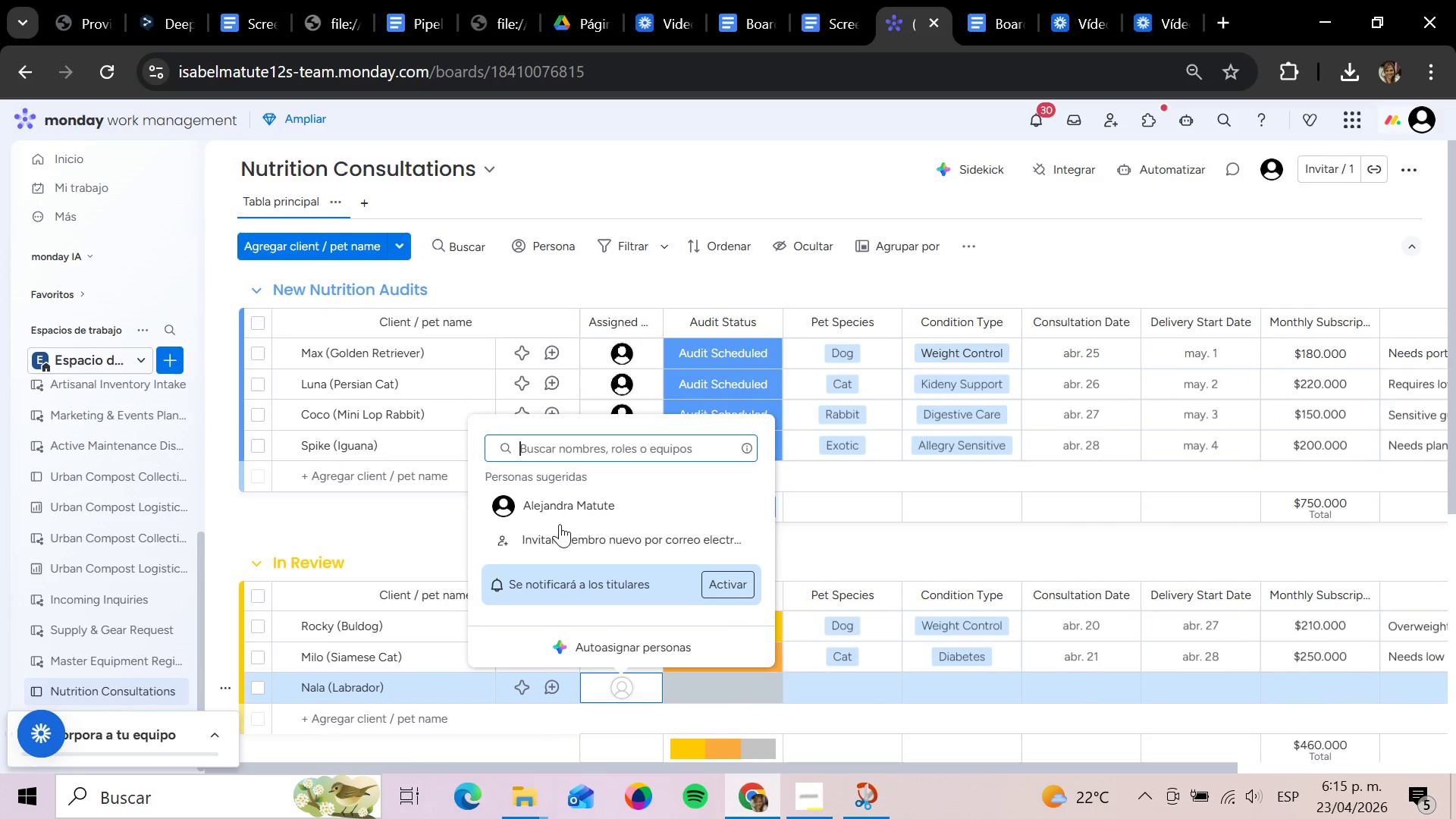 
left_click([551, 507])
 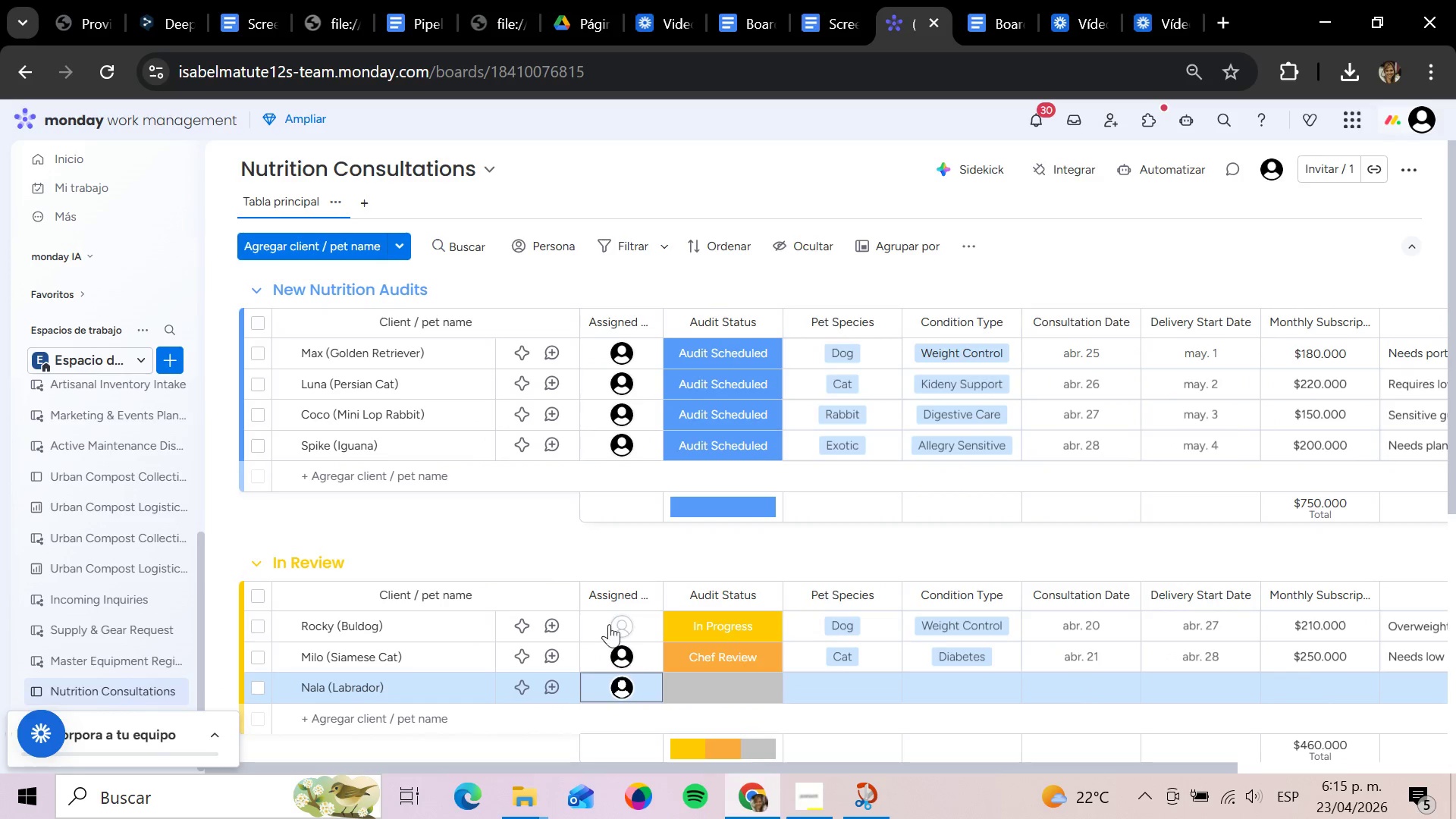 
left_click([625, 627])
 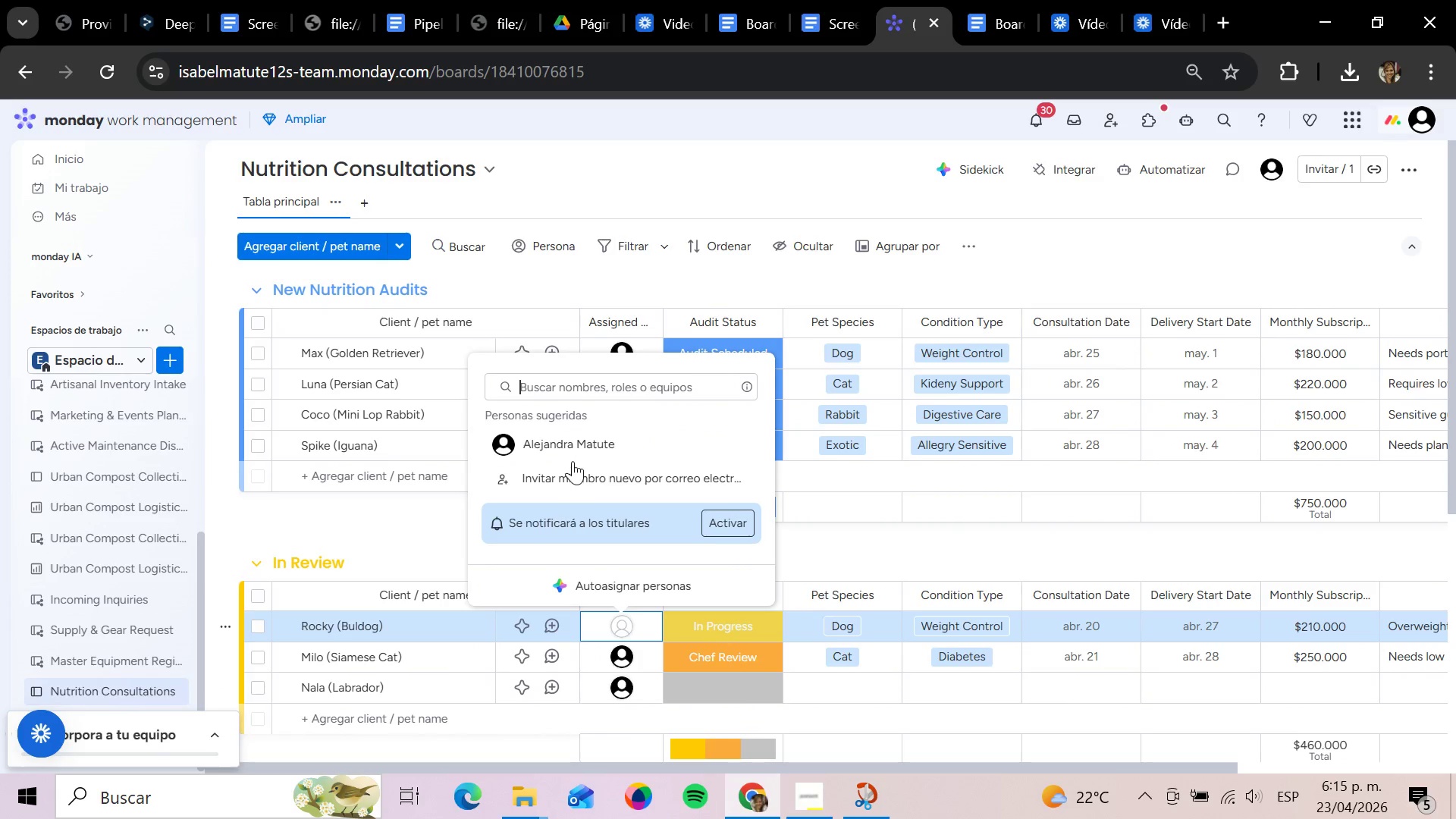 
left_click([571, 451])
 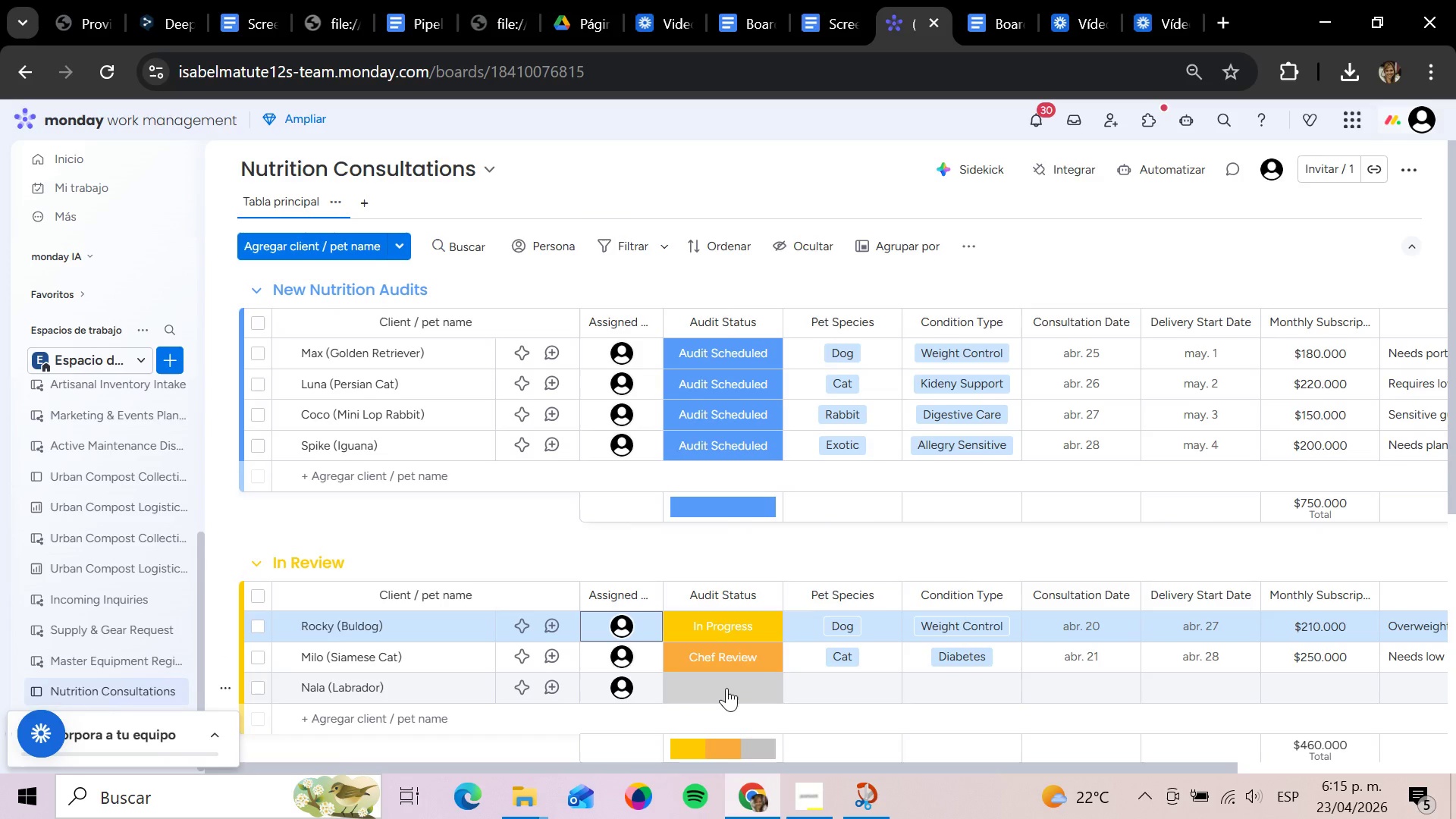 
left_click([721, 689])
 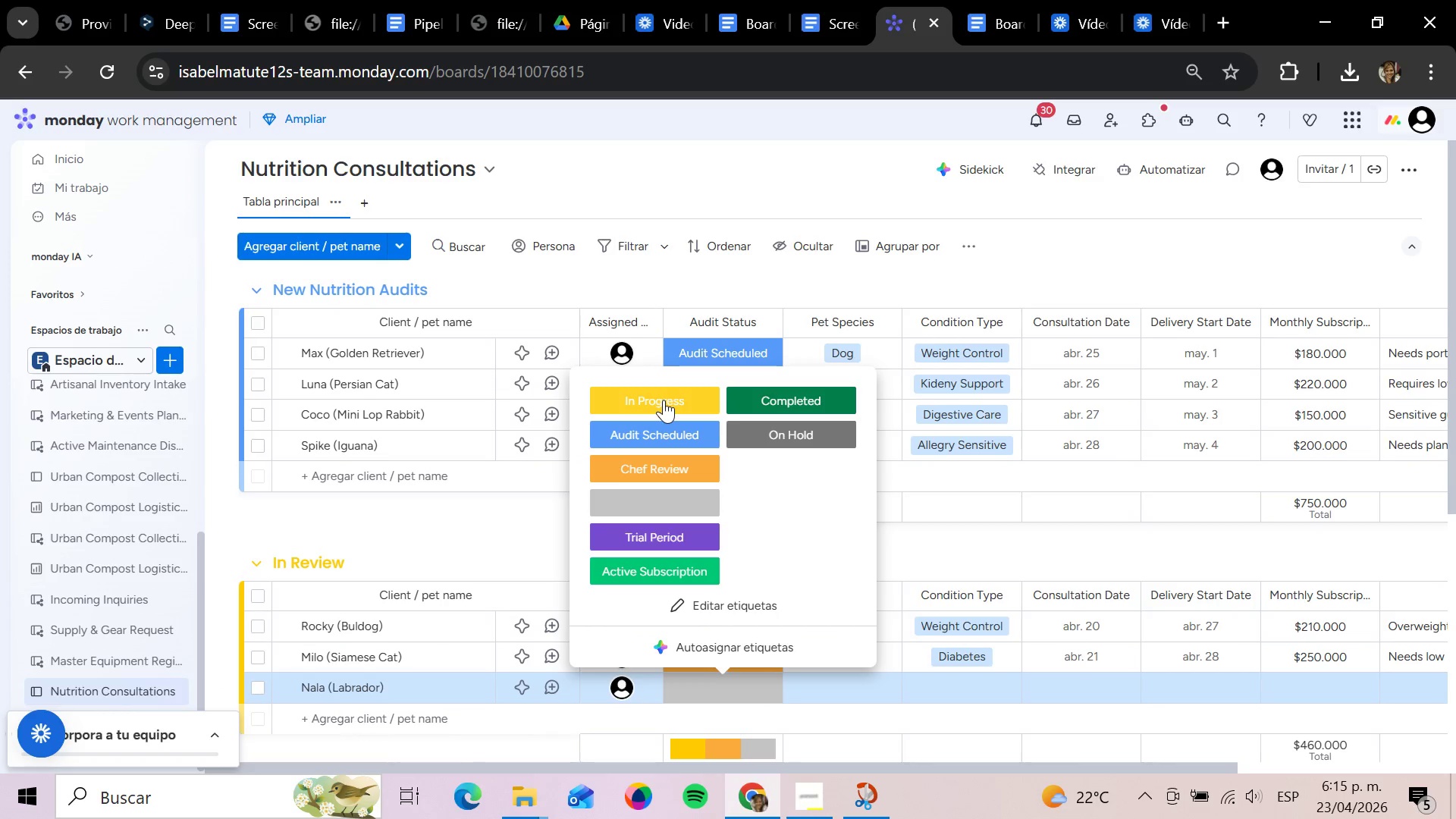 
left_click([664, 400])
 